 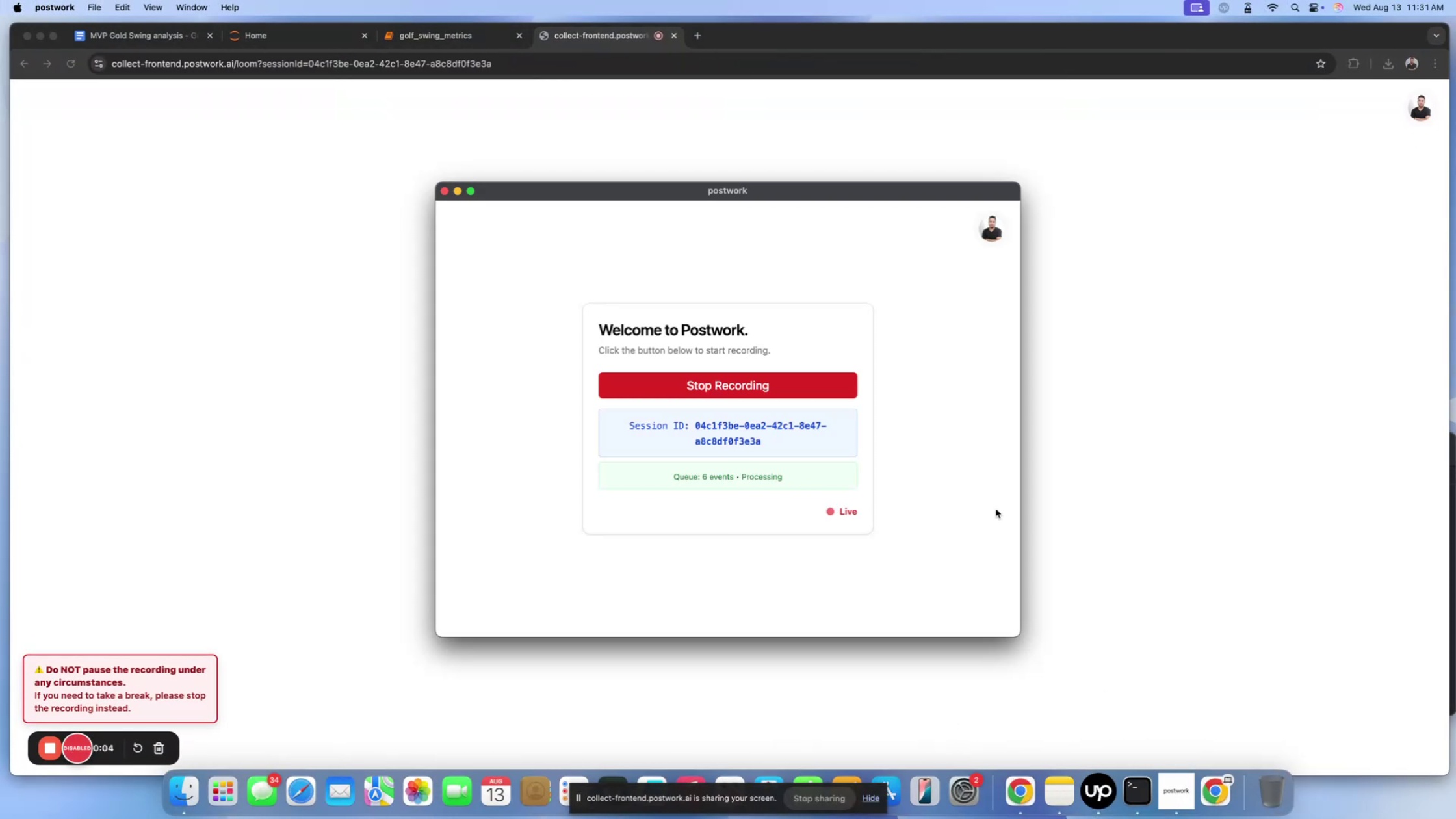 
left_click([1071, 505])
 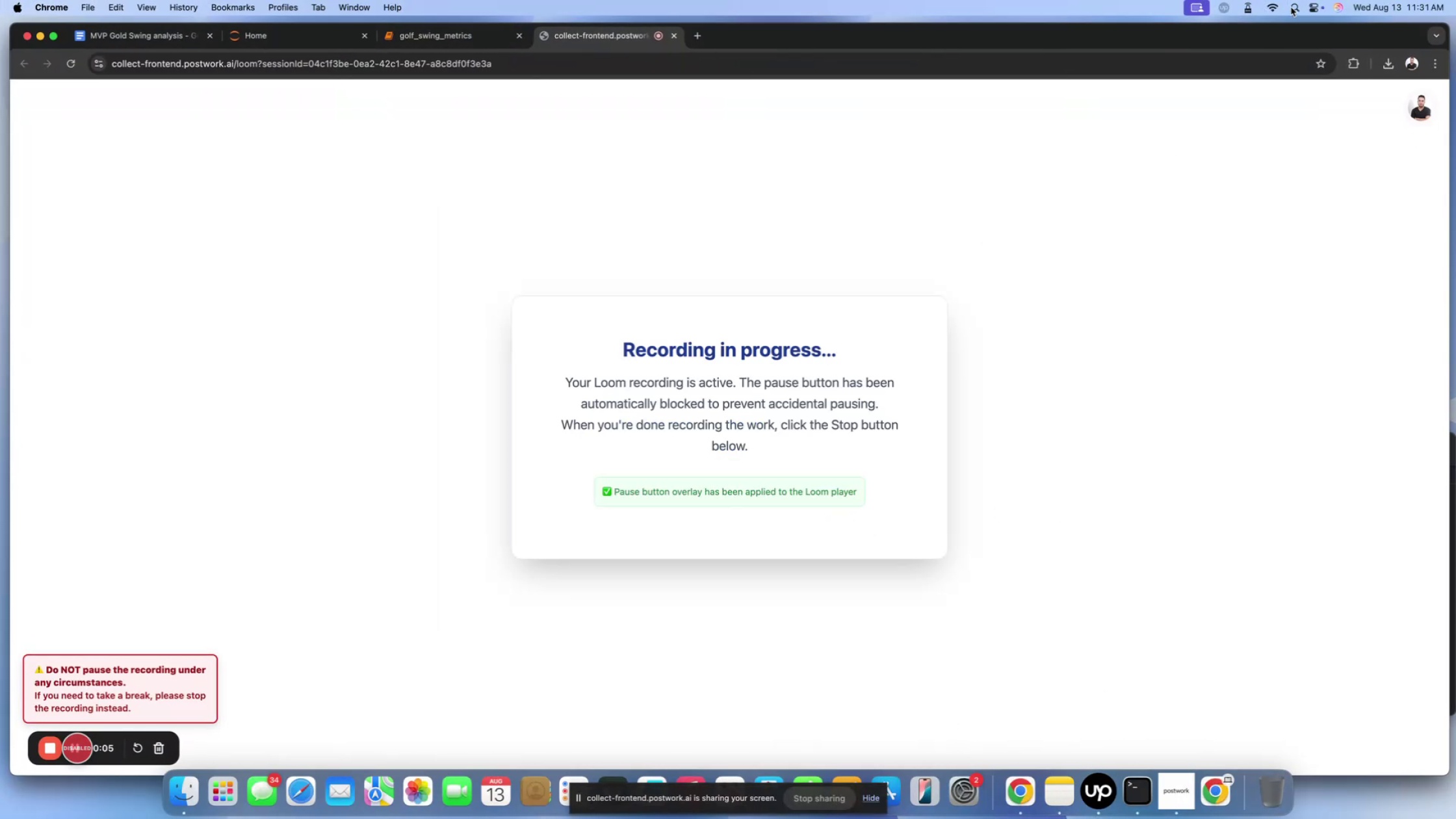 
left_click([1292, 5])
 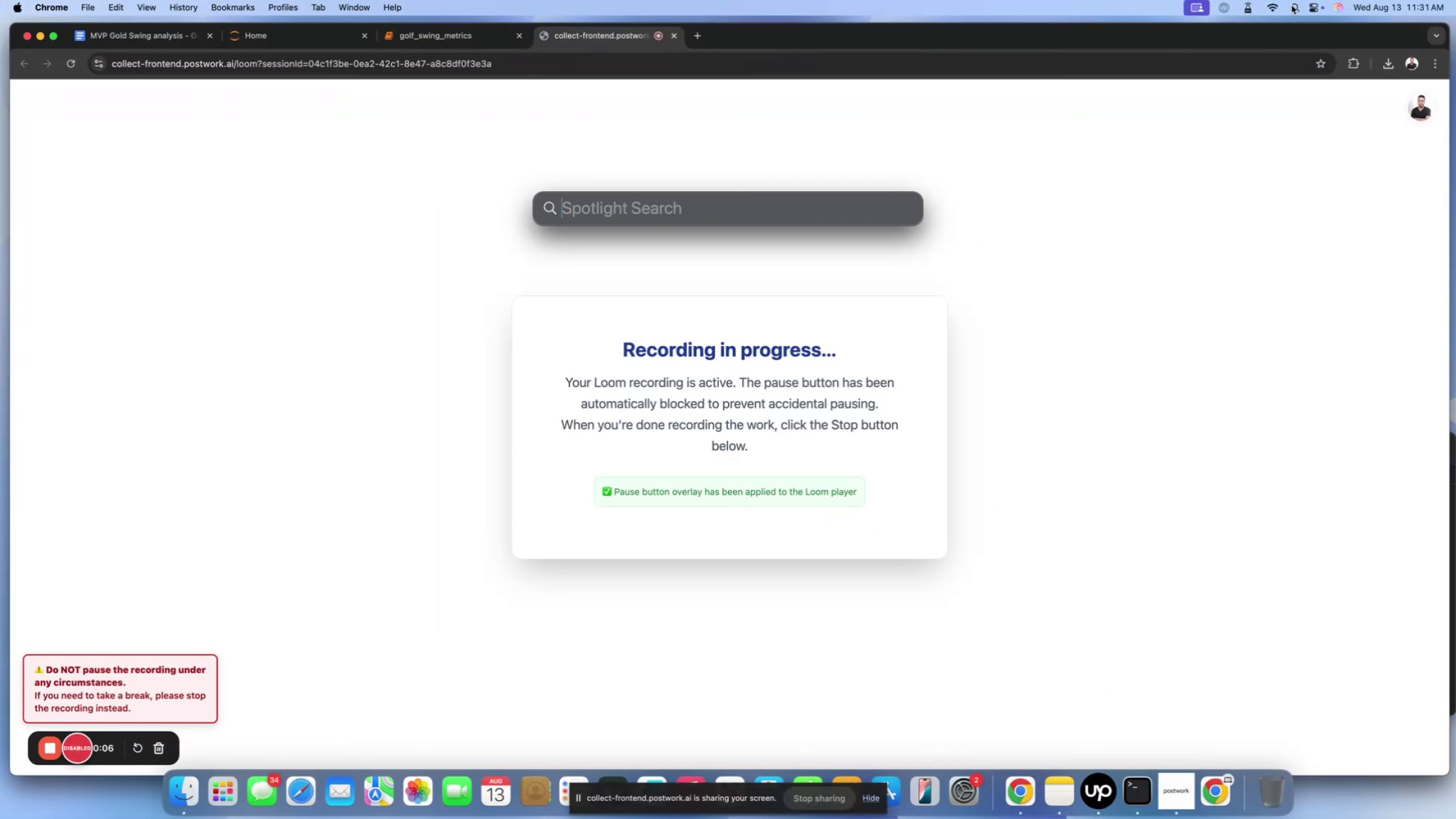 
type(up)
 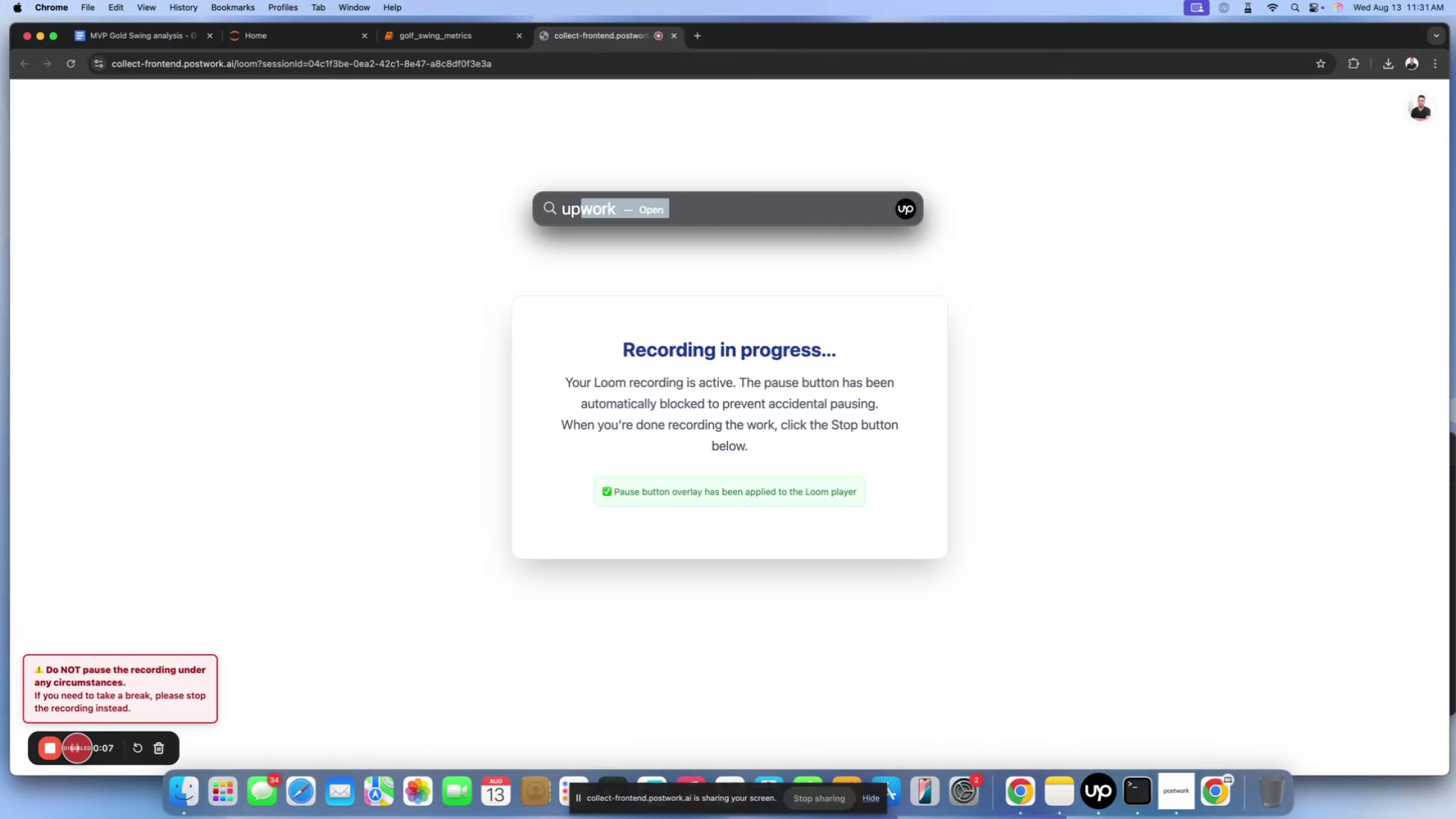 
key(Enter)
 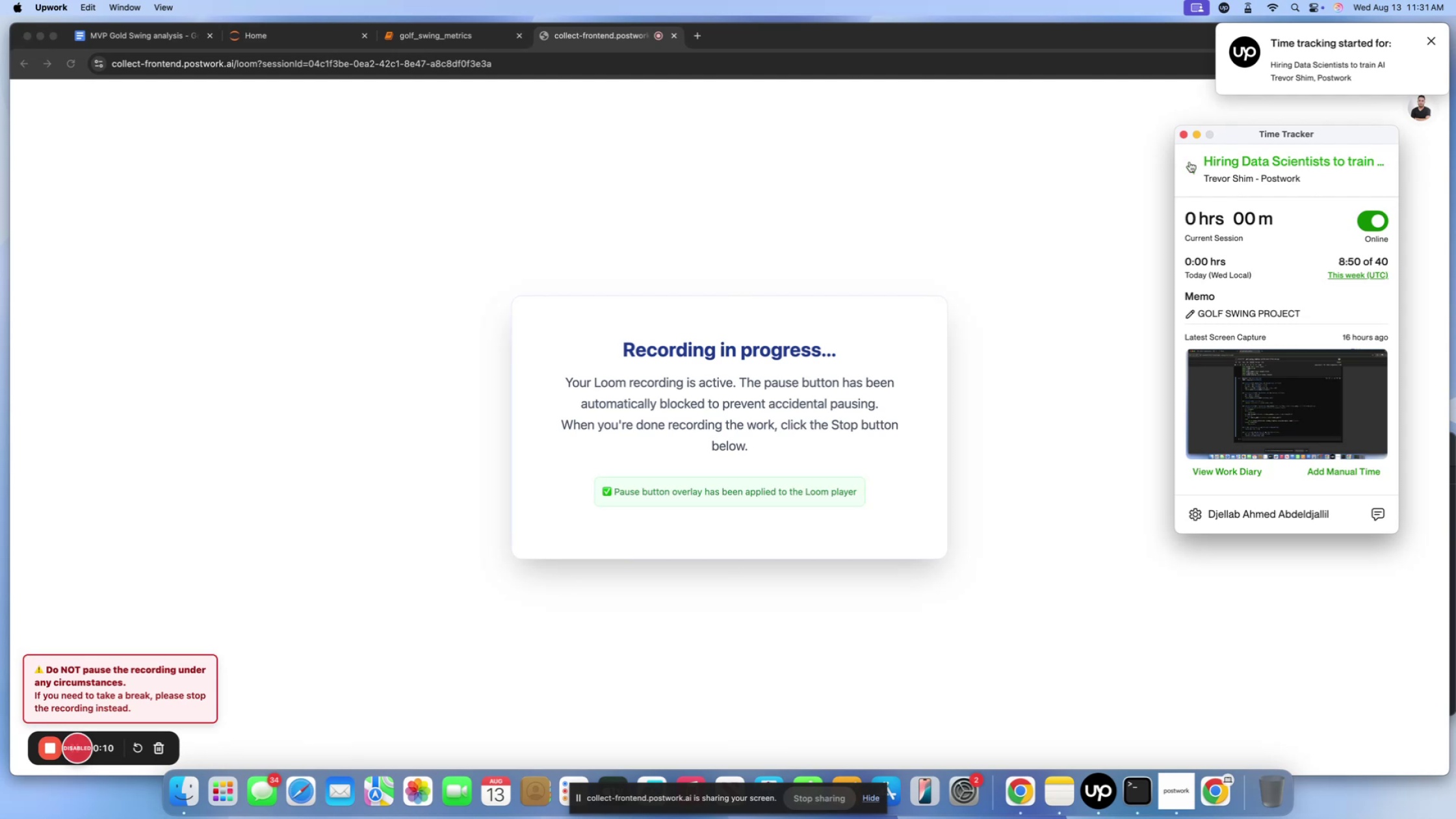 
left_click([1195, 137])
 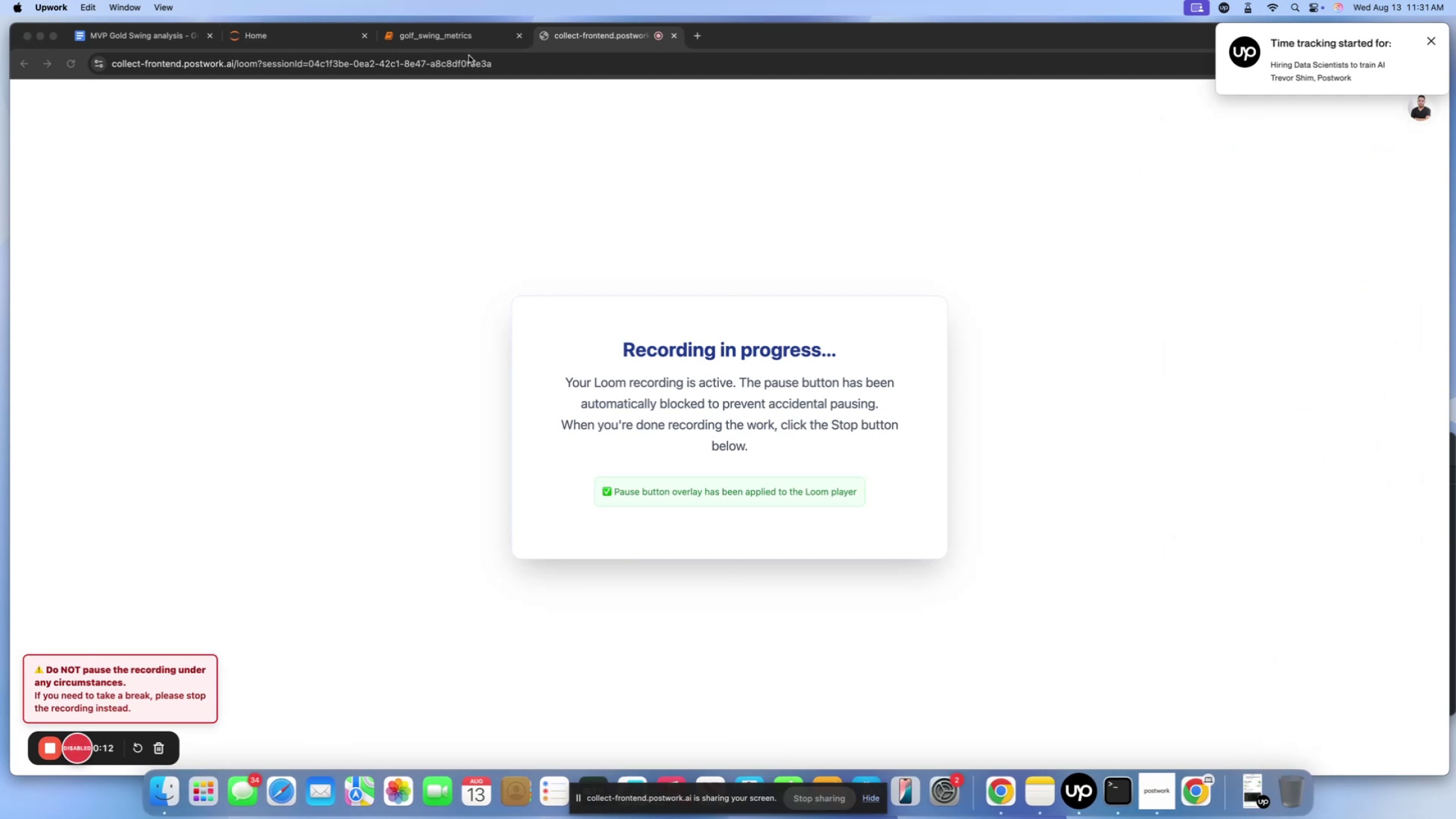 
left_click([460, 37])
 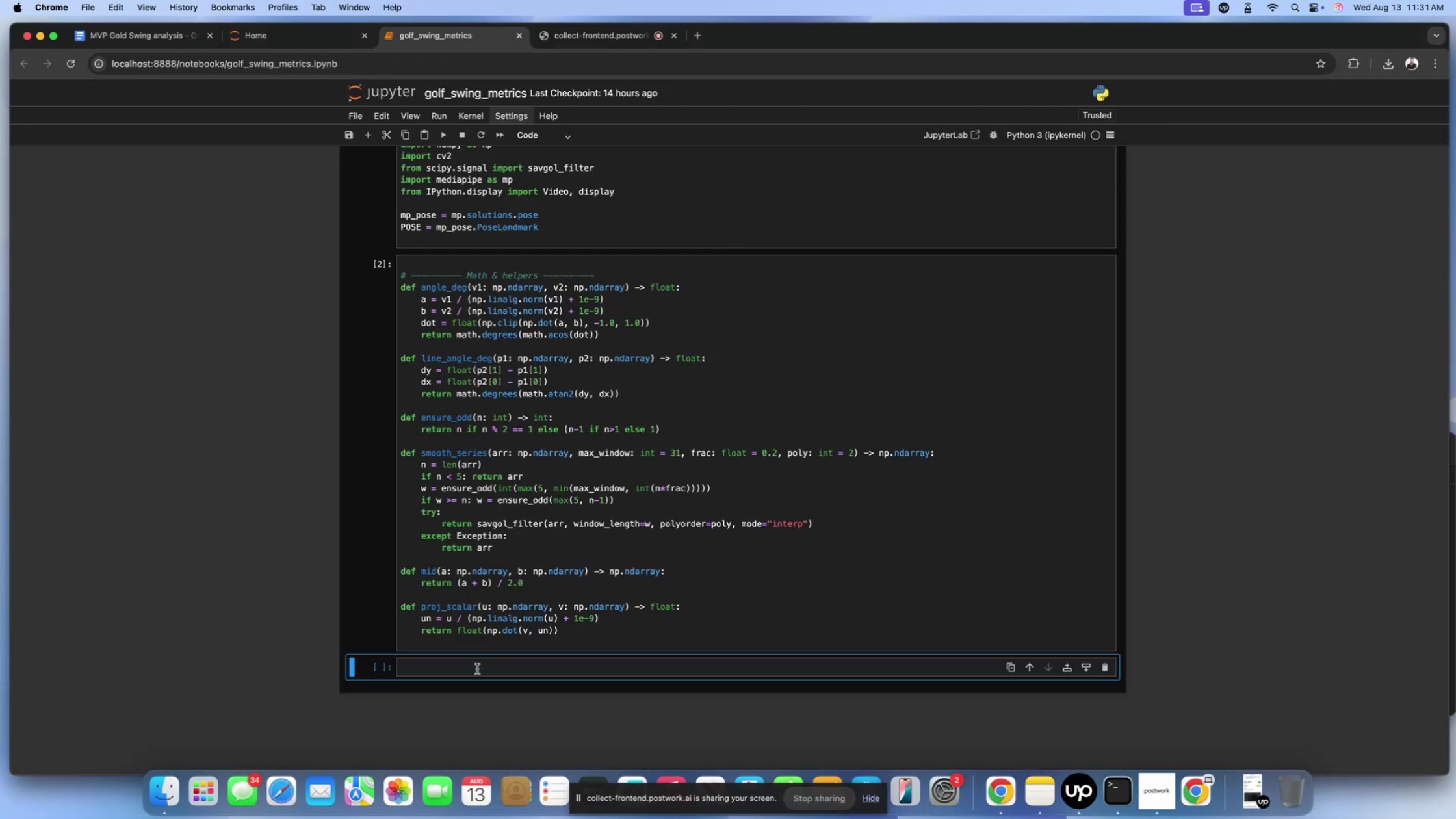 
left_click([473, 671])
 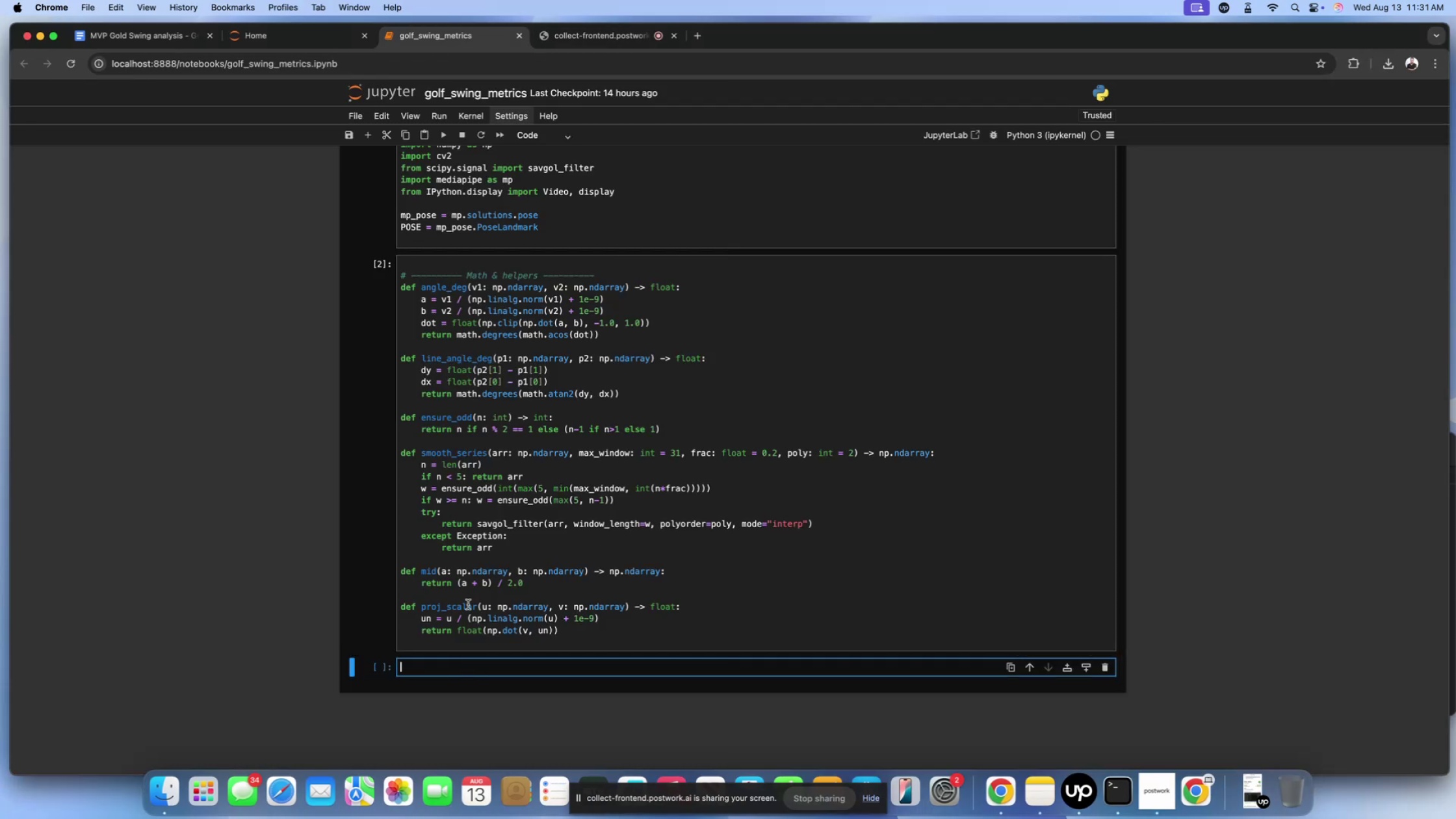 
scroll: coordinate [468, 604], scroll_direction: down, amount: 2.0
 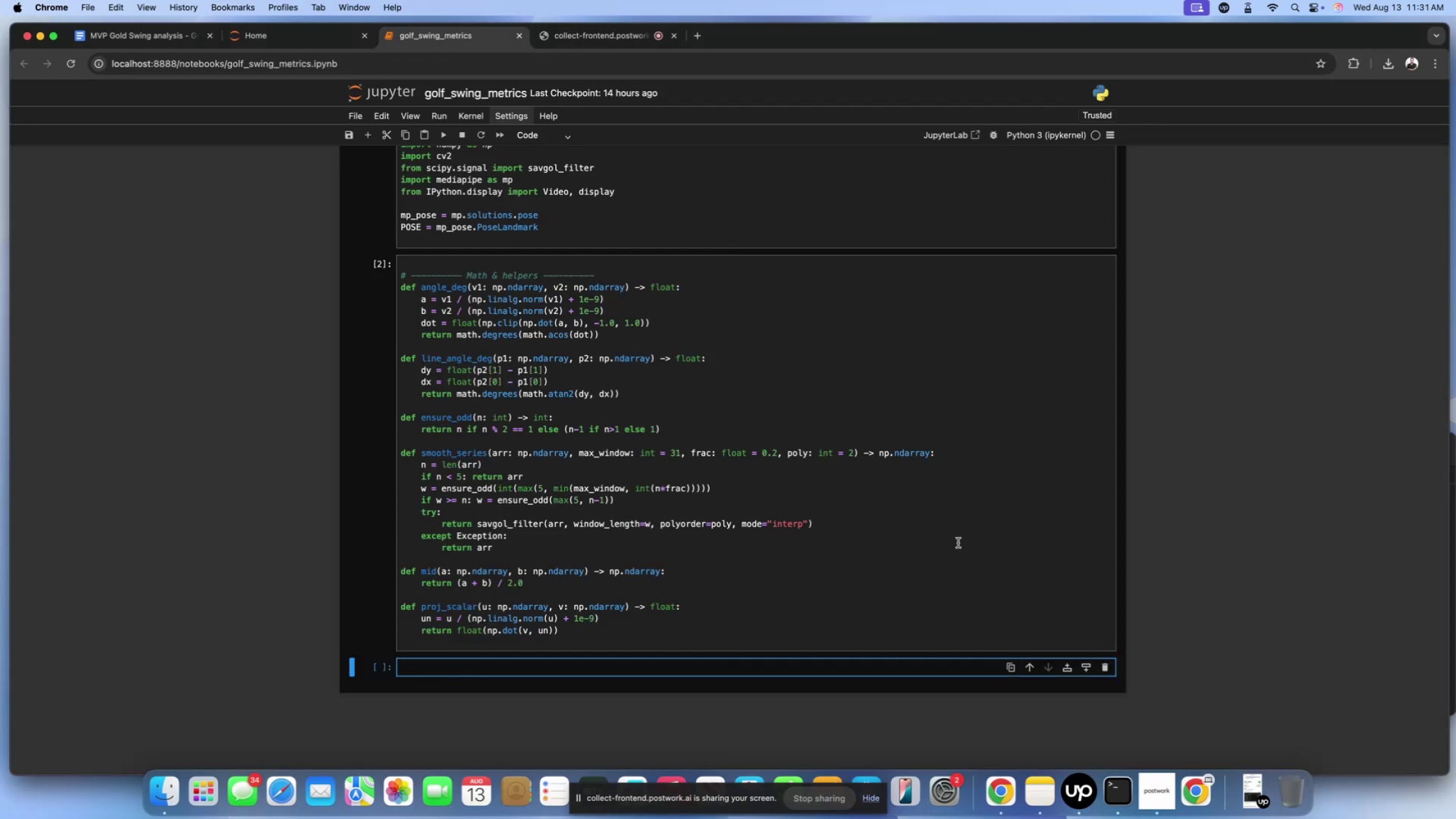 
scroll: coordinate [1027, 495], scroll_direction: none, amount: 0.0
 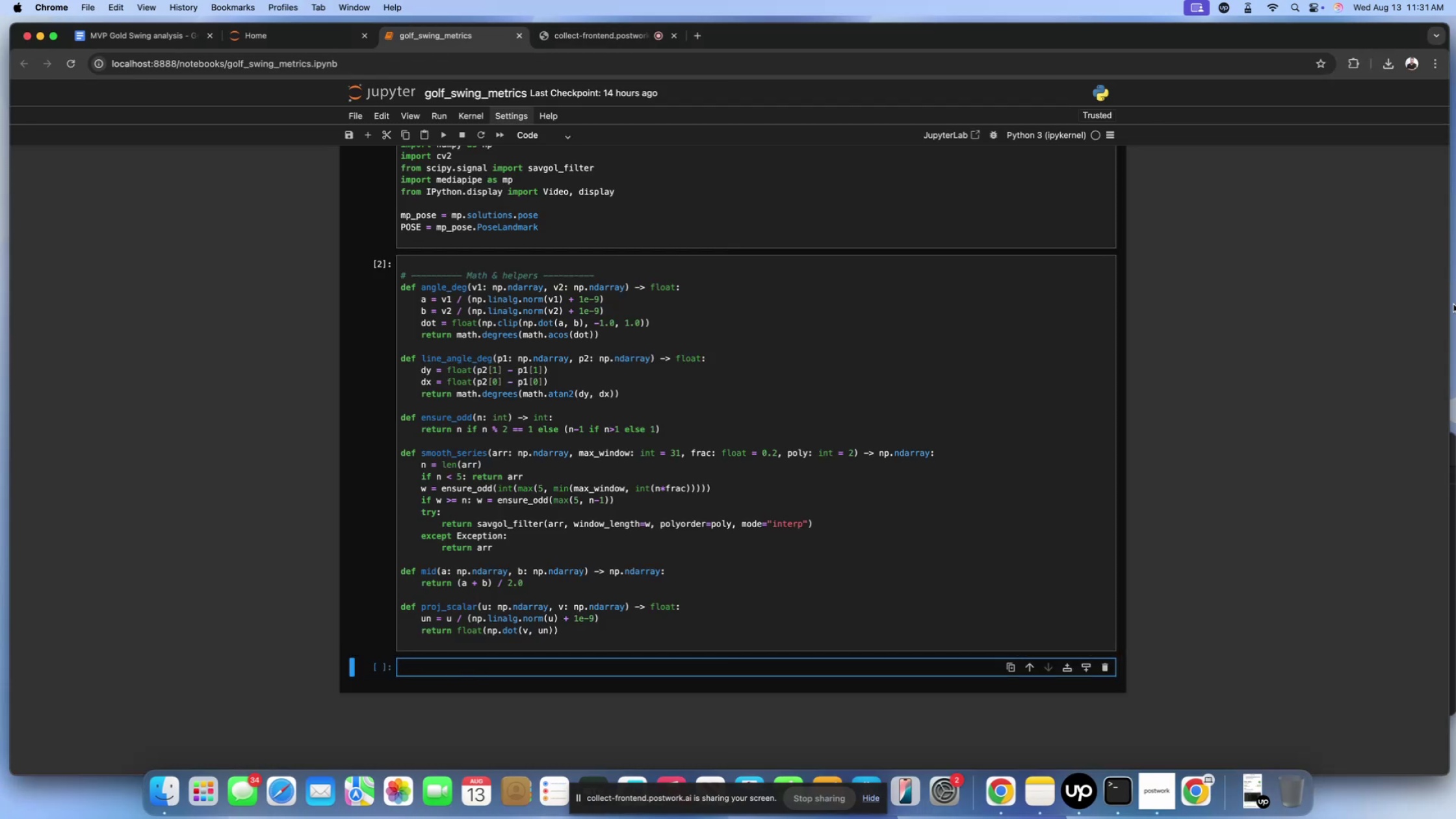 
left_click_drag(start_coordinate=[1448, 305], to_coordinate=[1455, 304])
 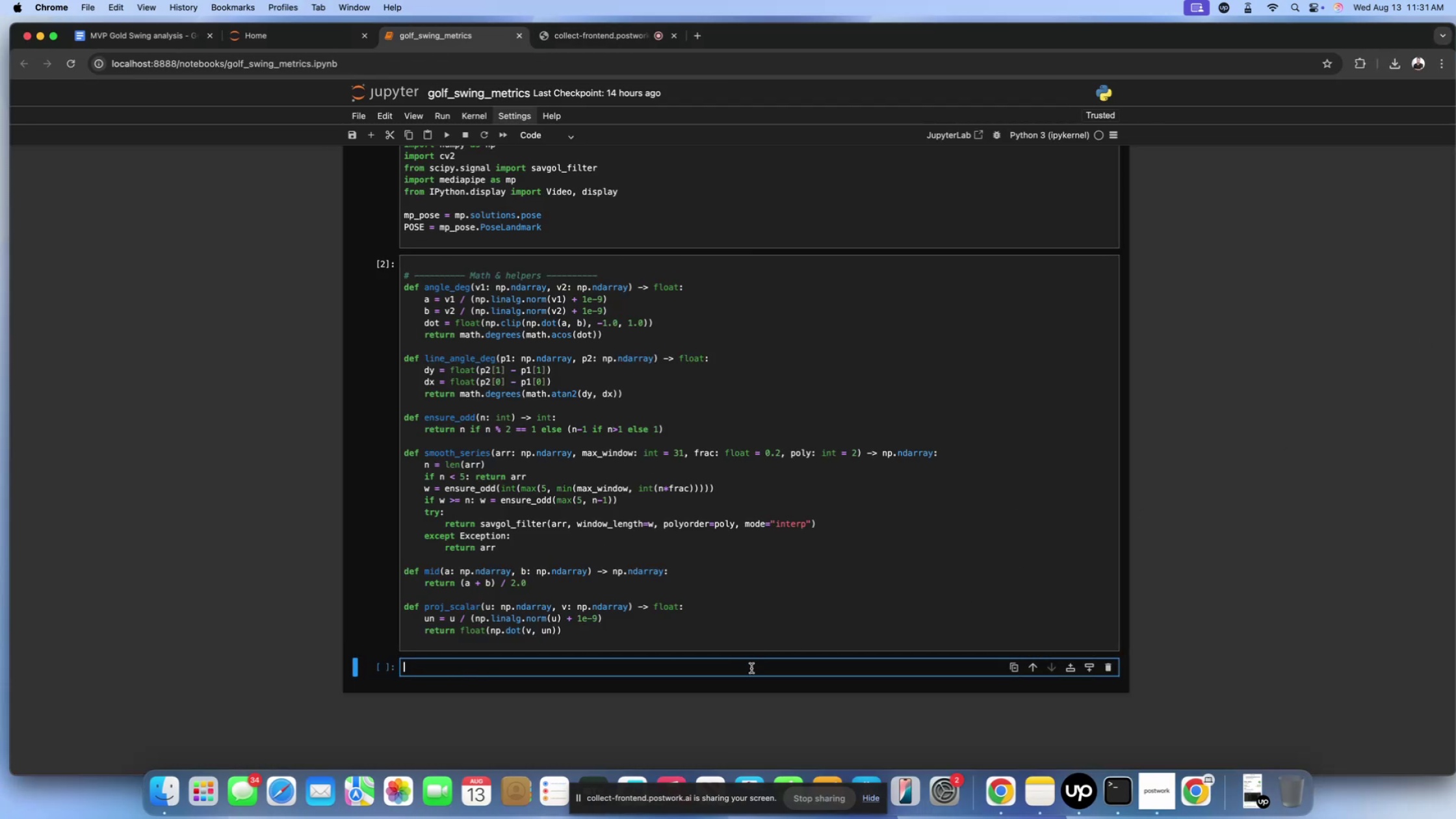 
left_click([751, 668])
 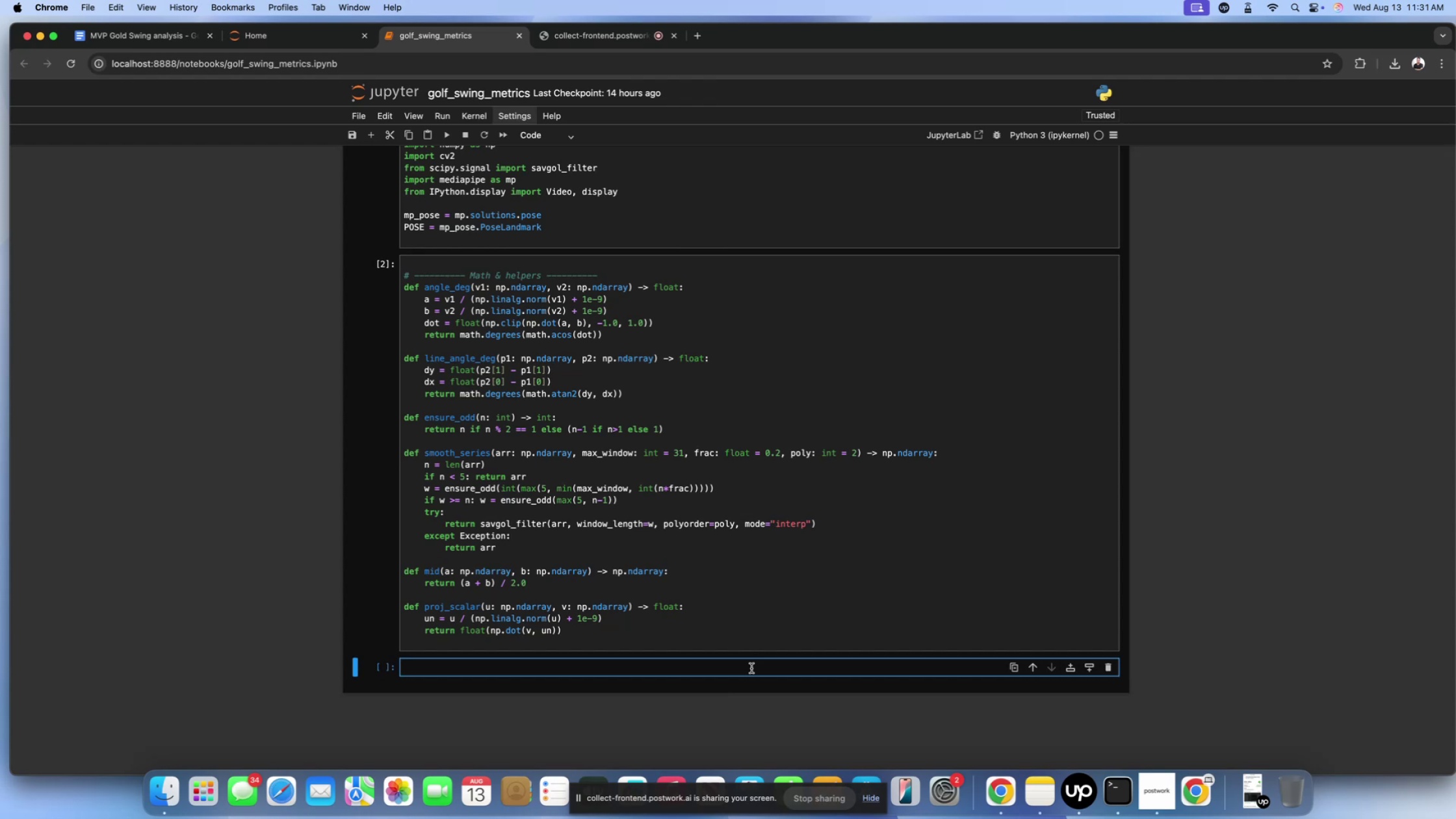 
key(Shift+3)
 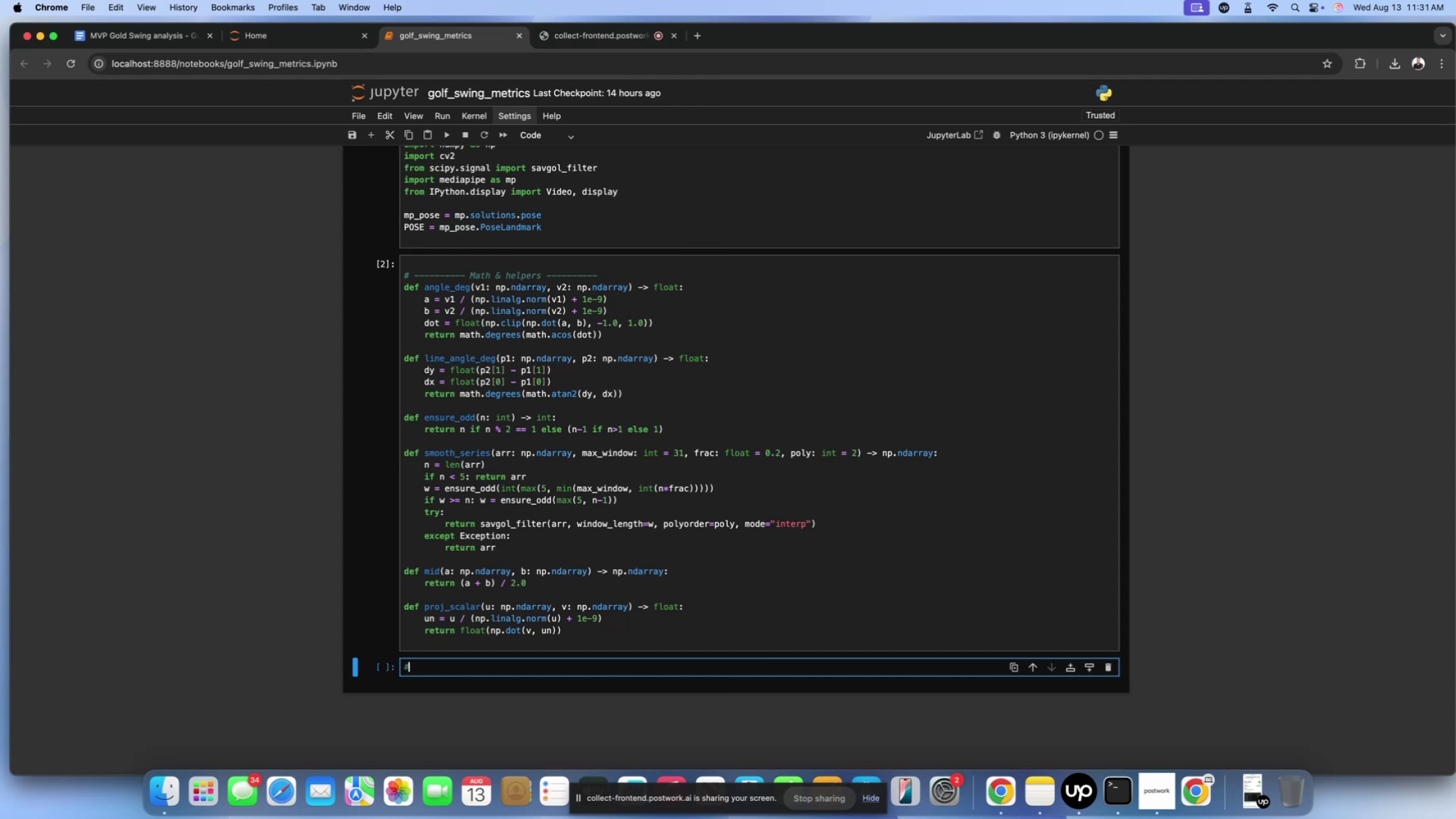 
key(Shift+ShiftLeft)
 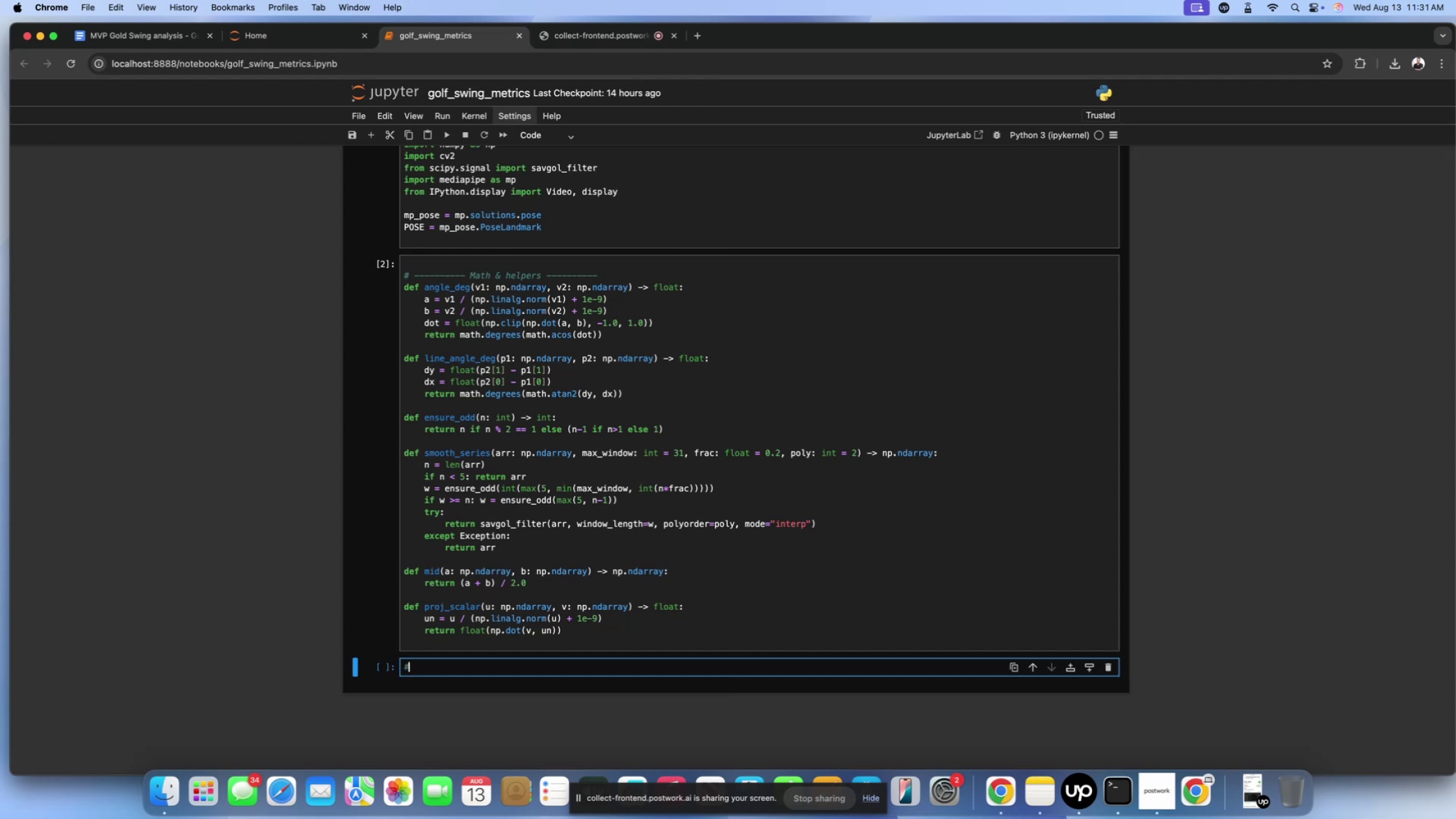 
key(Shift+3)
 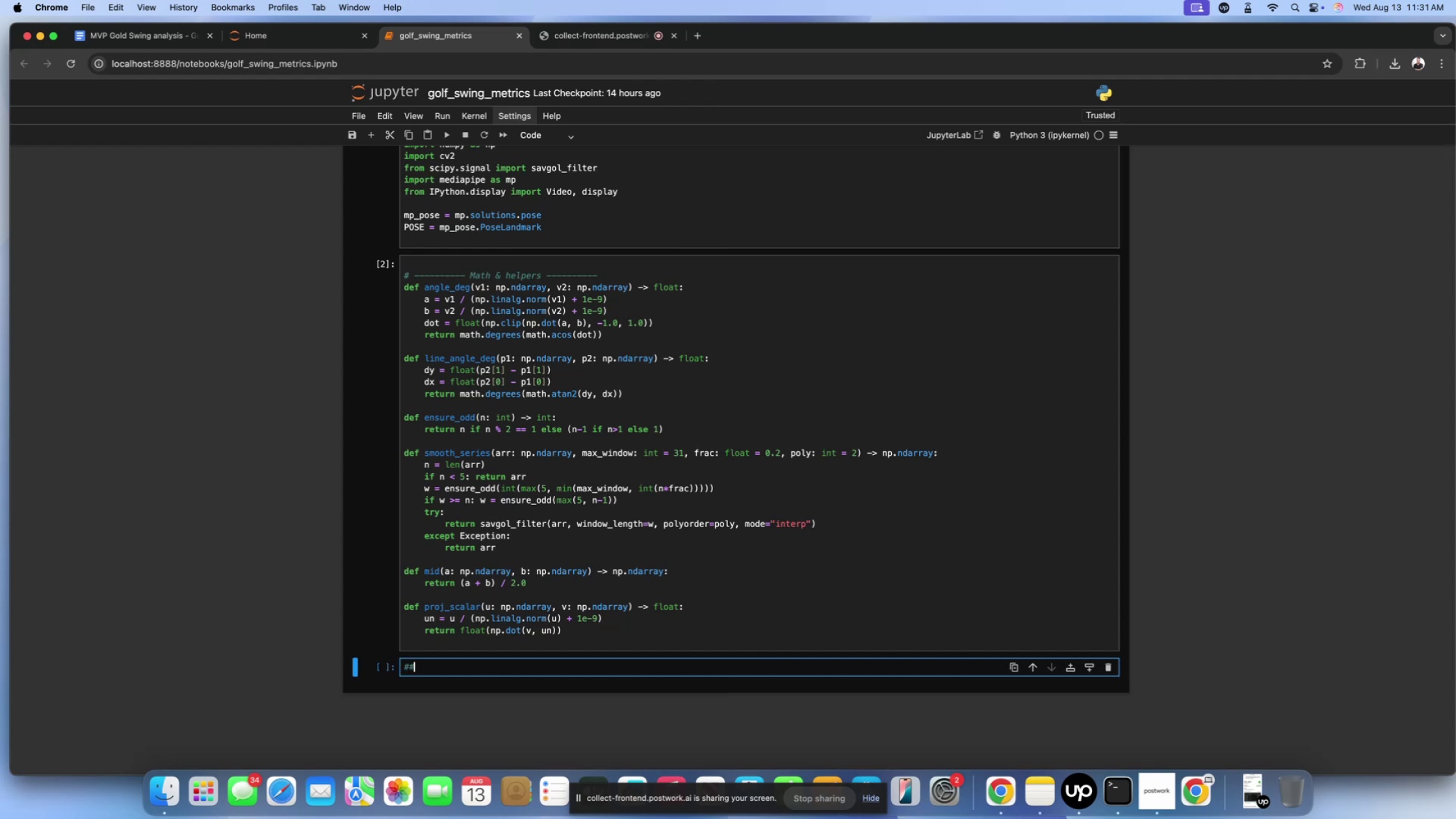 
key(Shift+ShiftLeft)
 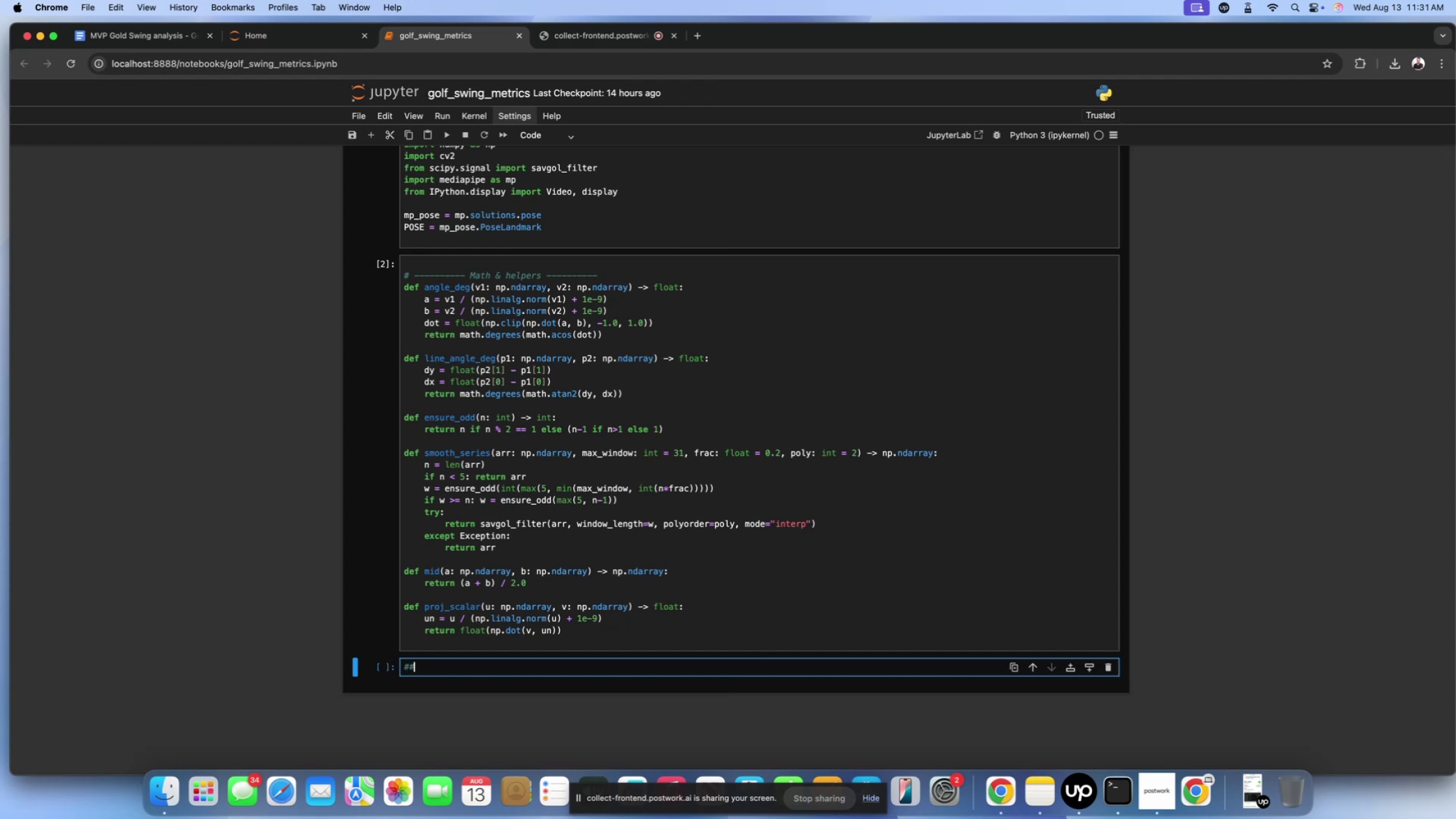 
key(Shift+3)
 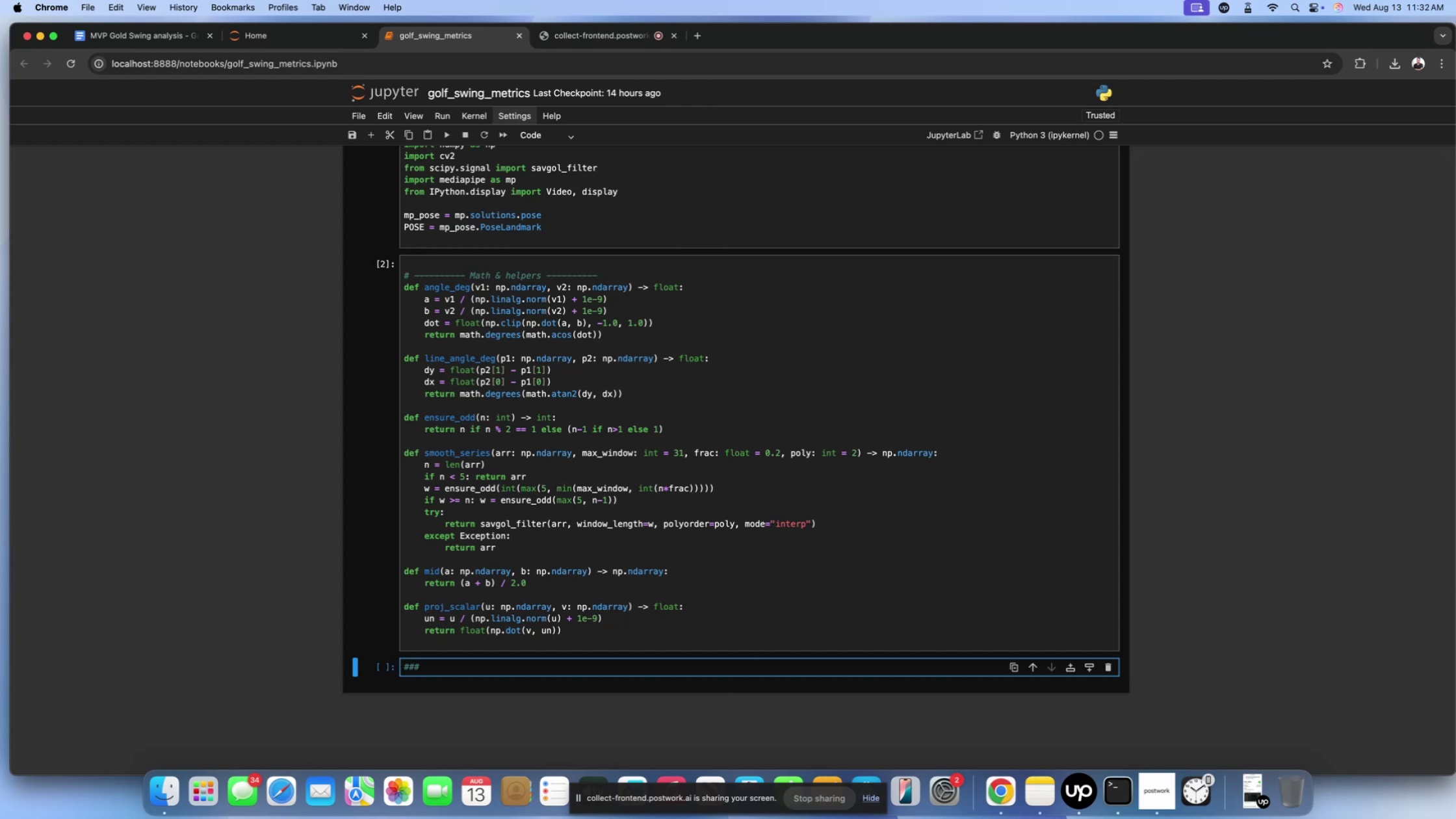 
wait(15.75)
 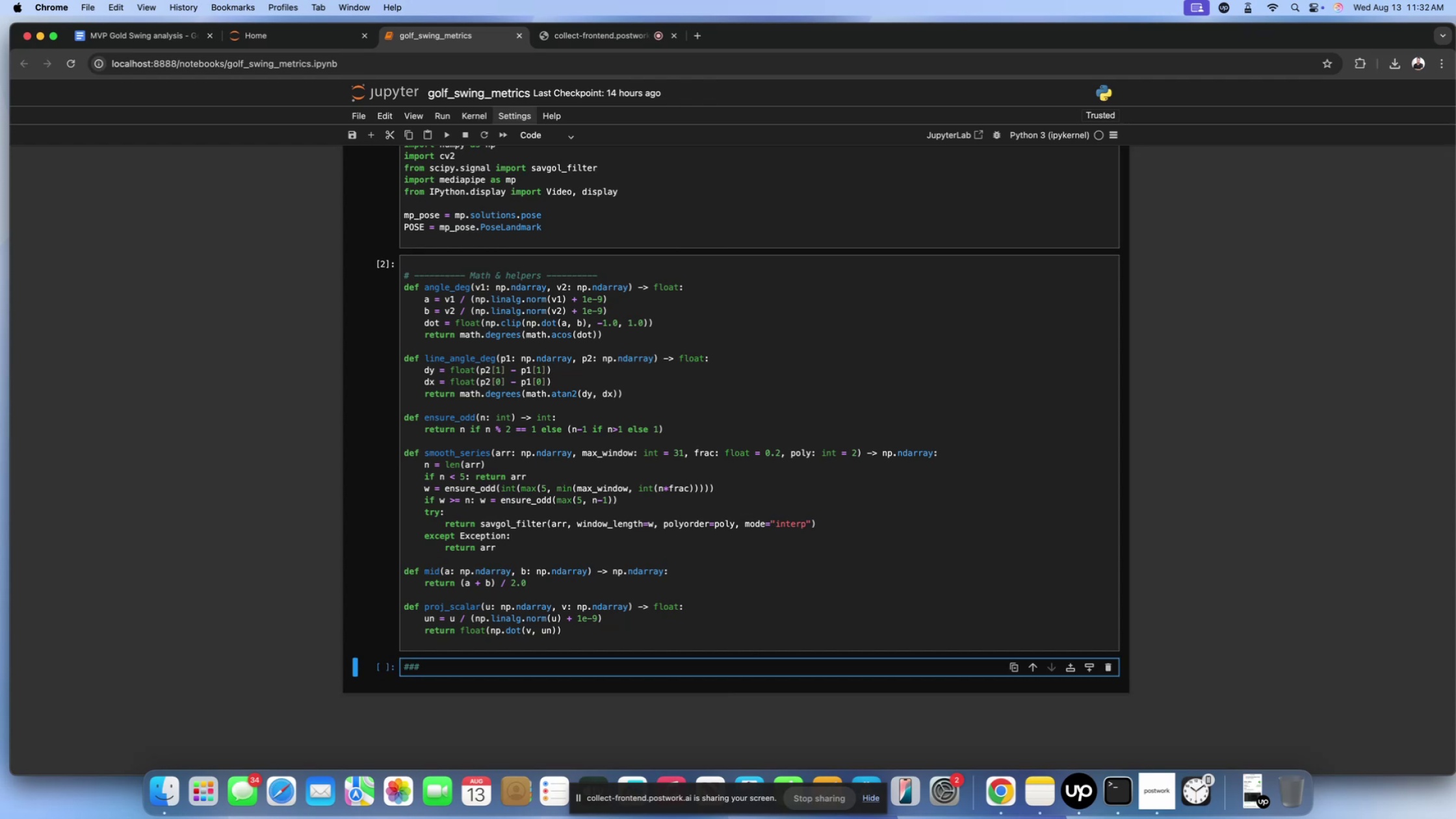 
type( Pose extraction )
 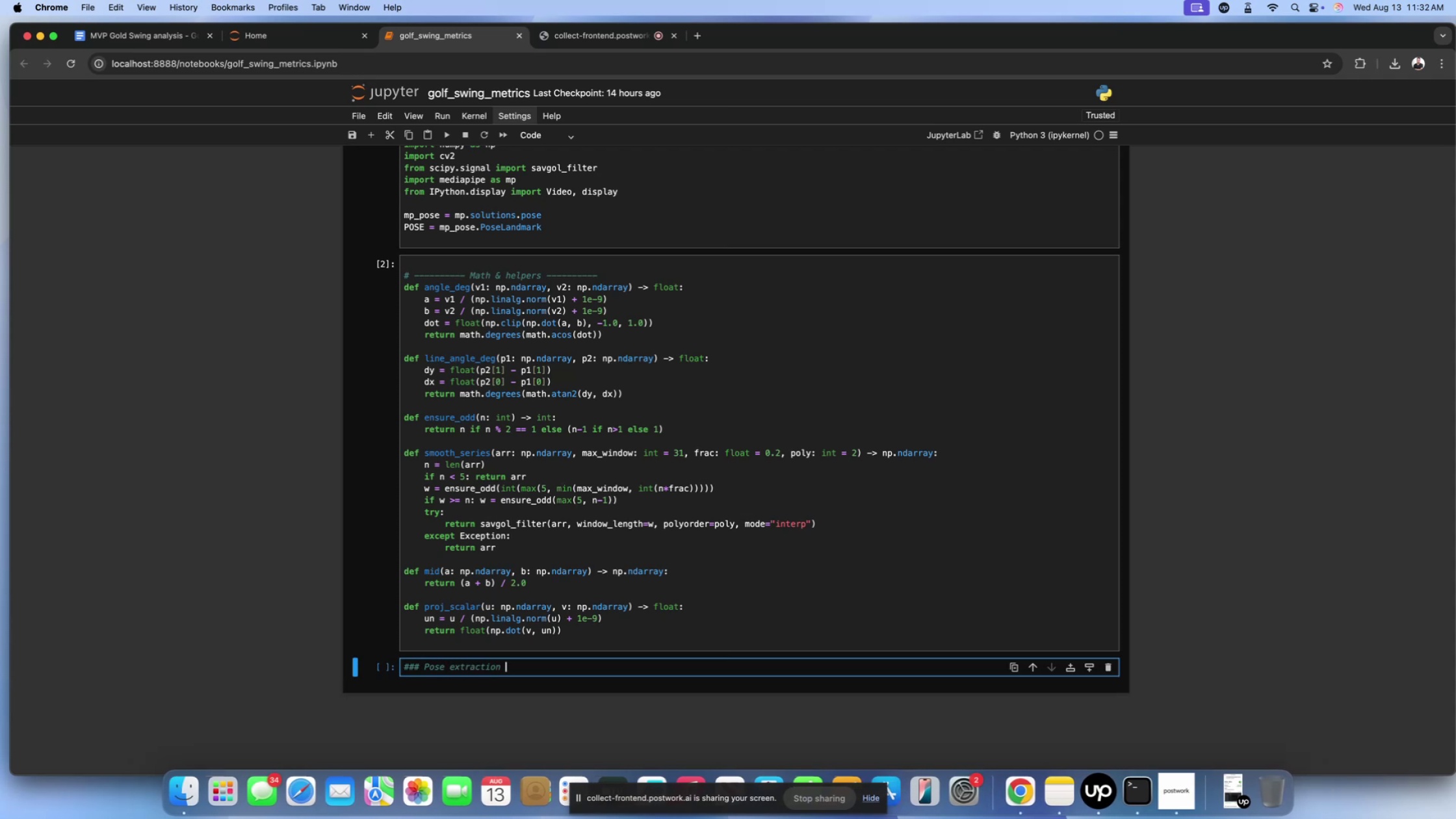 
key(Backspace)
type(, events, metrics)
 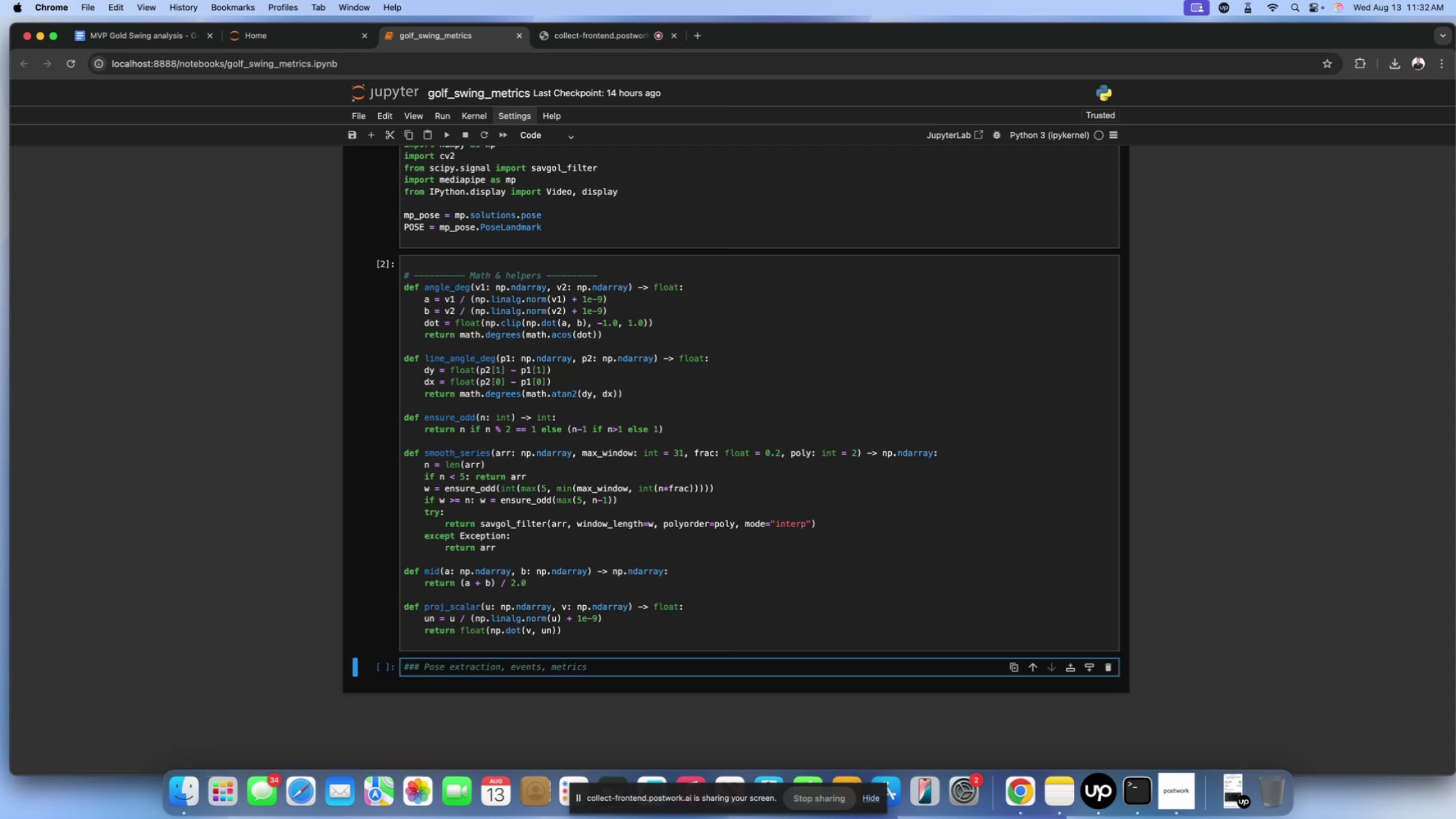 
key(Enter)
 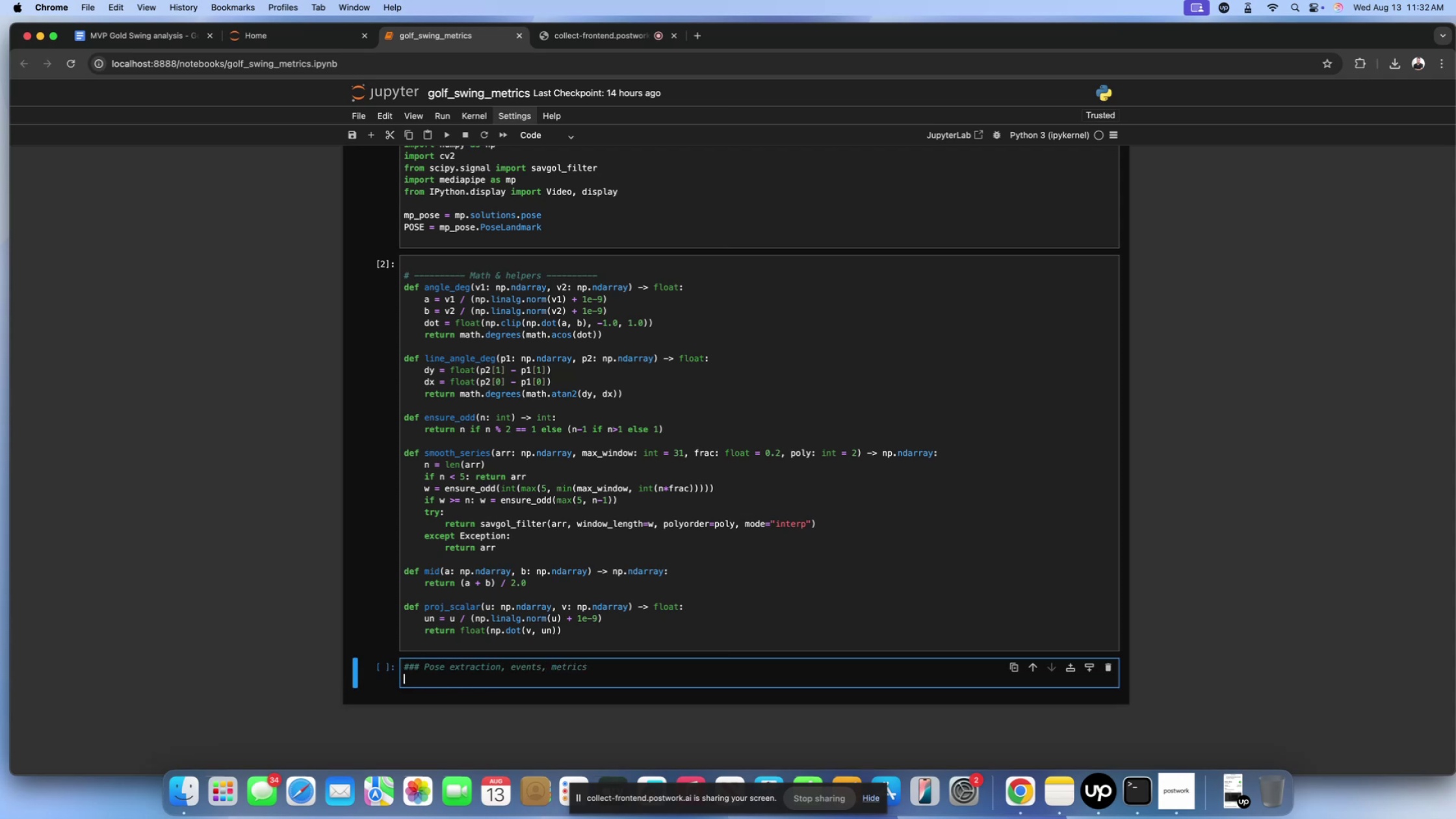 
type(def extract_pose():)
 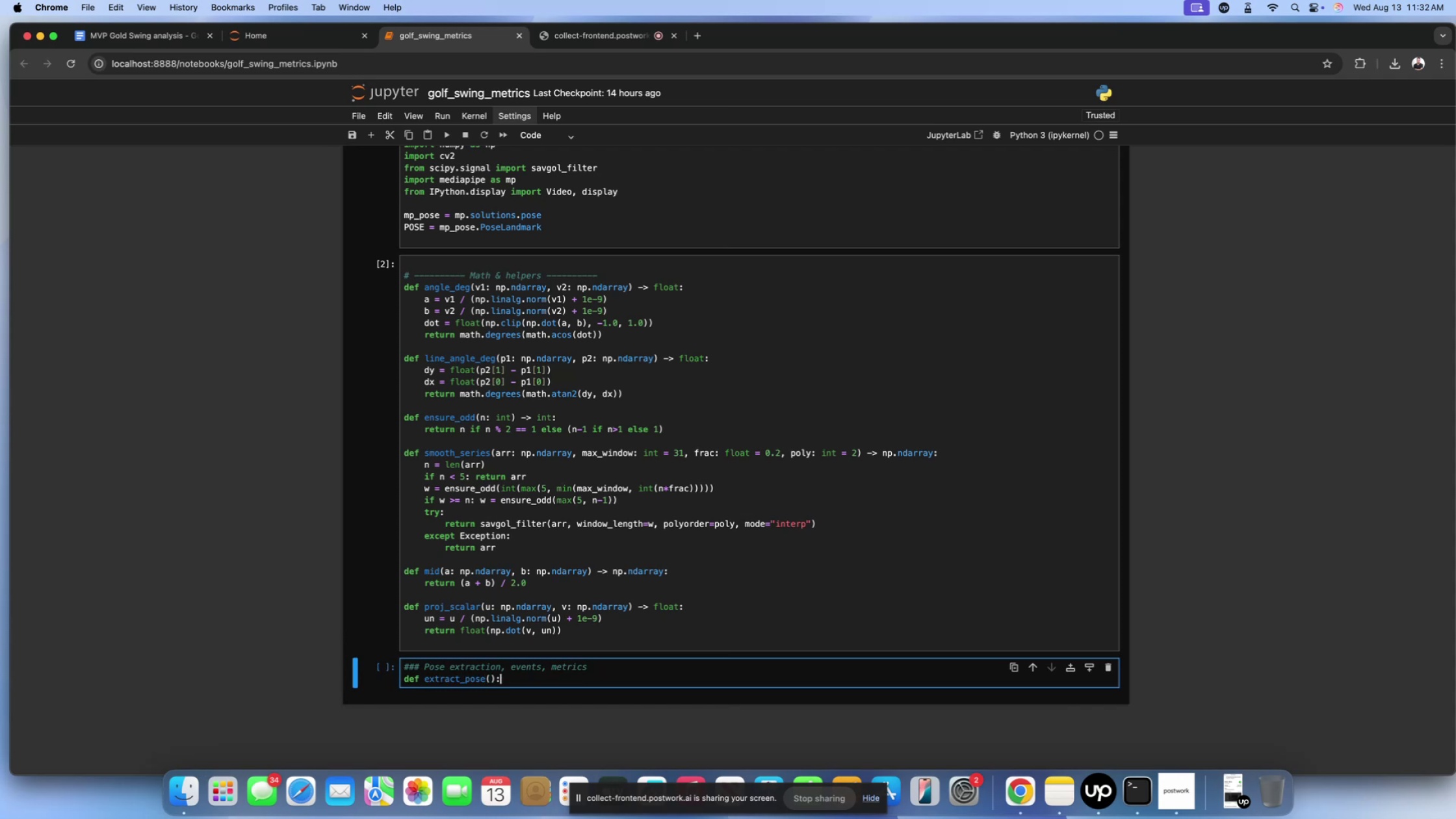 
key(ArrowLeft)
 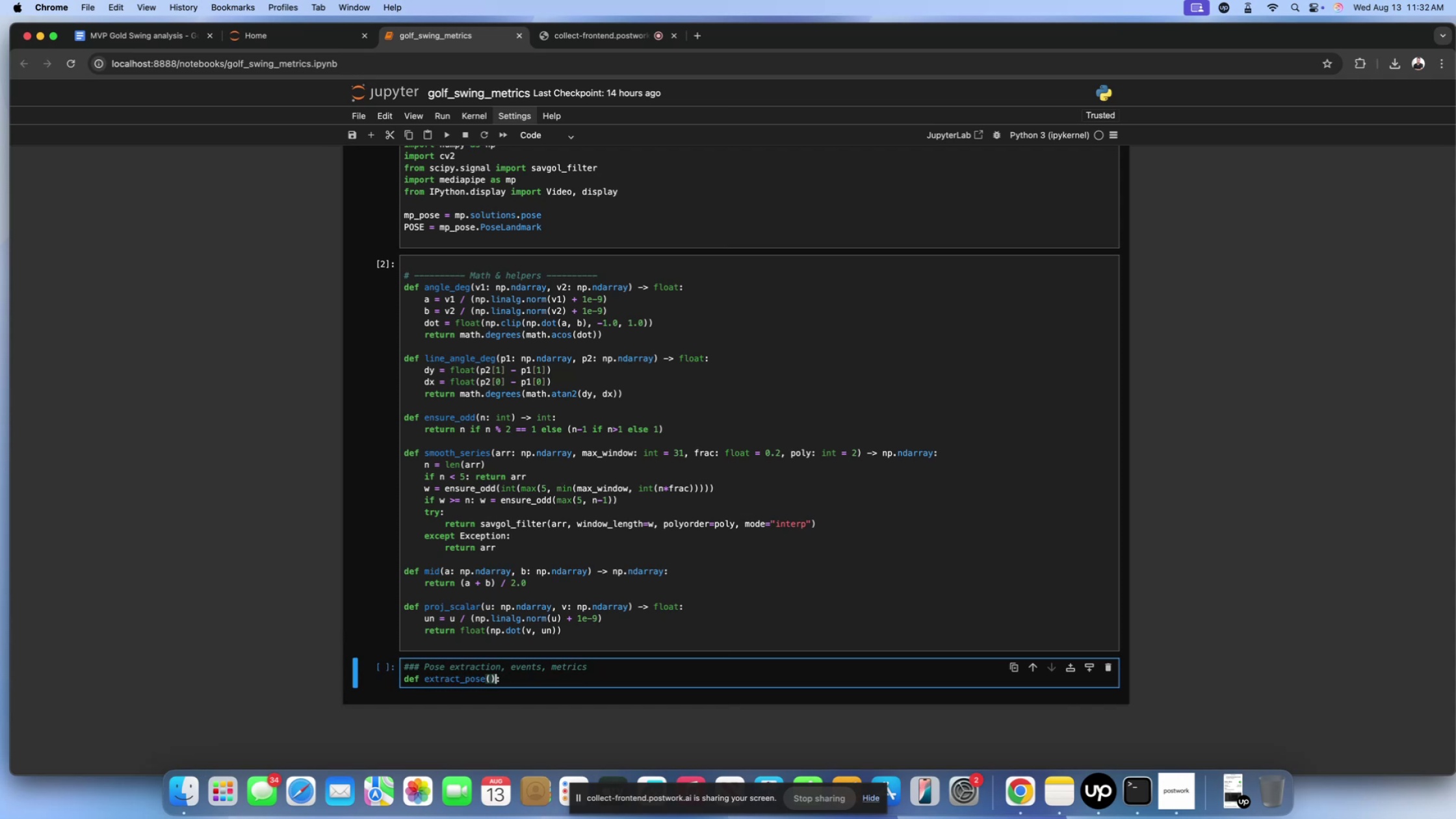 
key(ArrowLeft)
 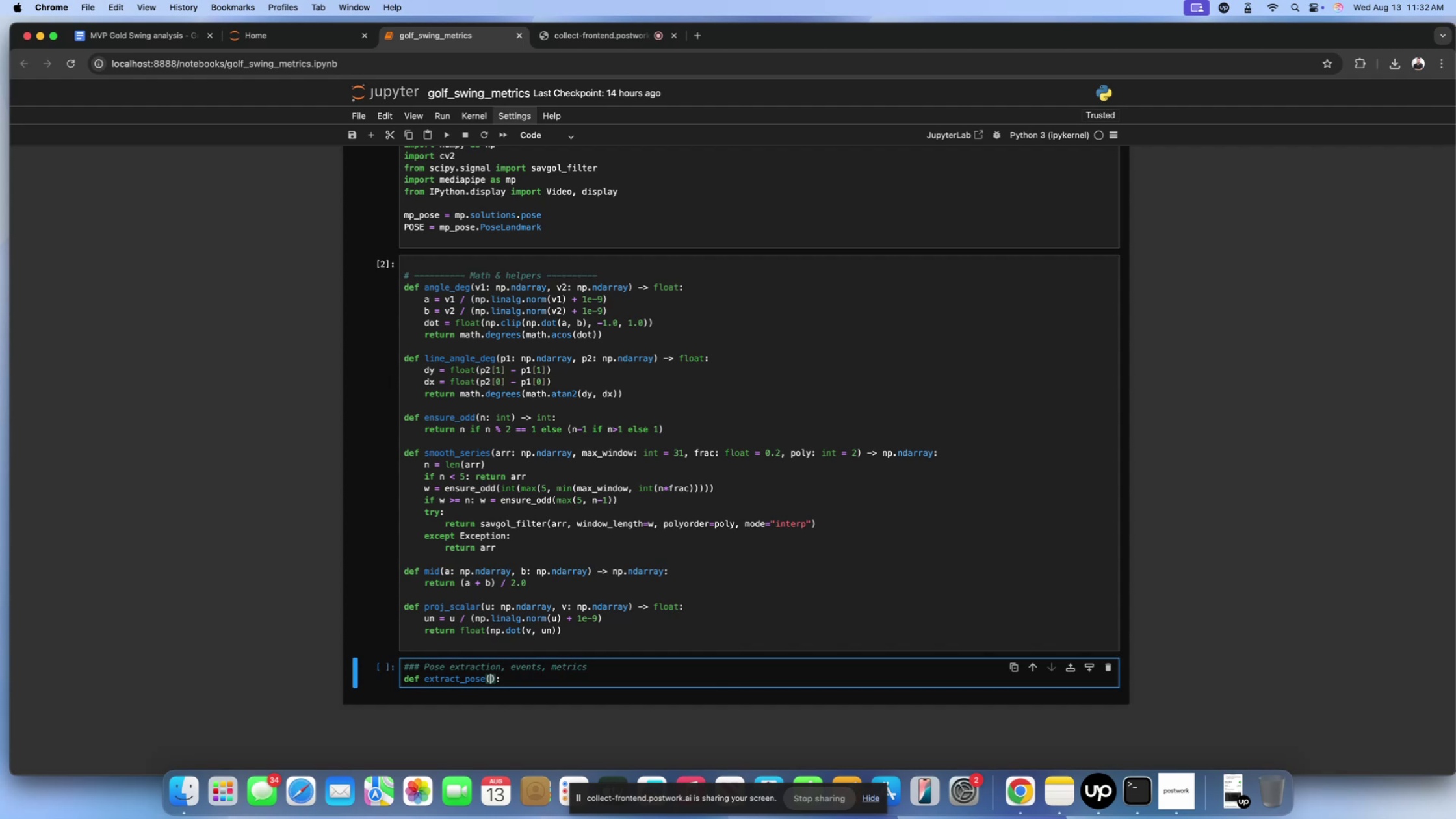 
type(video_path str)
key(Backspace)
key(Backspace)
key(Backspace)
key(Backspace)
type(: str, model_complexity)
 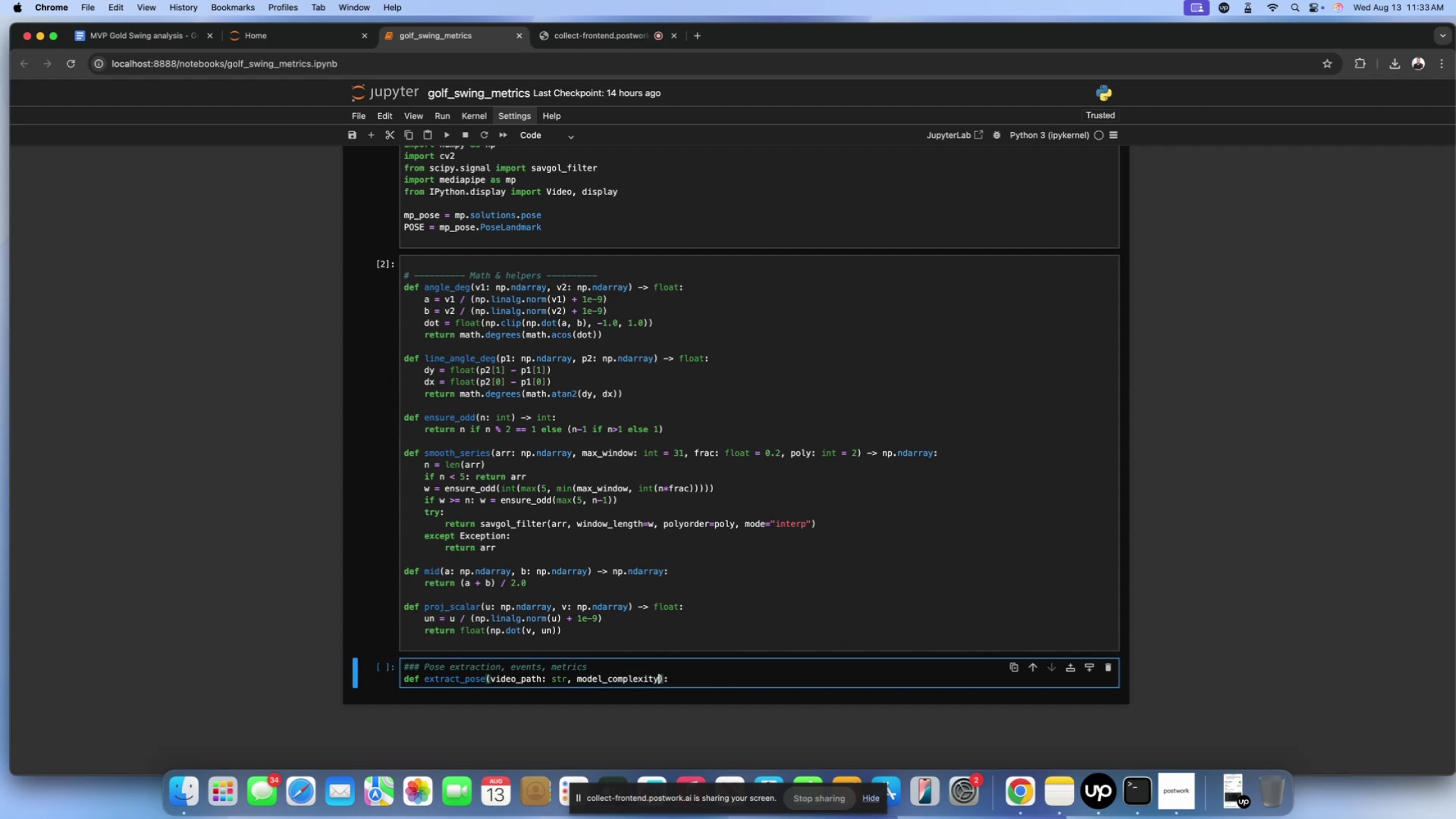 
wait(5.97)
 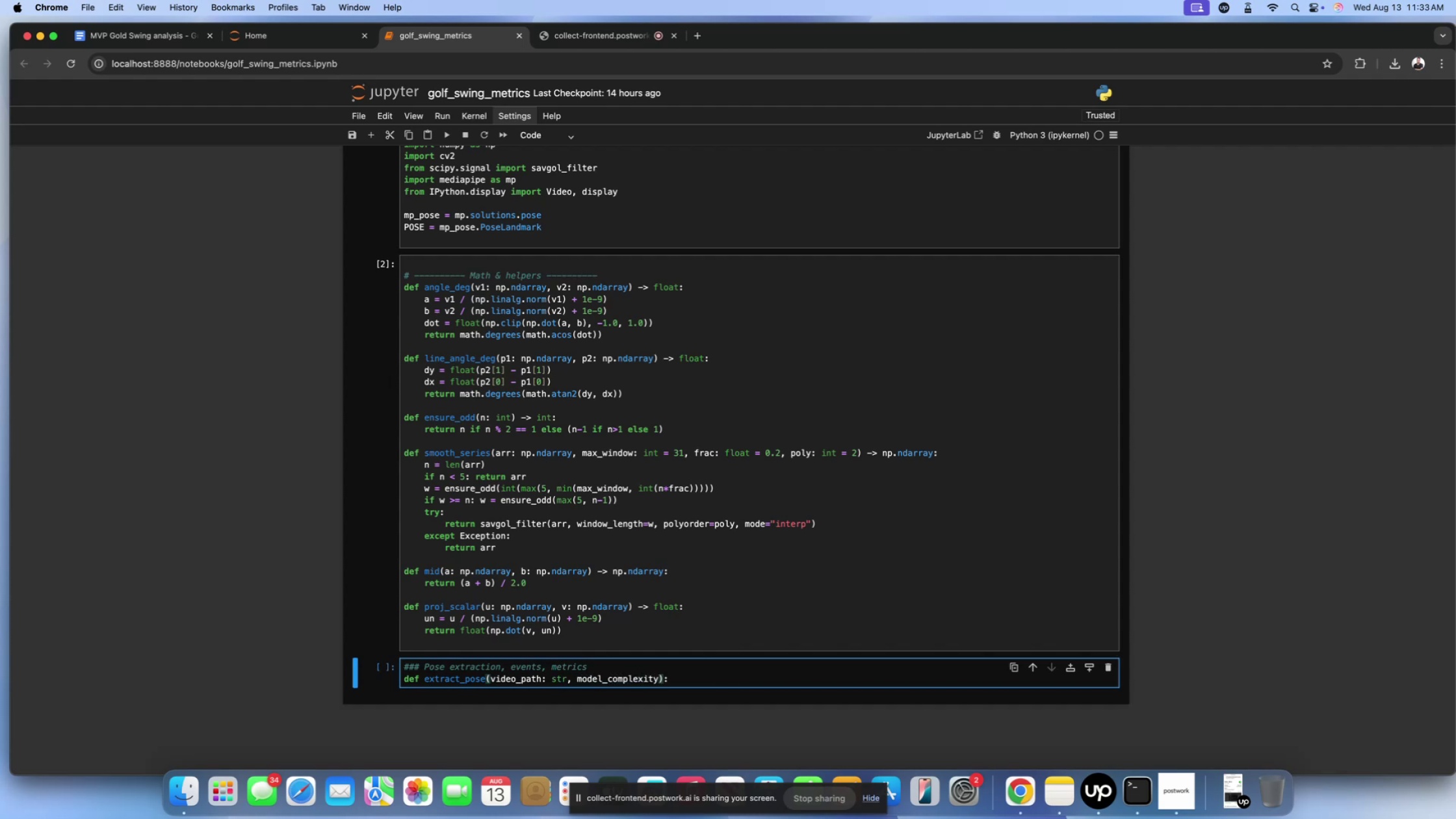 
type(: int =1)
 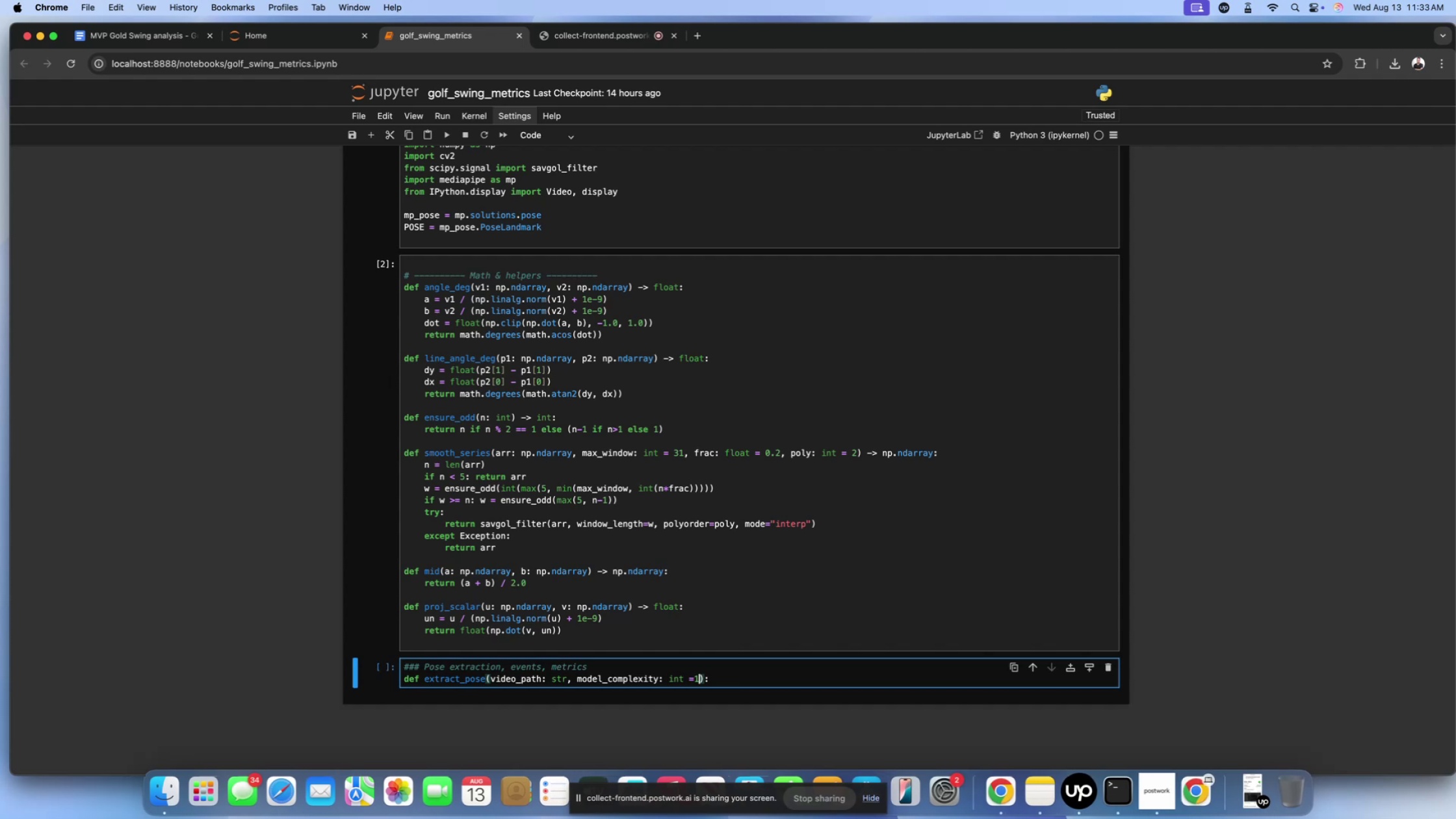 
wait(9.89)
 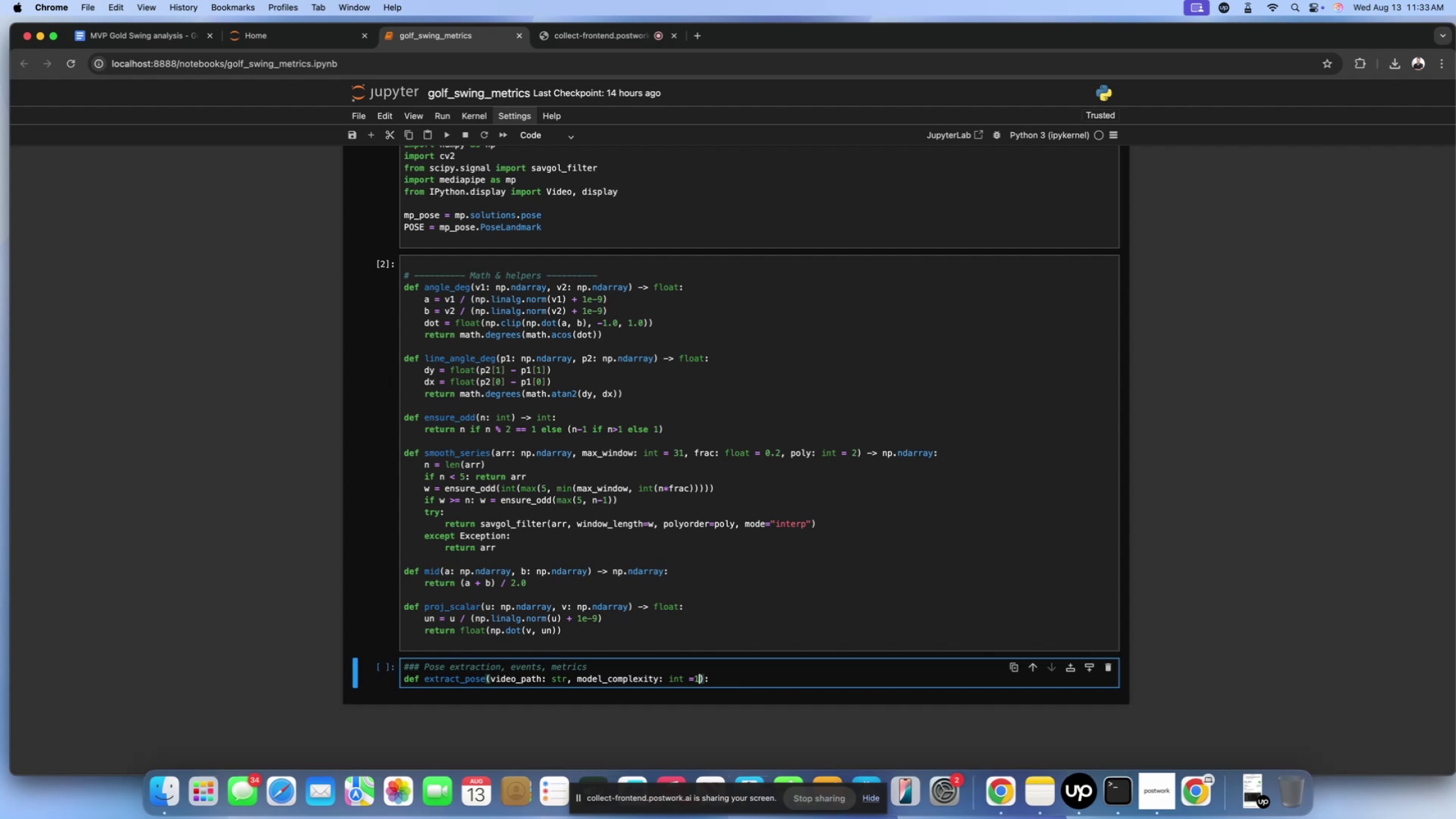 
type(, min_)
 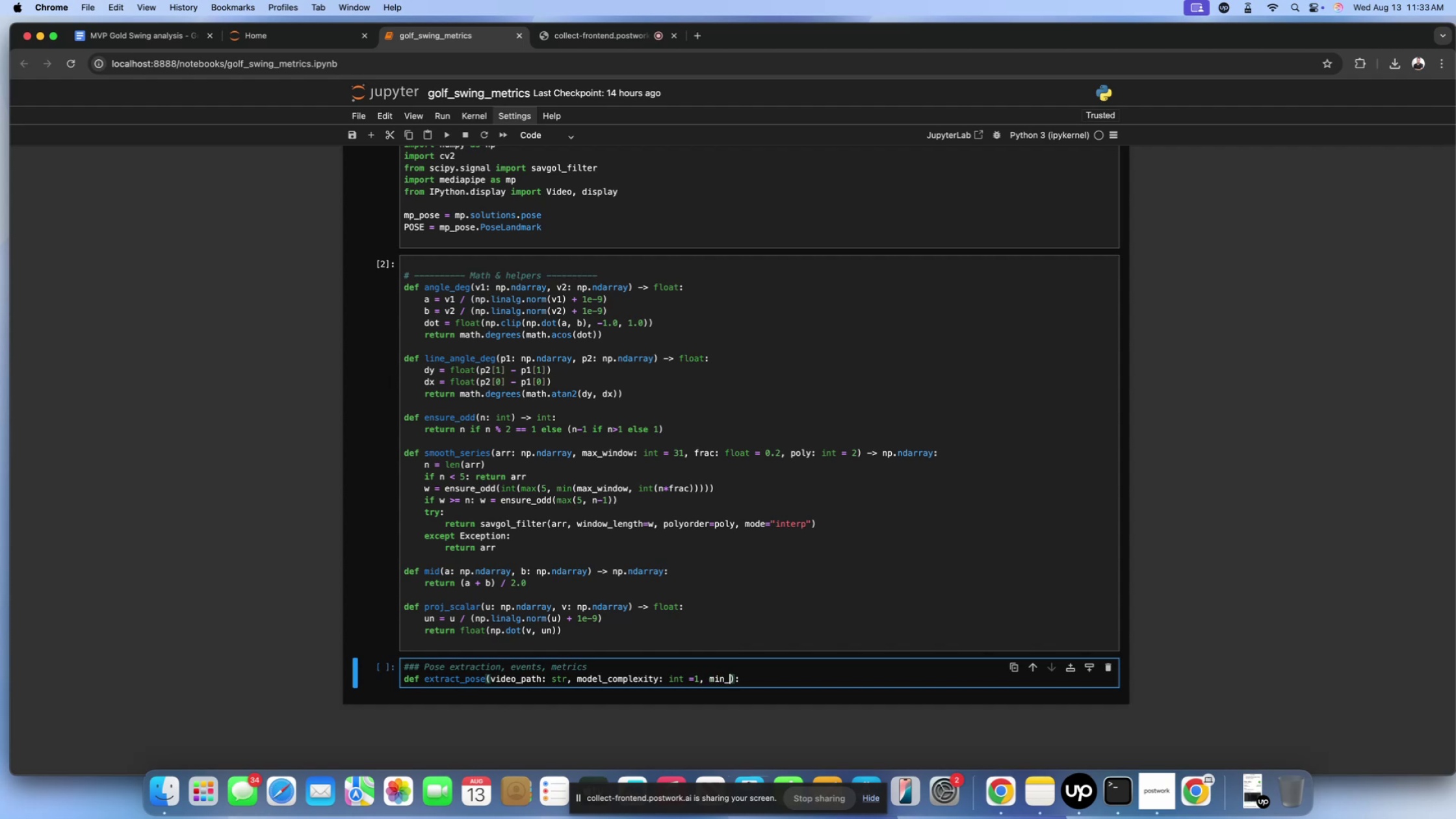 
wait(9.7)
 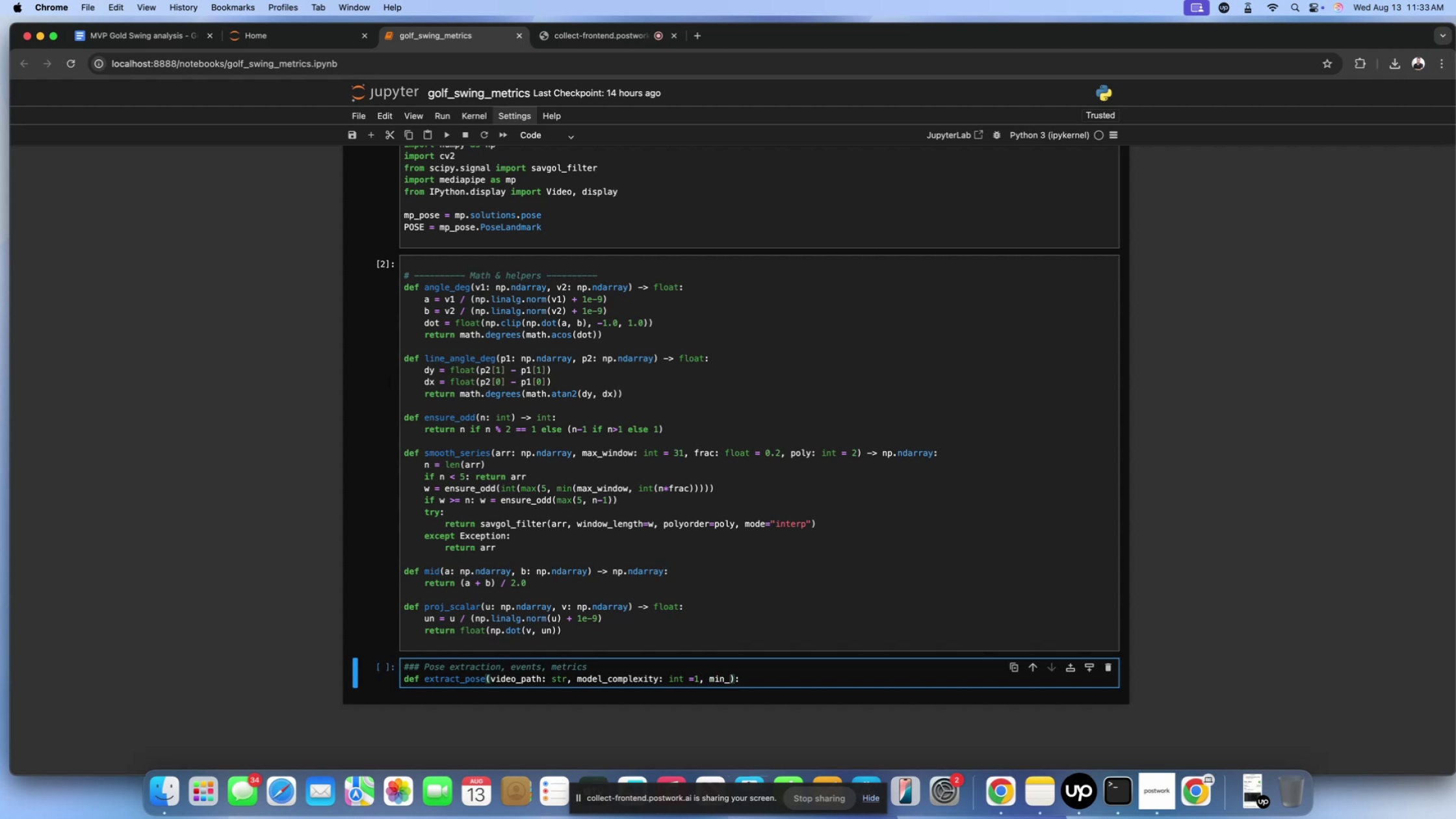 
type(cong)
 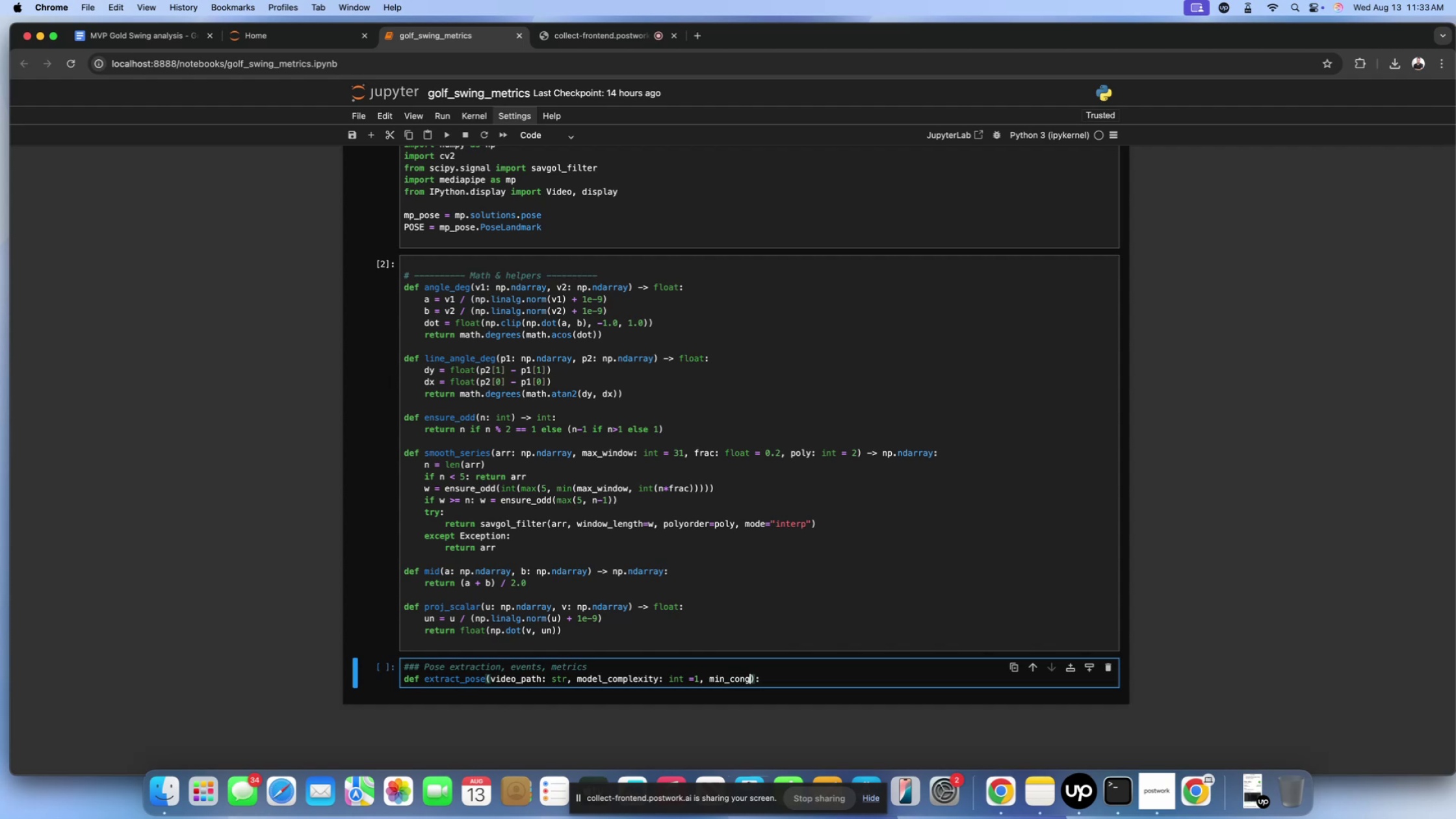 
key(Backspace)
 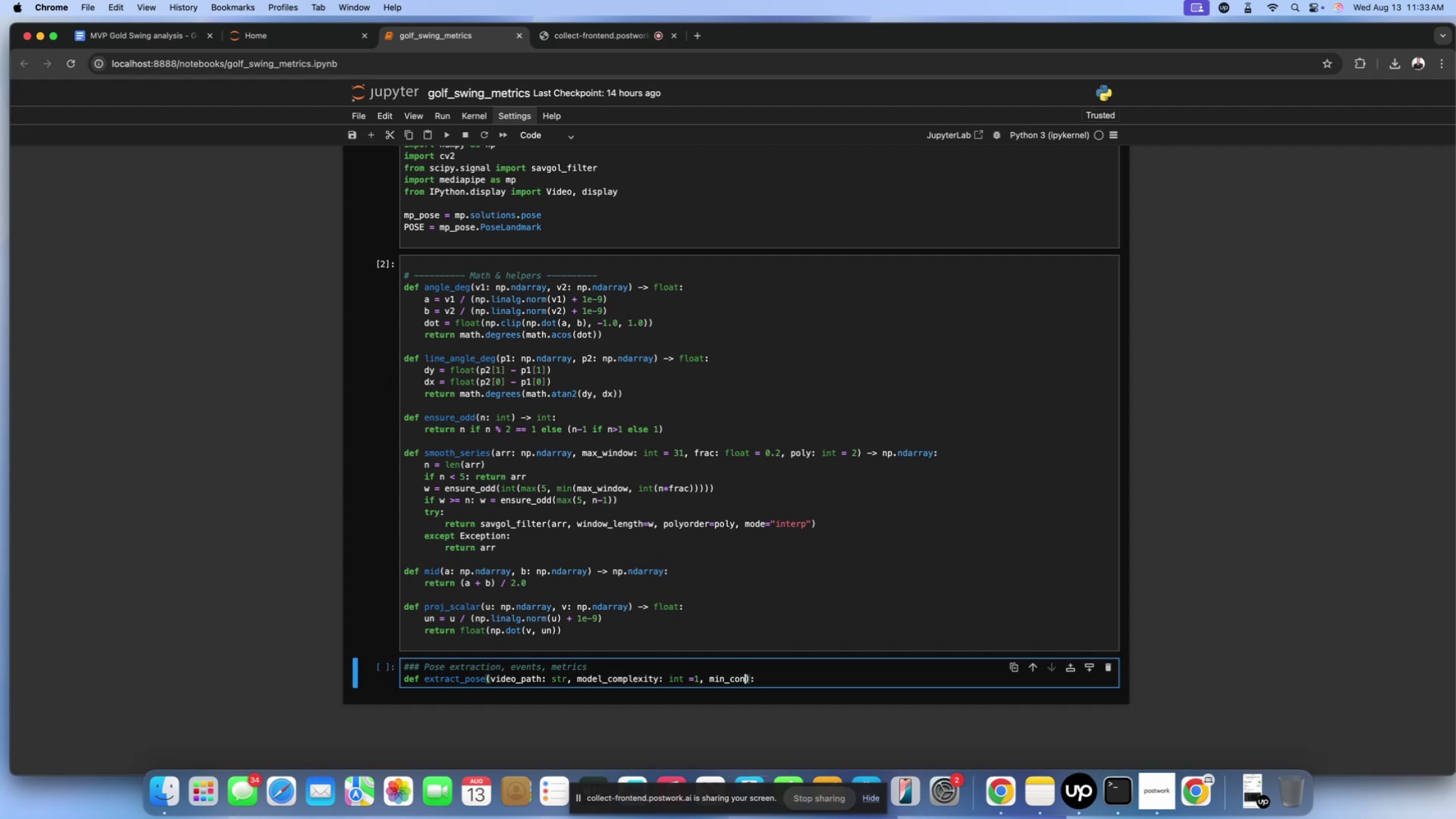 
key(F)
 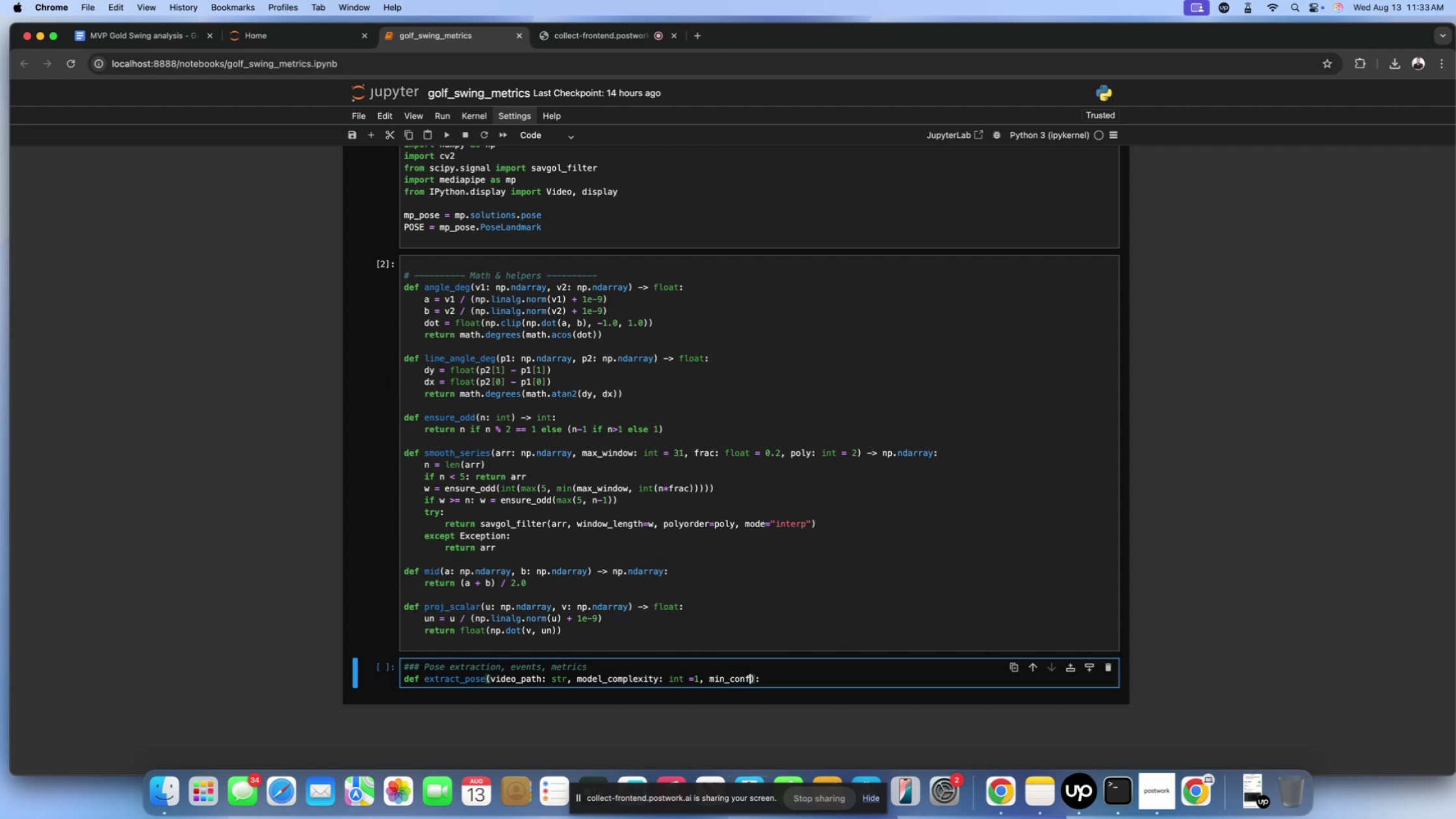 
key(Shift+Semicolon)
 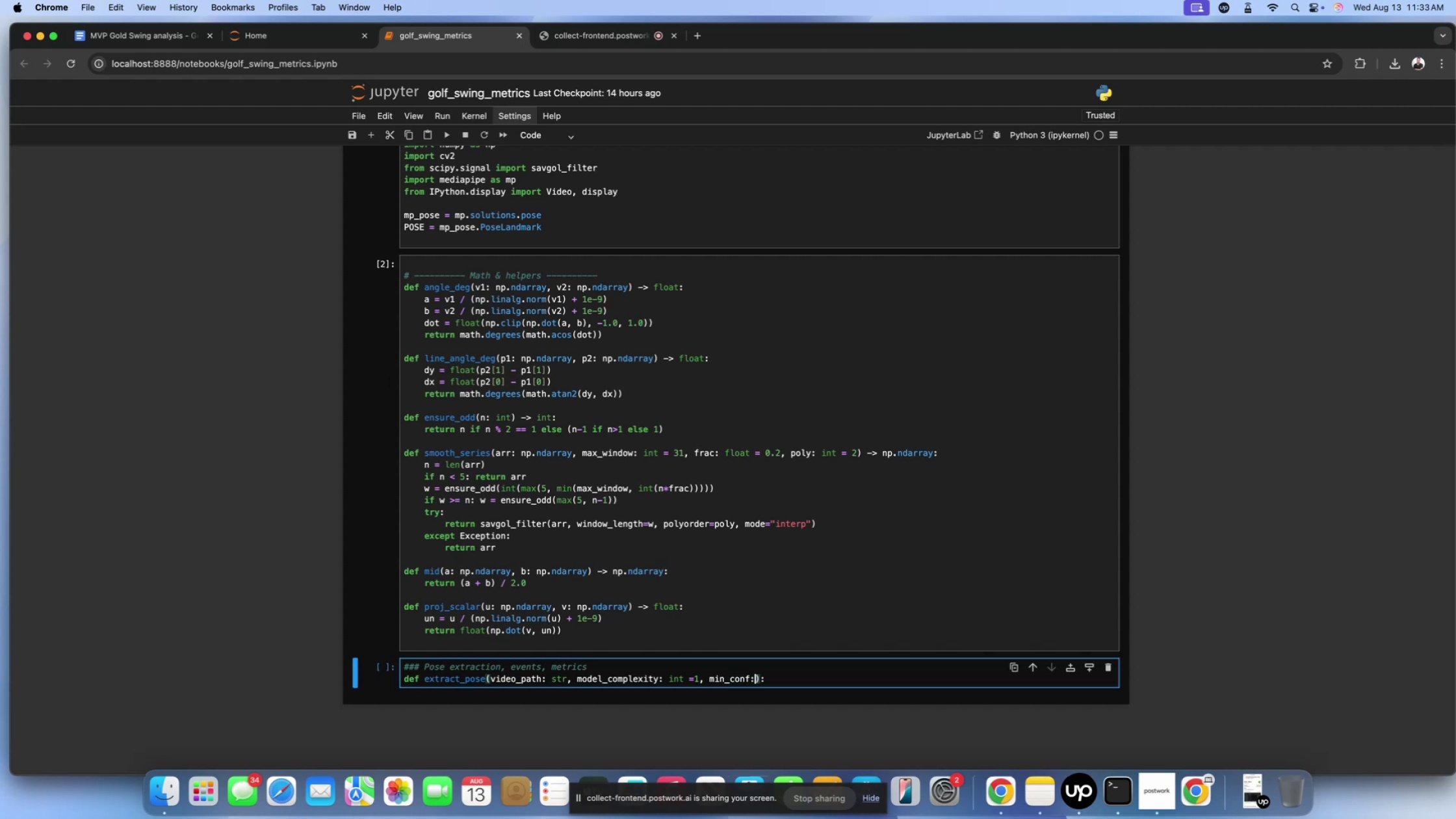 
key(Space)
 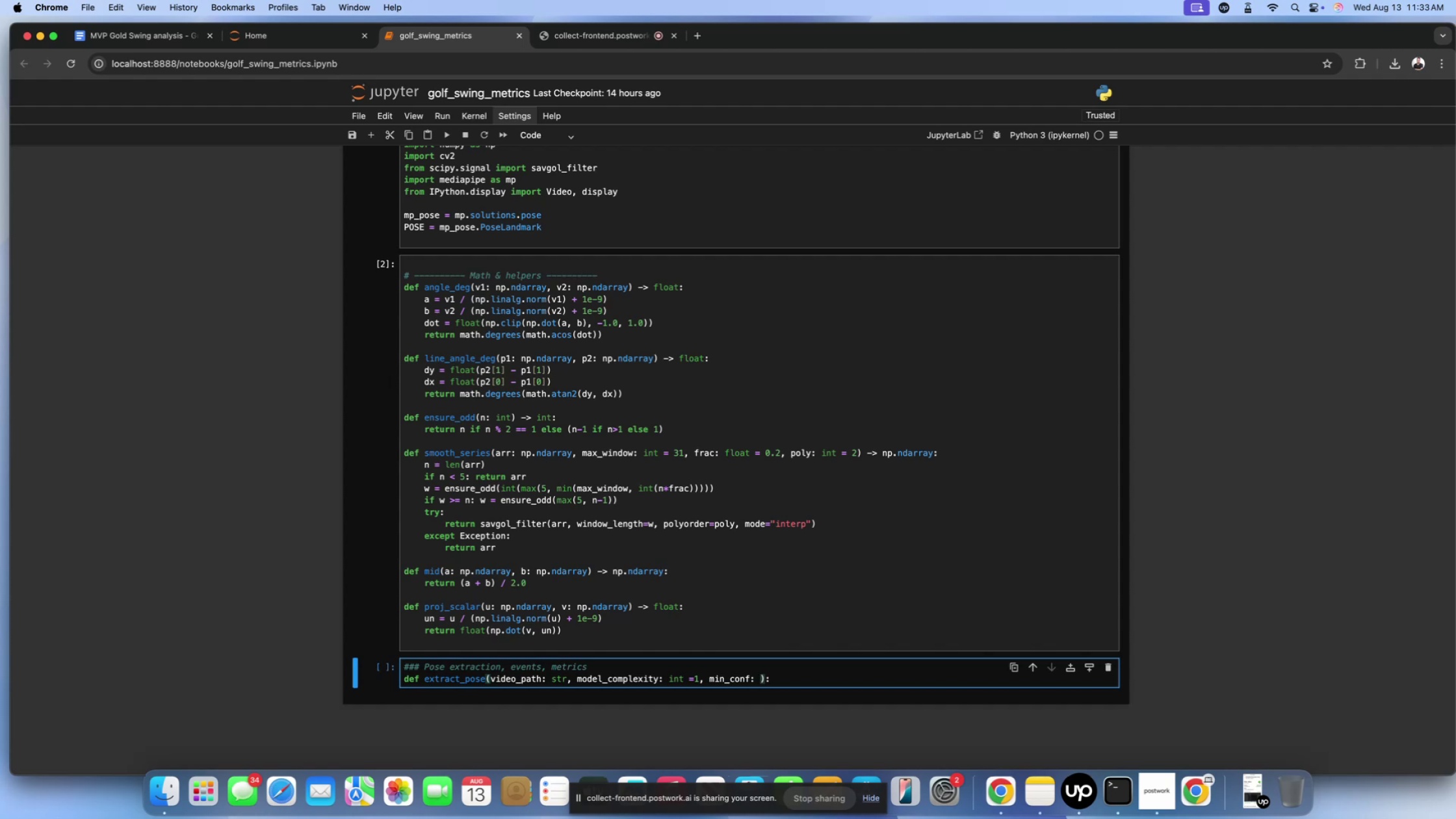 
type(float = 0.5)
 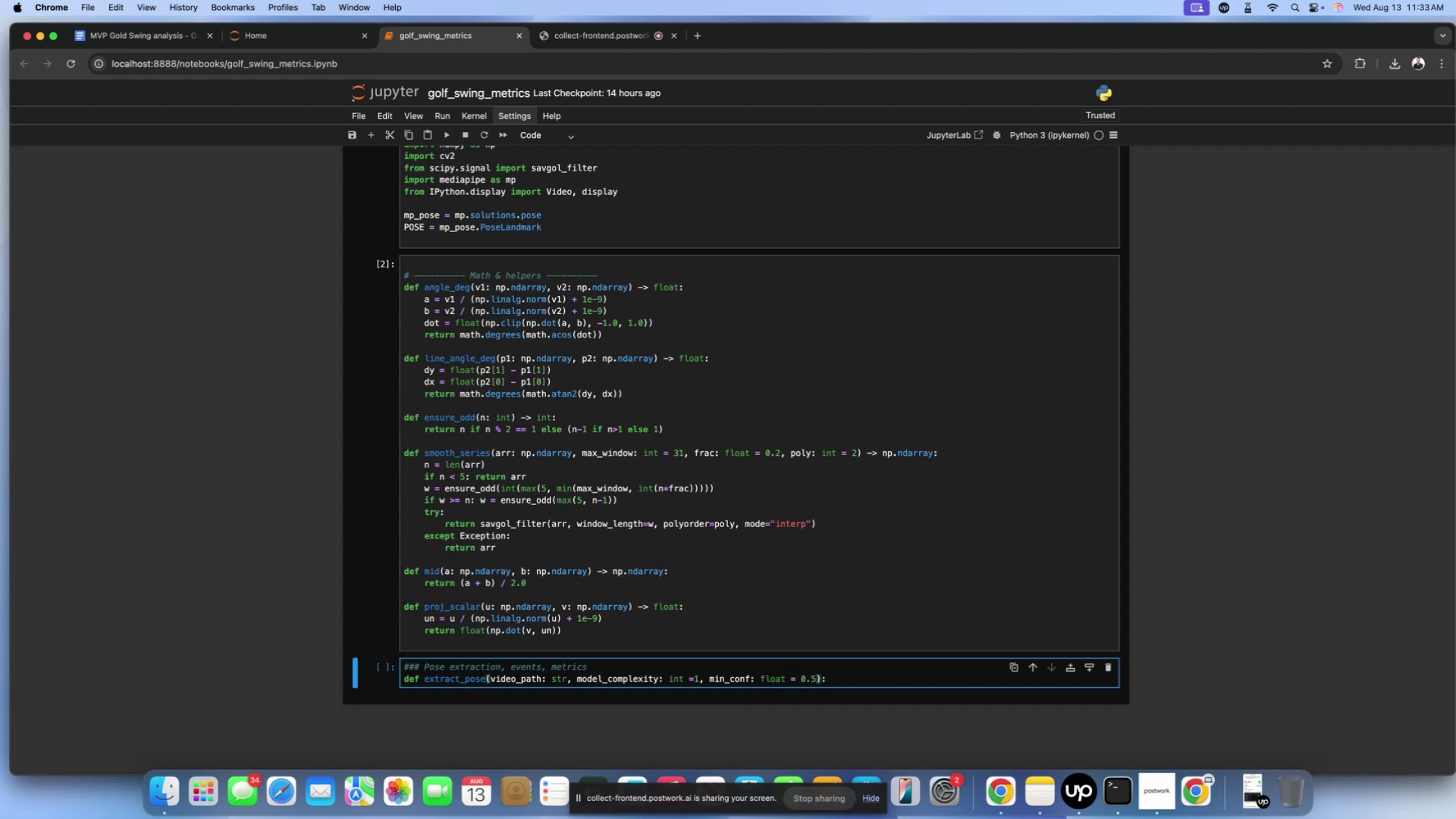 
key(ArrowRight)
 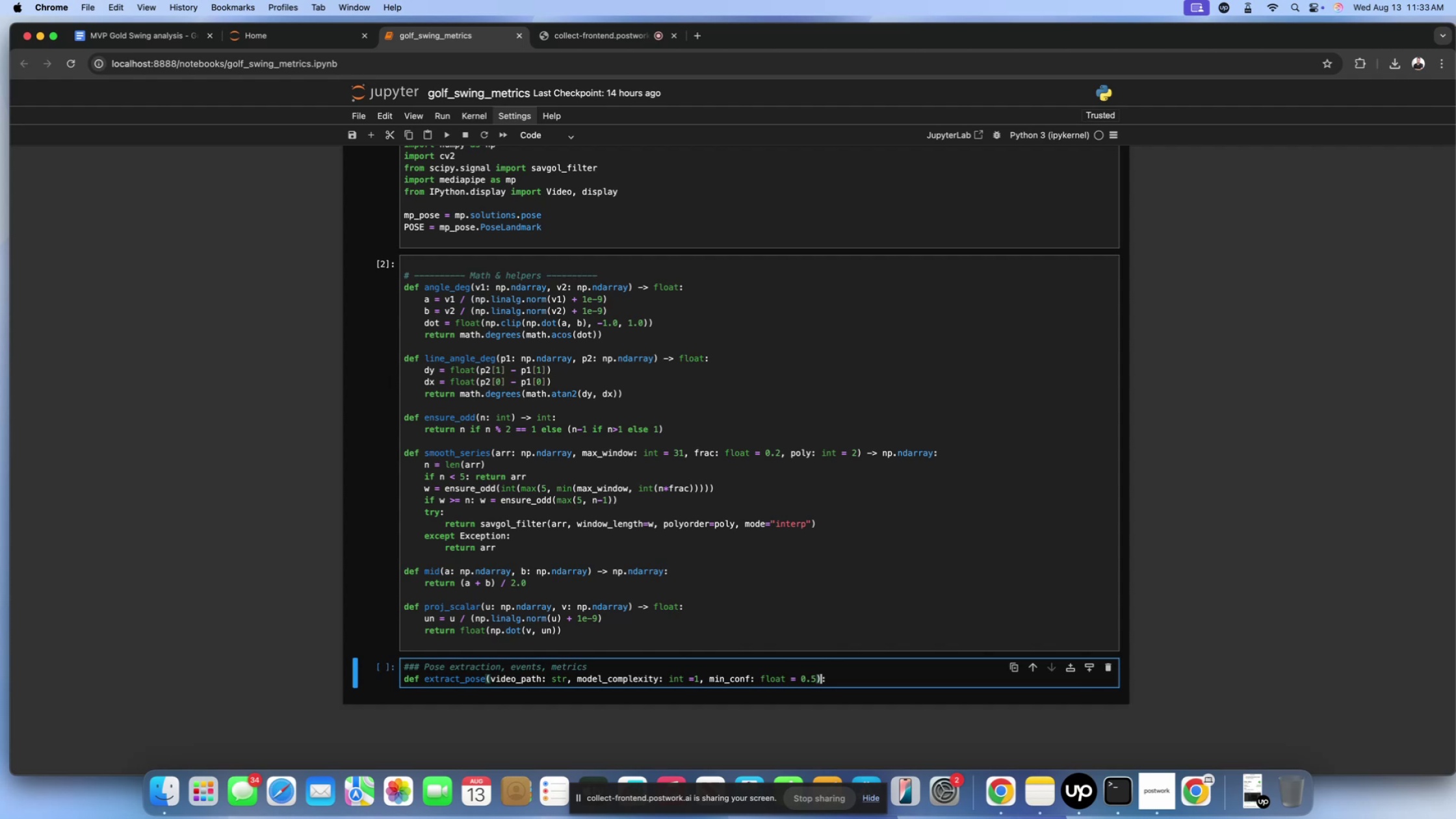 
key(ArrowRight)
 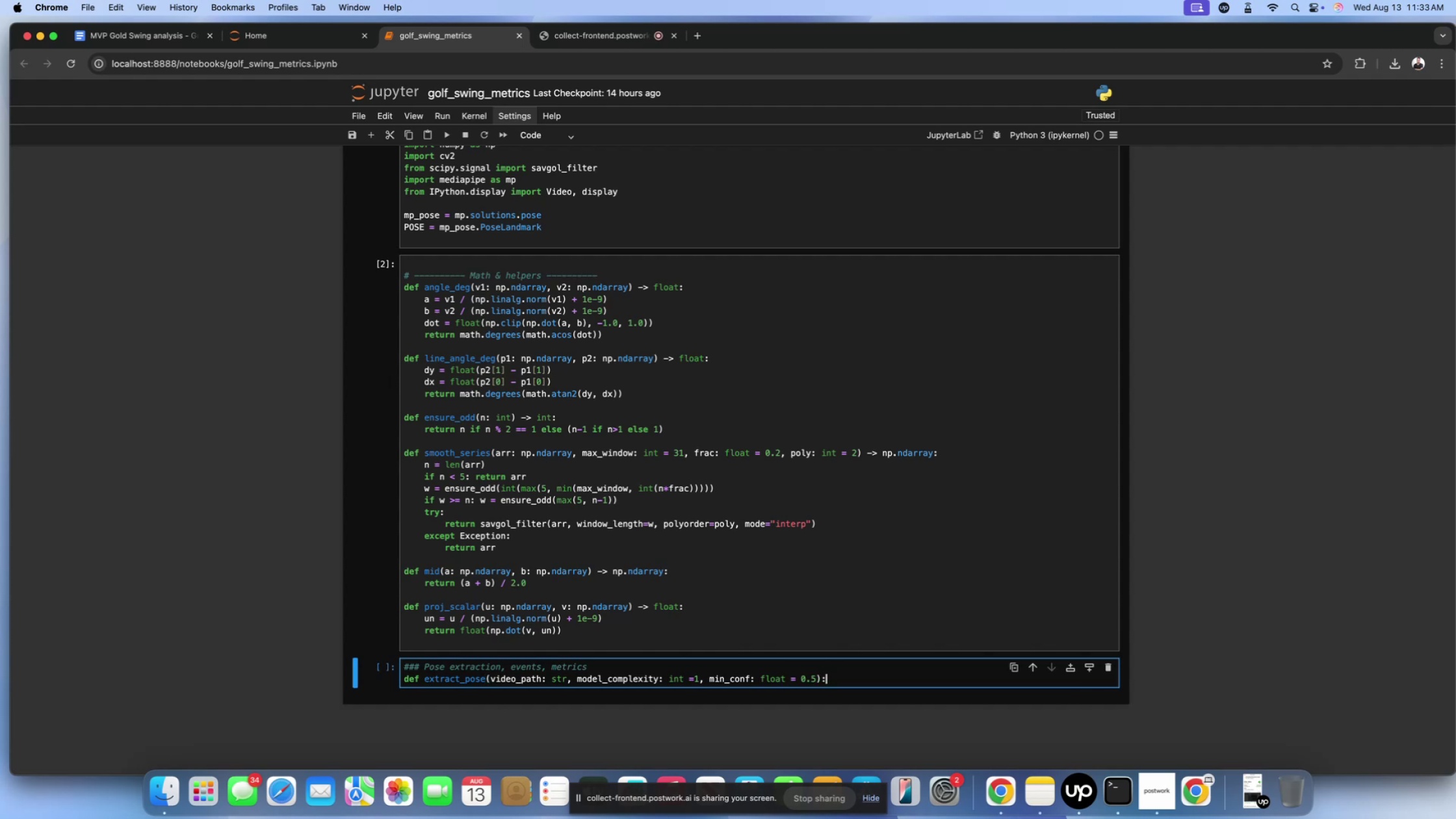 
wait(10.11)
 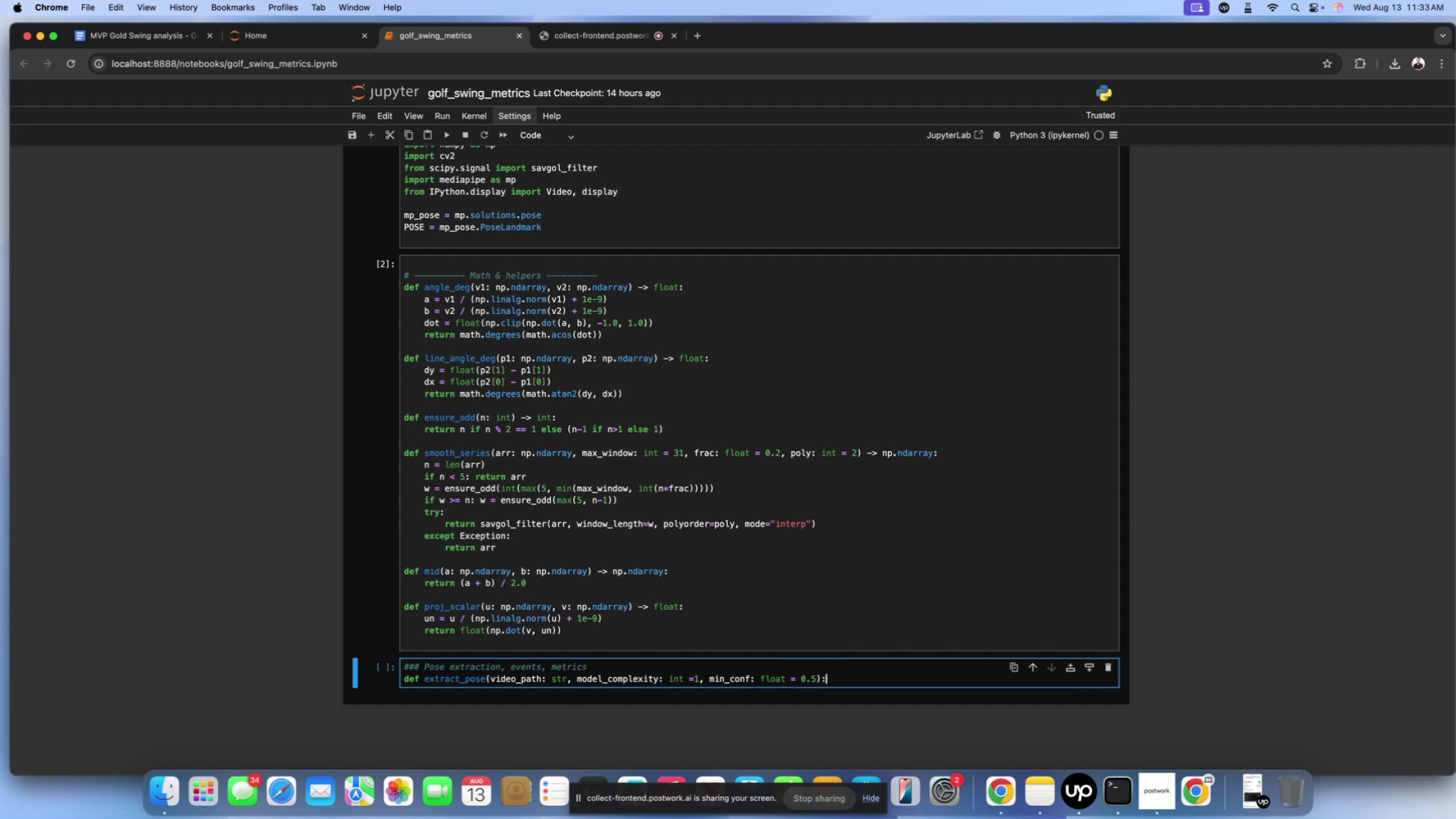 
left_click([695, 682])
 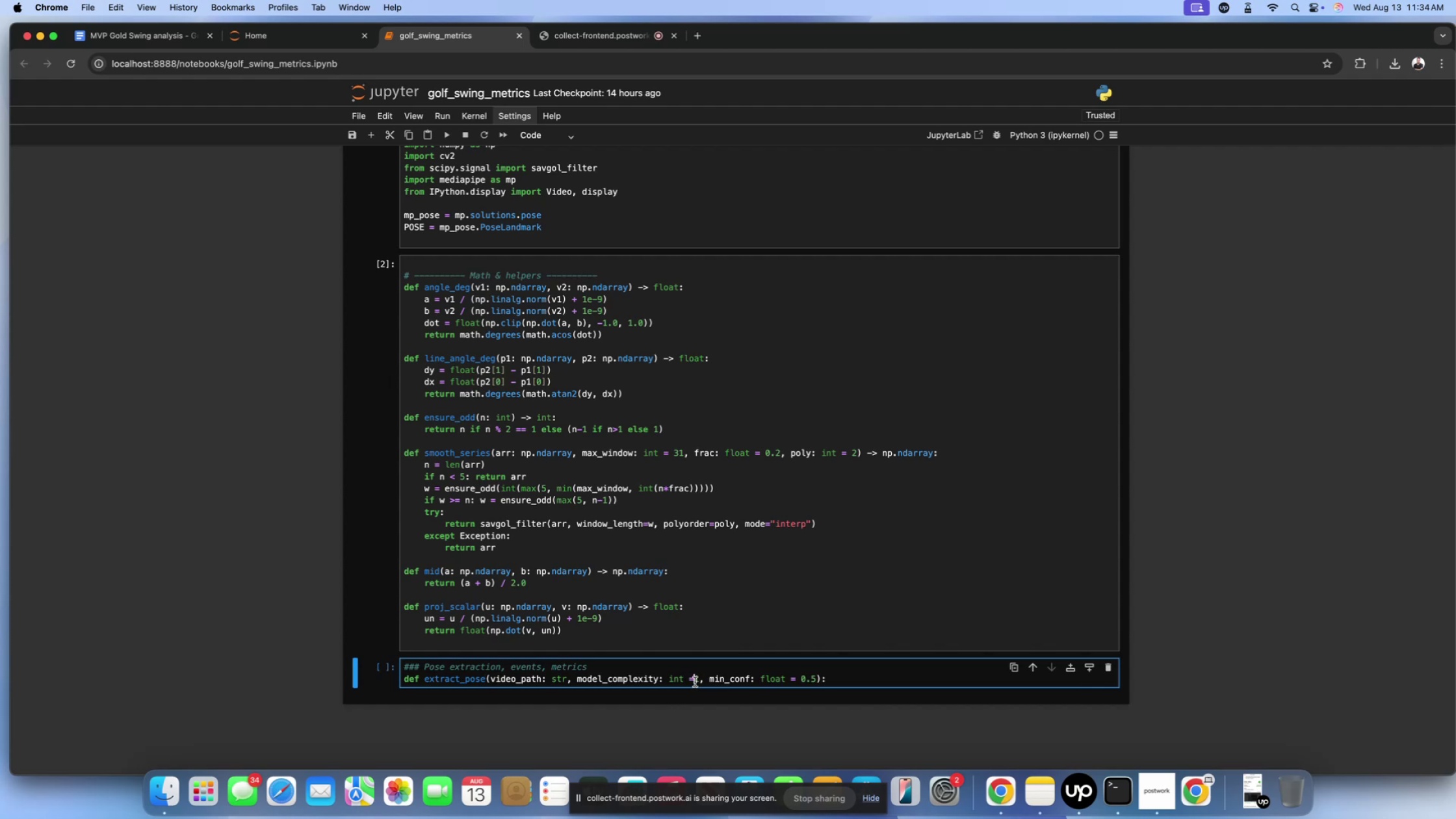 
key(Space)
 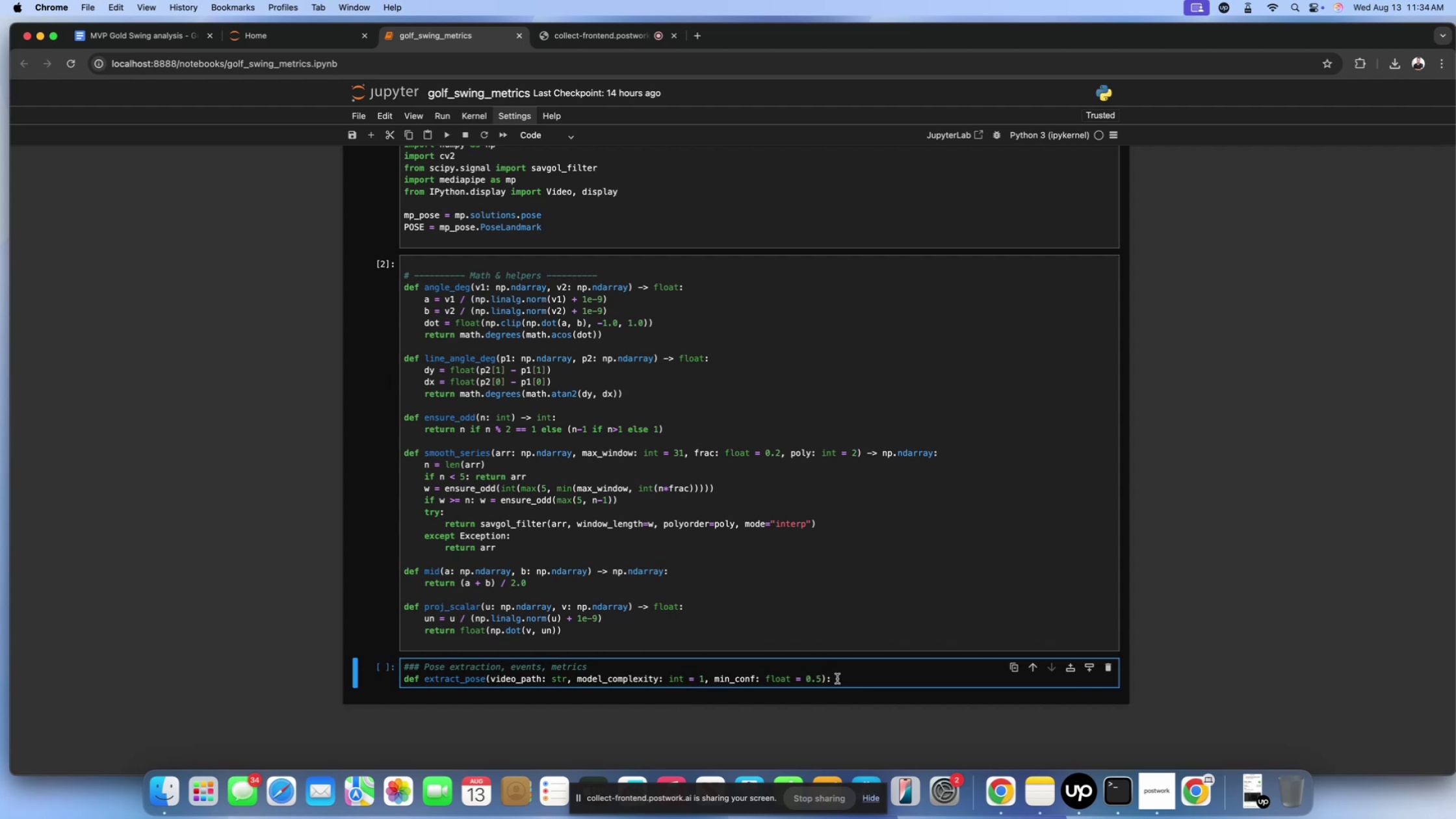 
left_click([832, 677])
 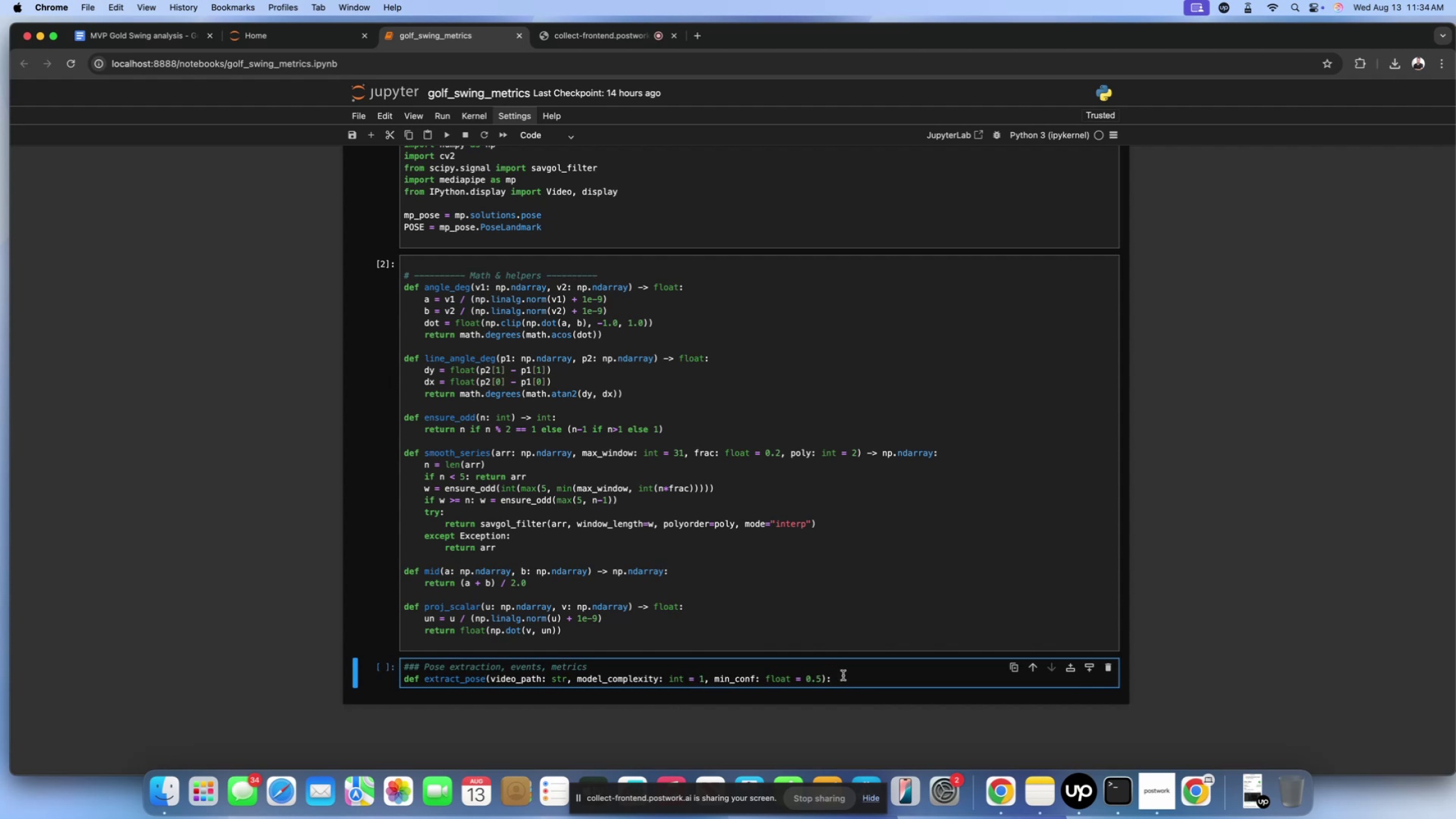 
key(Enter)
 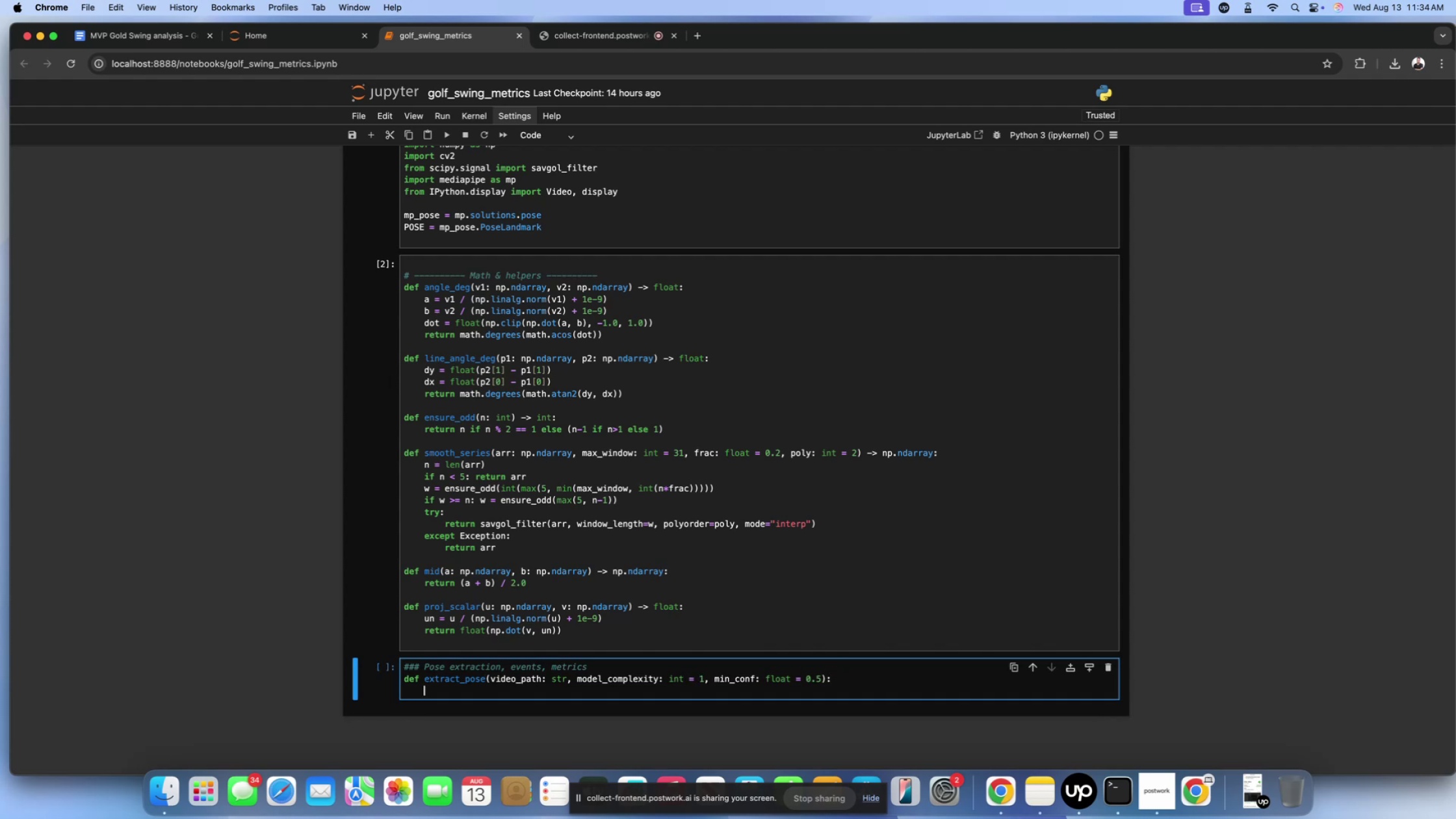 
type(cap = cv2.VideoCapture())
 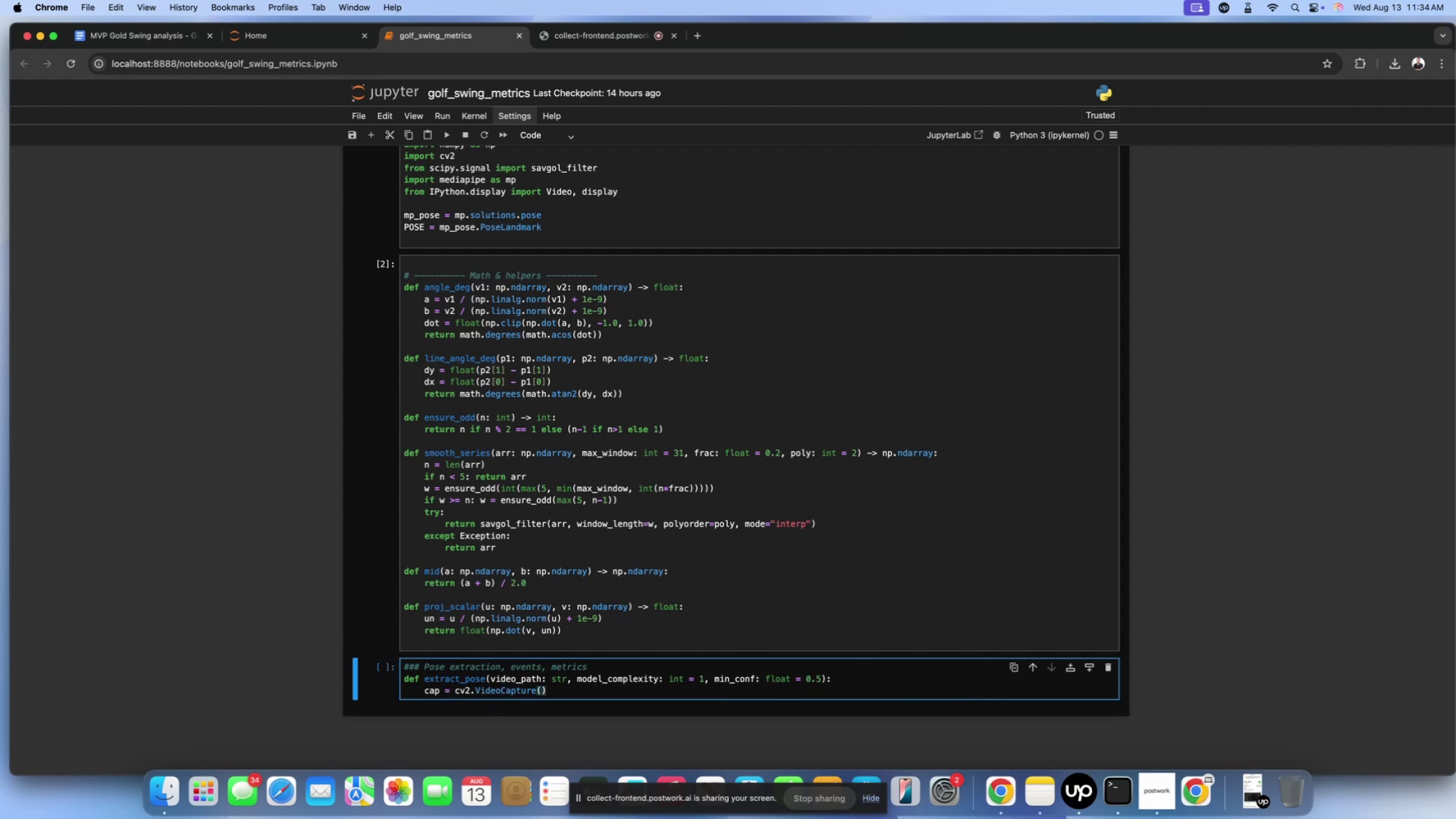 
key(ArrowLeft)
 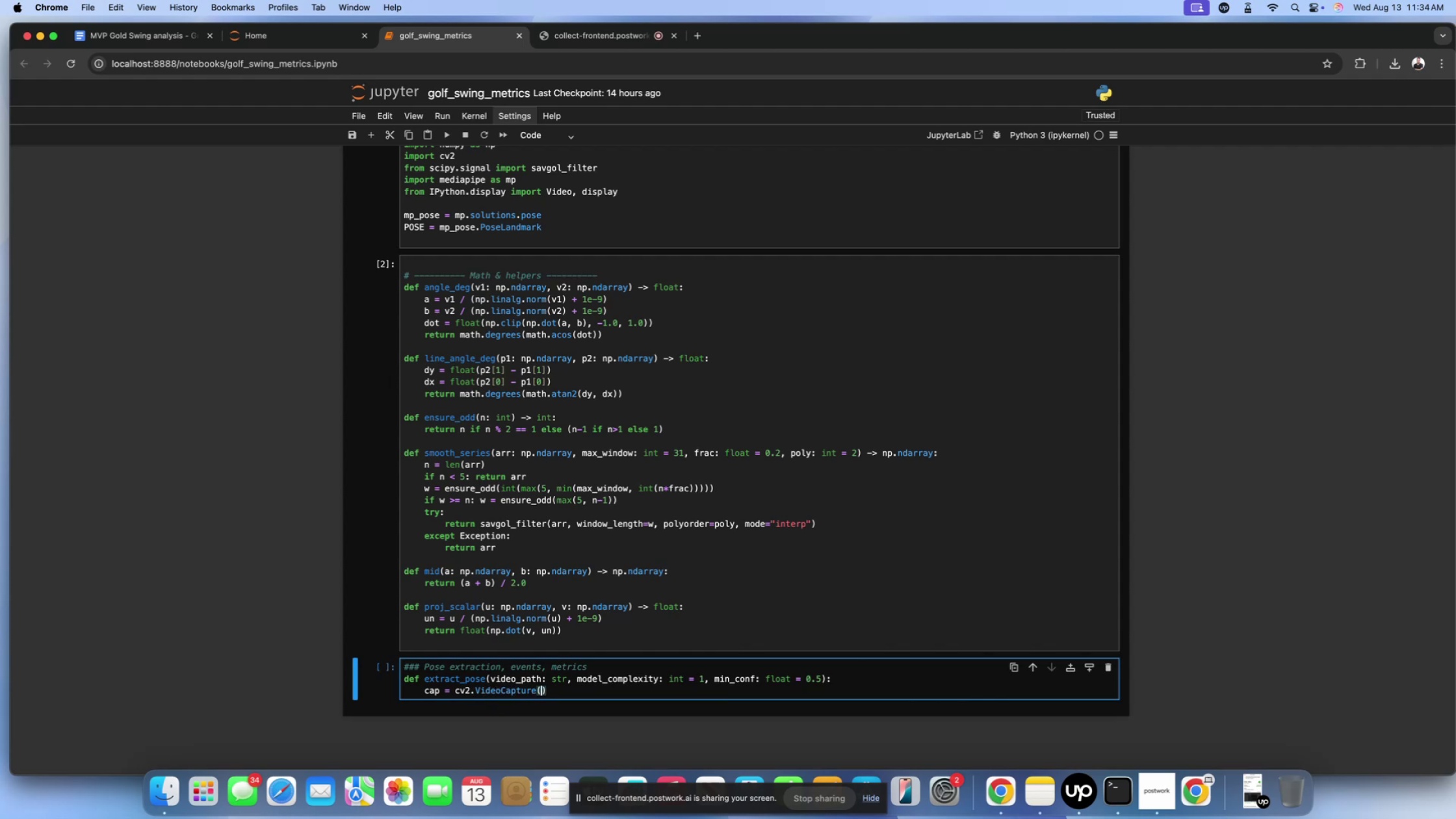 
type(video_path)
 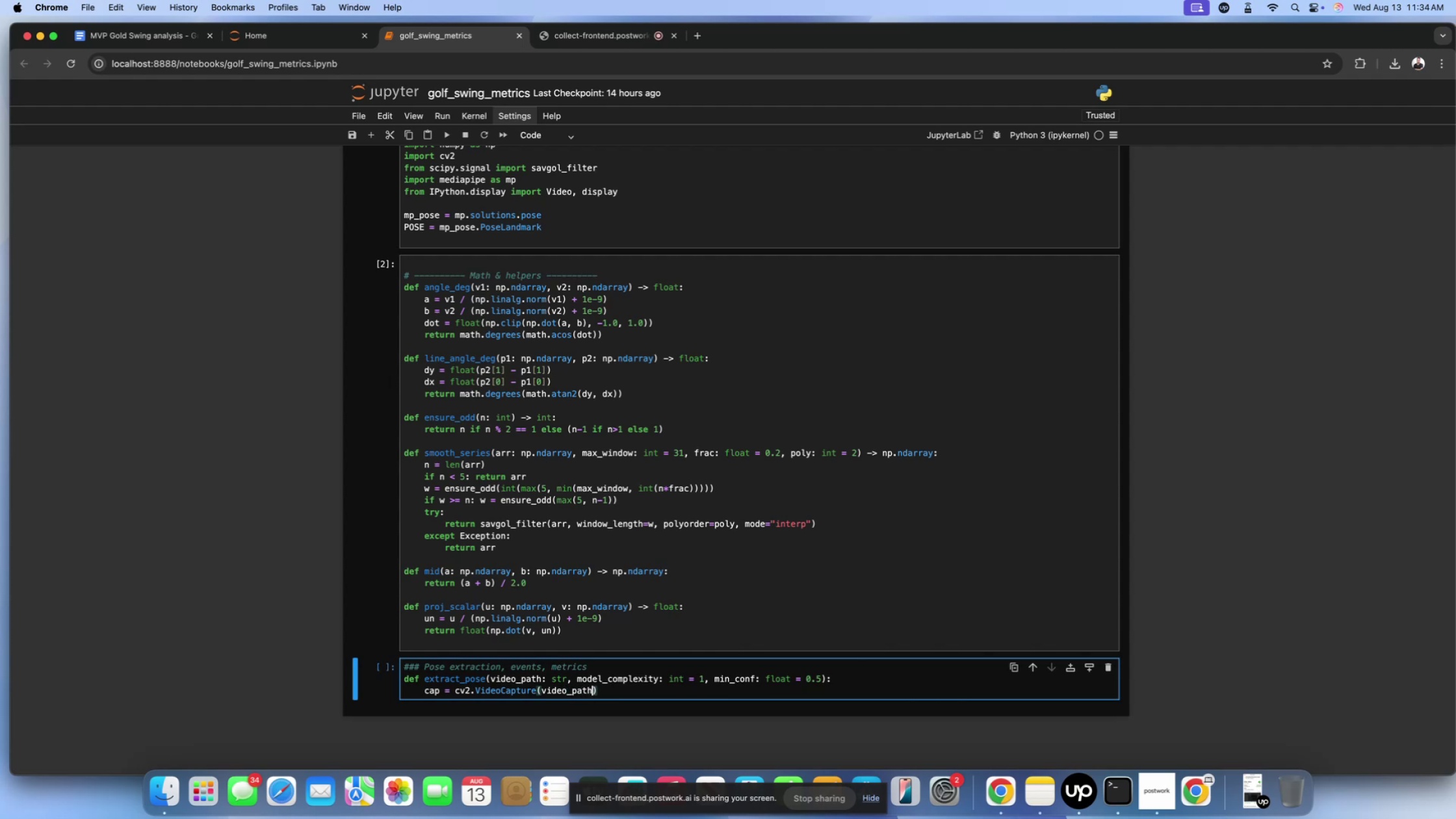 
key(ArrowRight)
 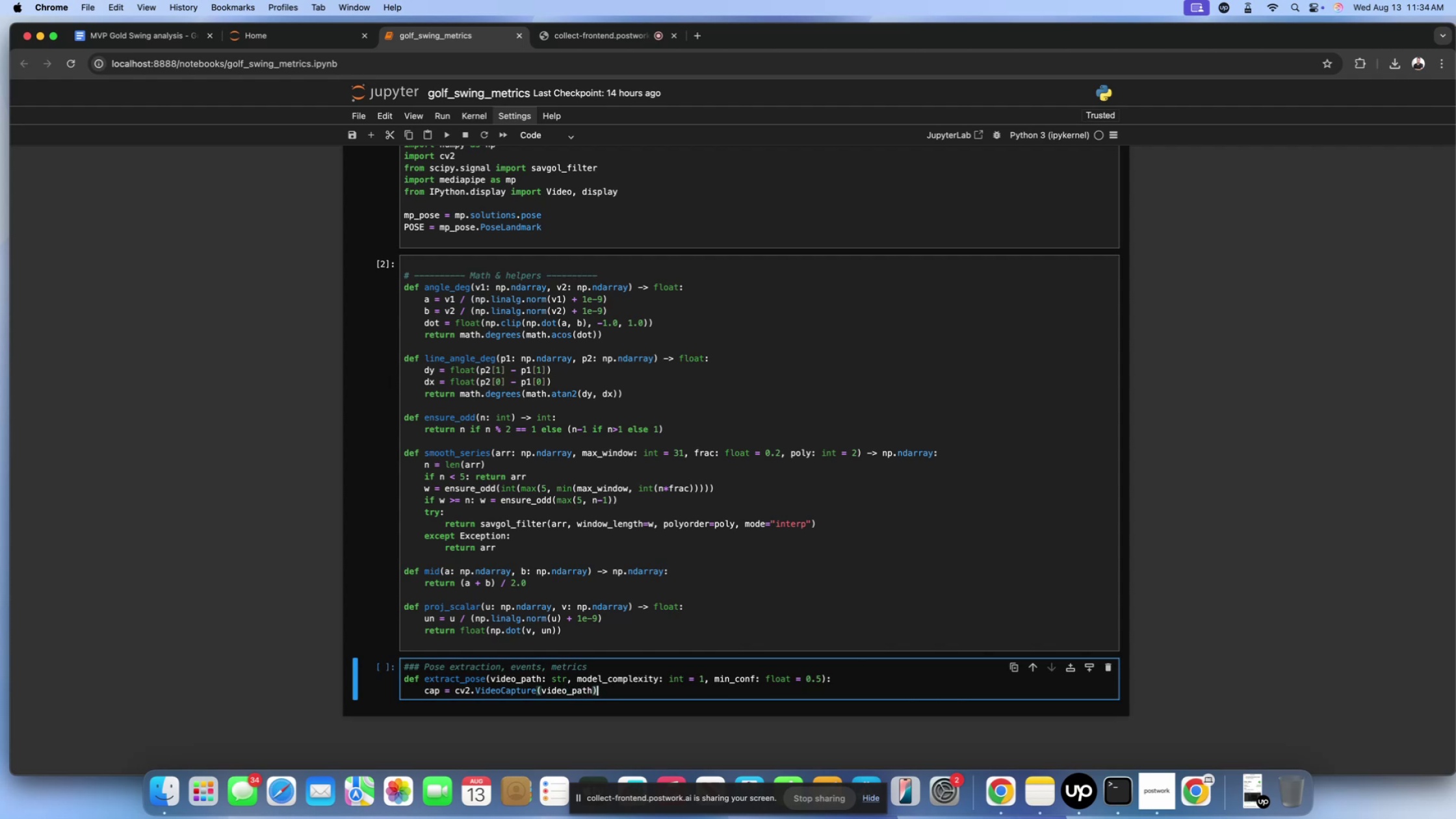 
key(Enter)
 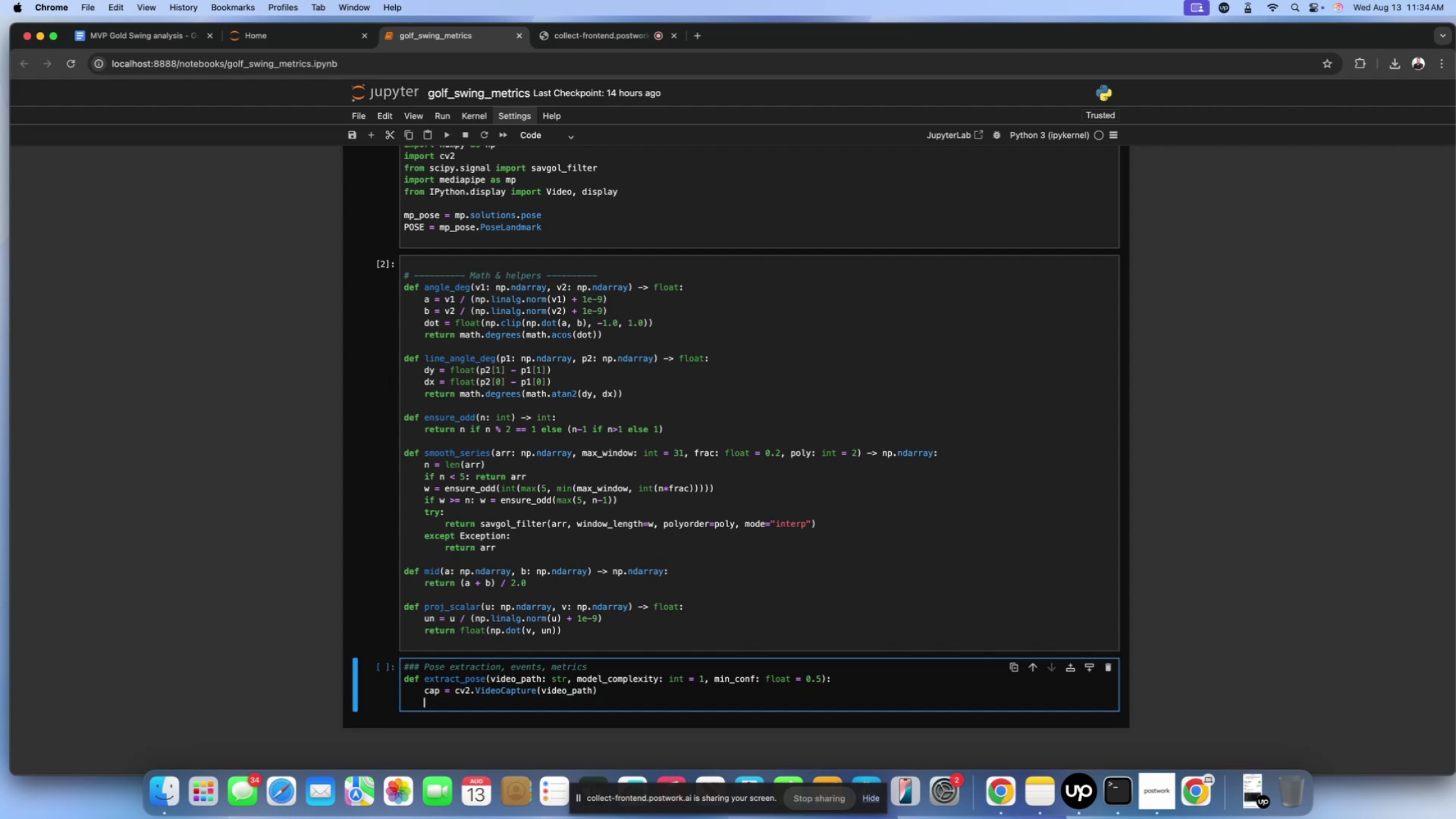 
type(if not cap.is )
key(Backspace)
type(Opened())
 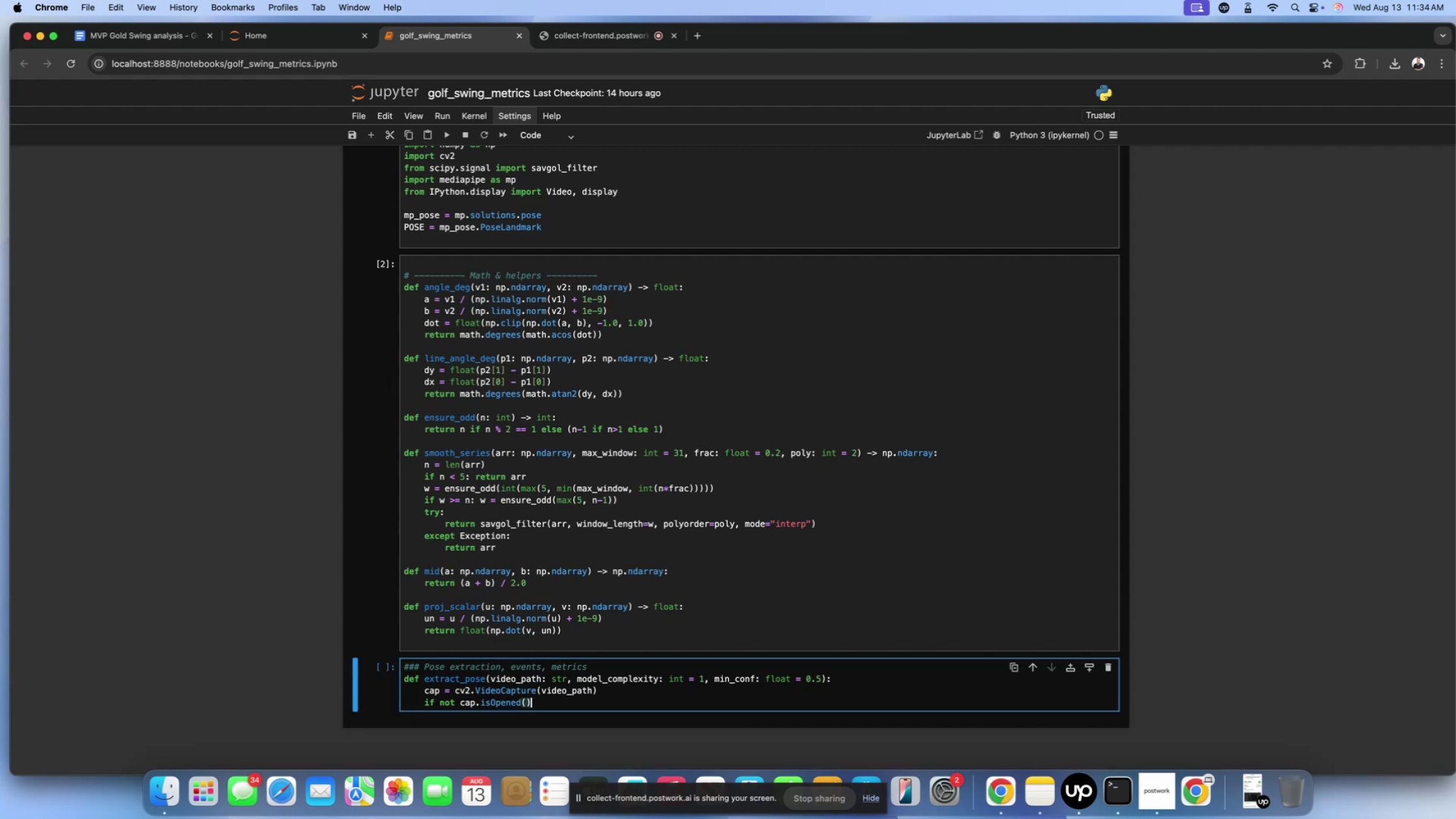 
key(Enter)
 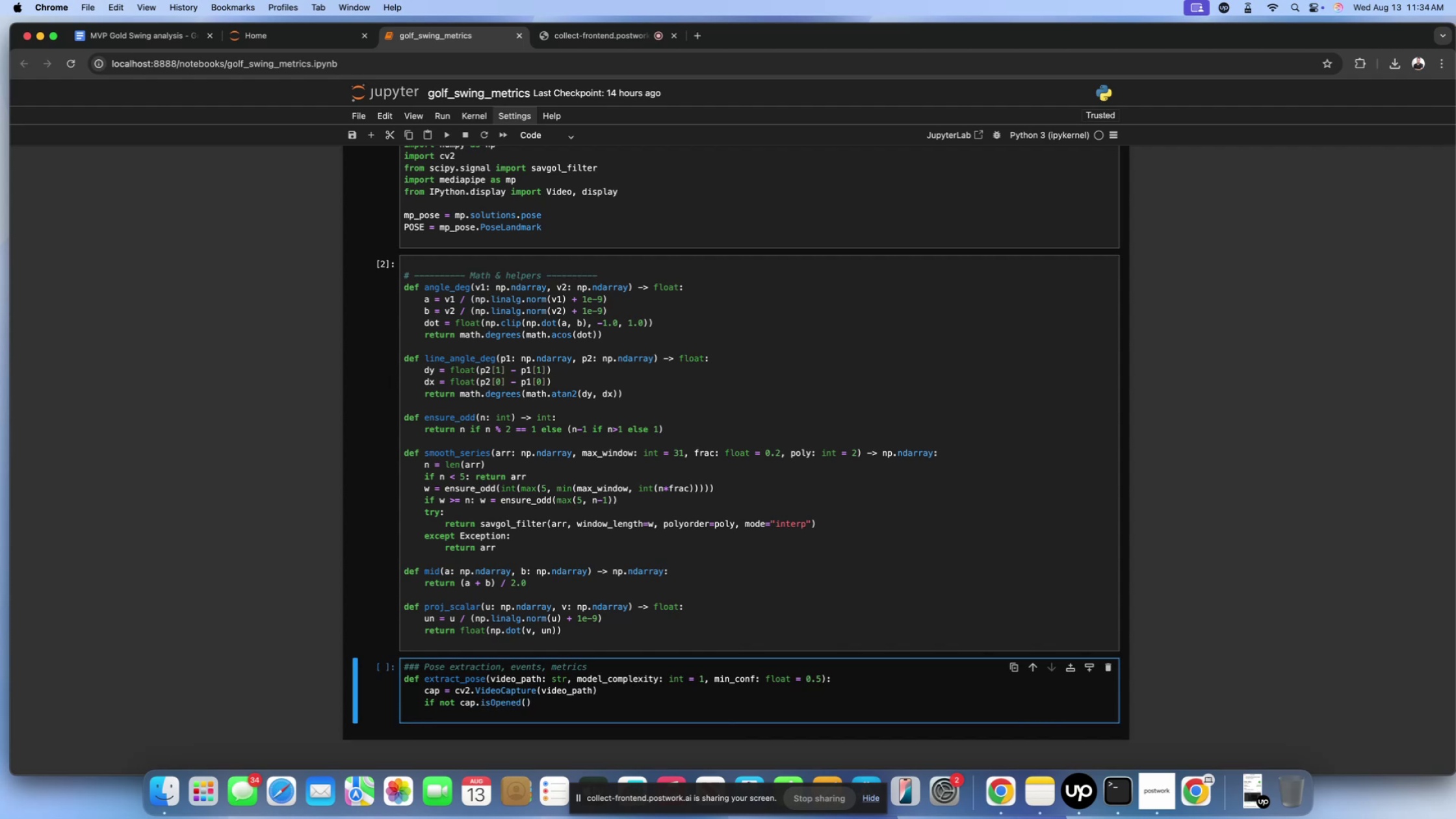 
key(Backspace)
 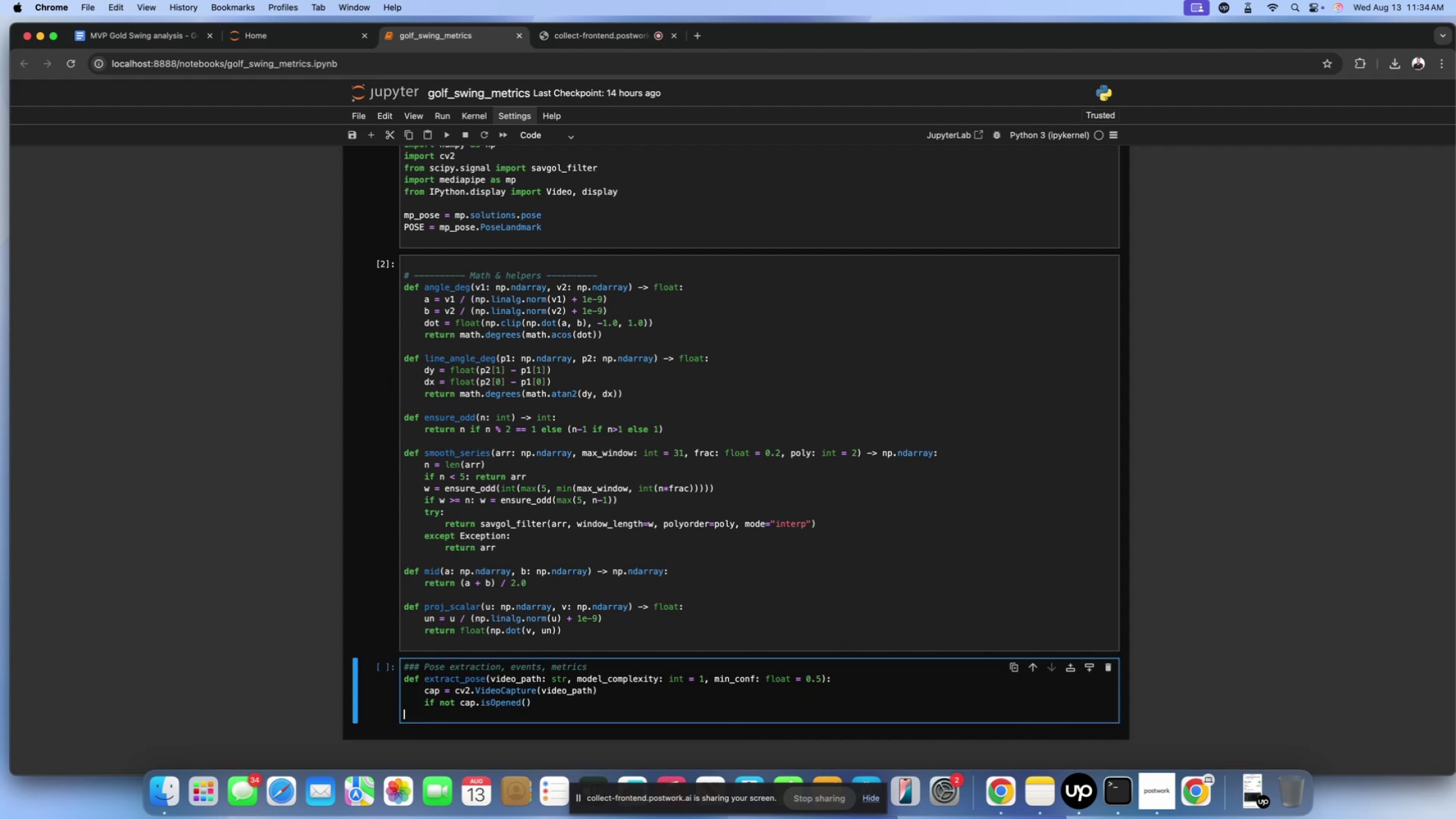 
key(Backspace)
 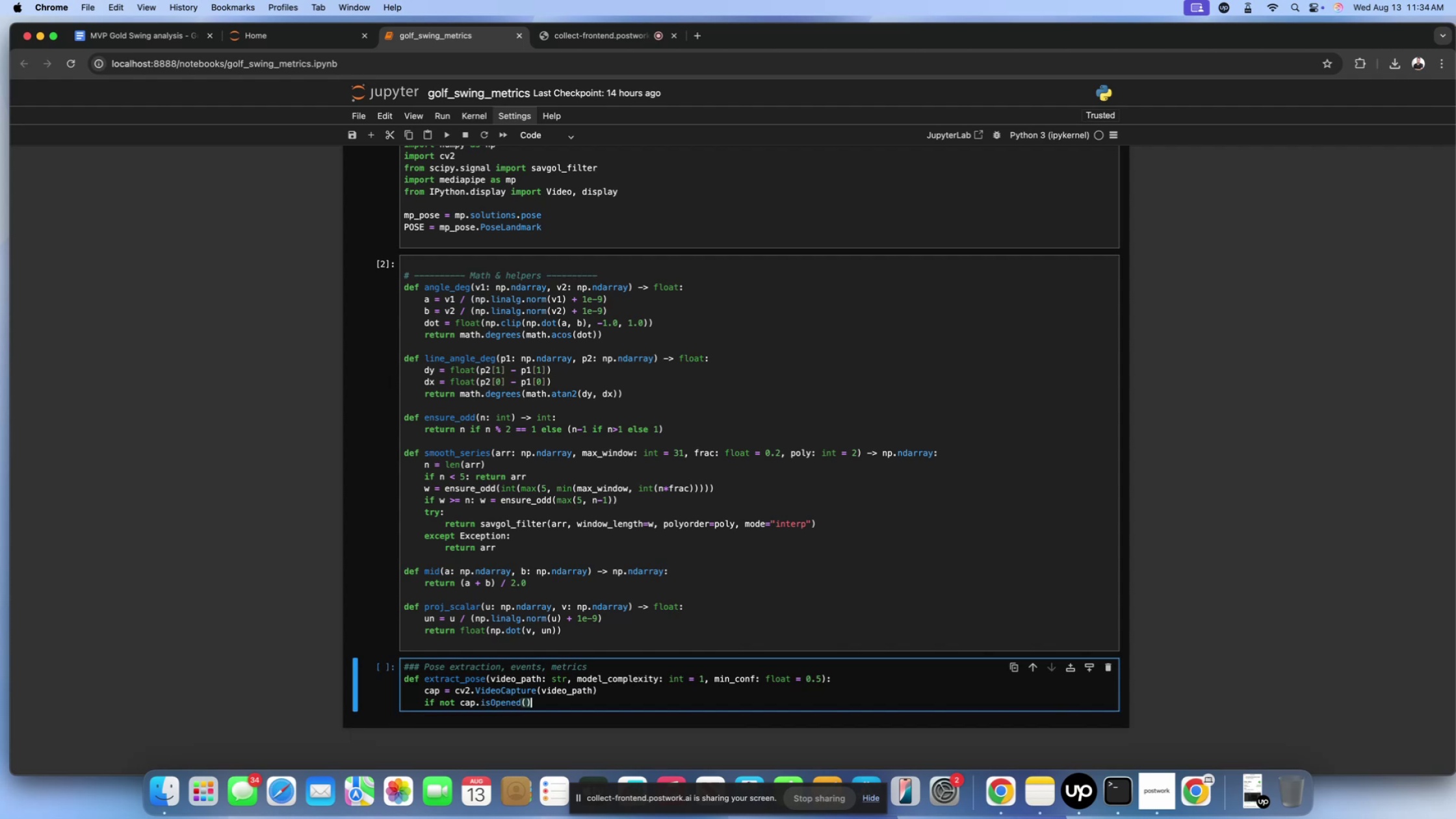 
key(Shift+Semicolon)
 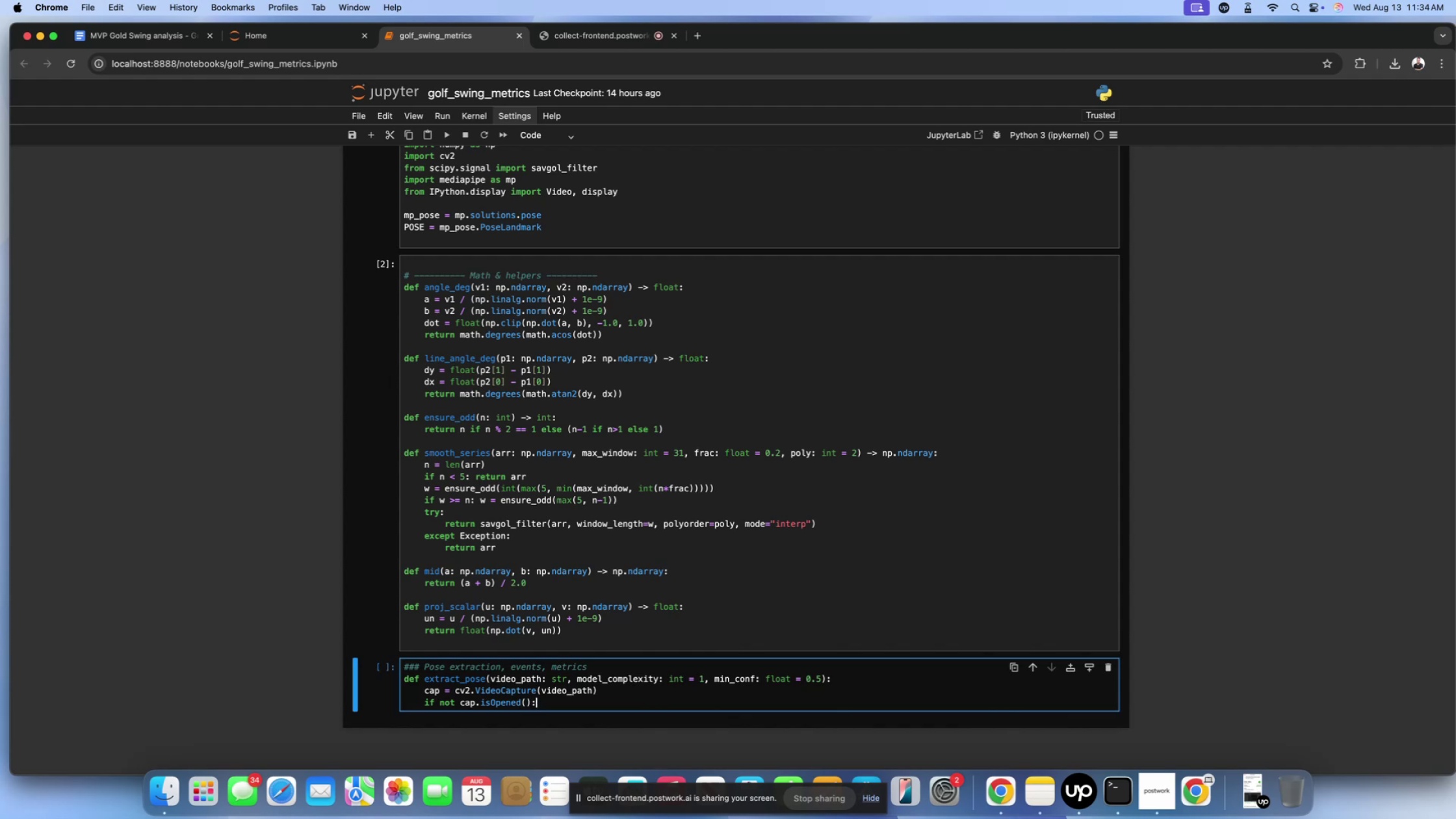 
key(Enter)
 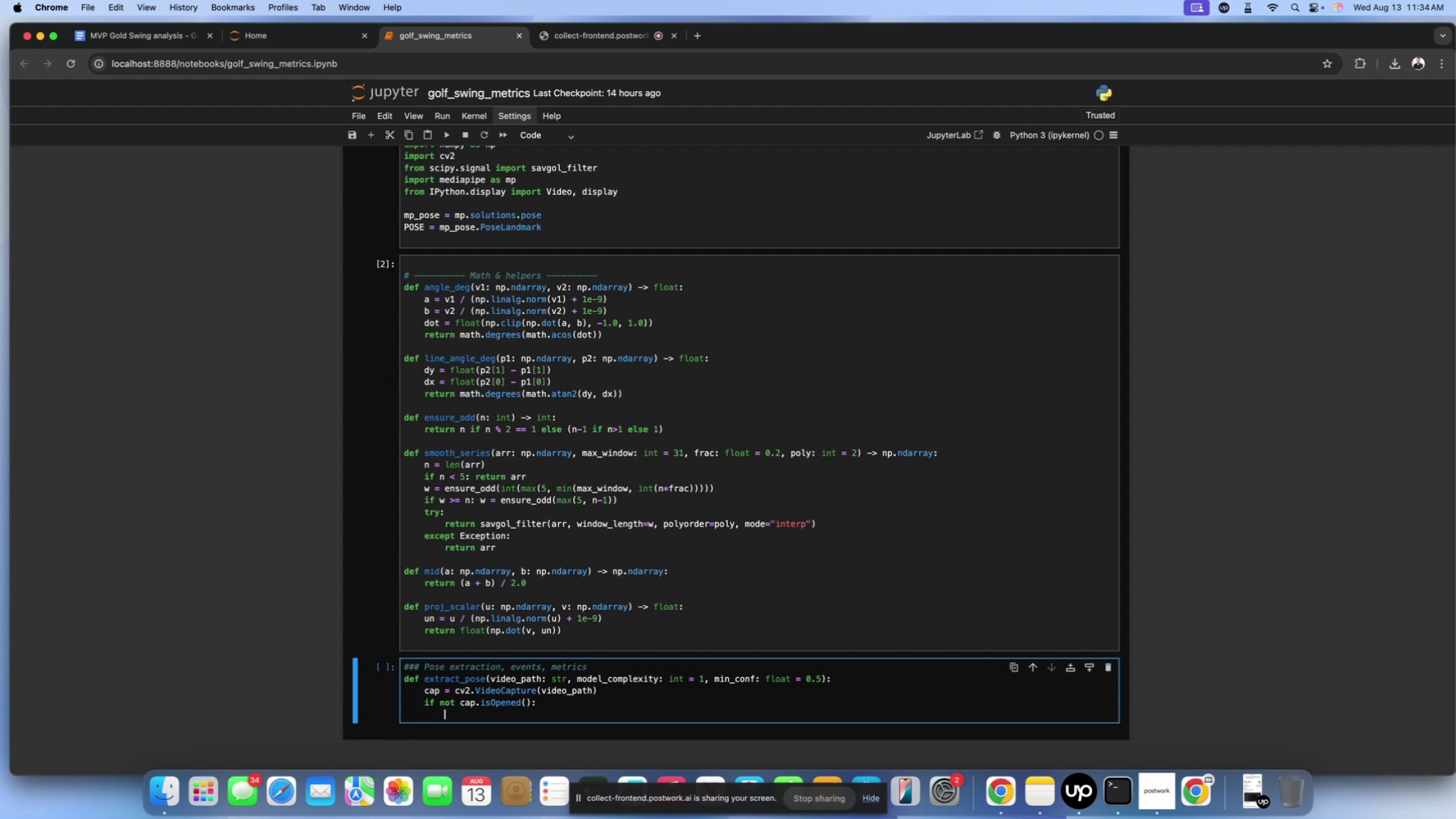 
type(raise)
 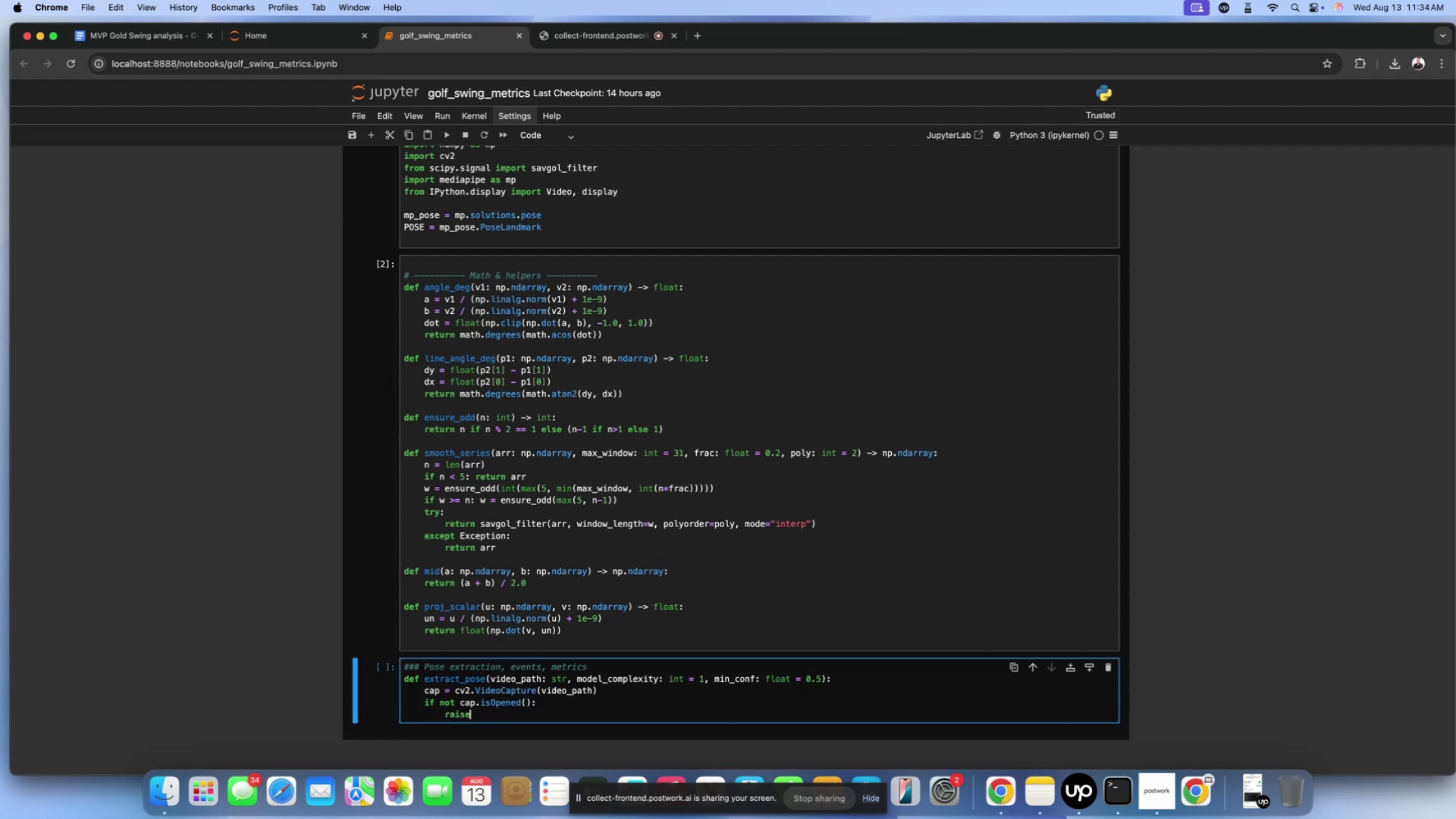 
key(Space)
 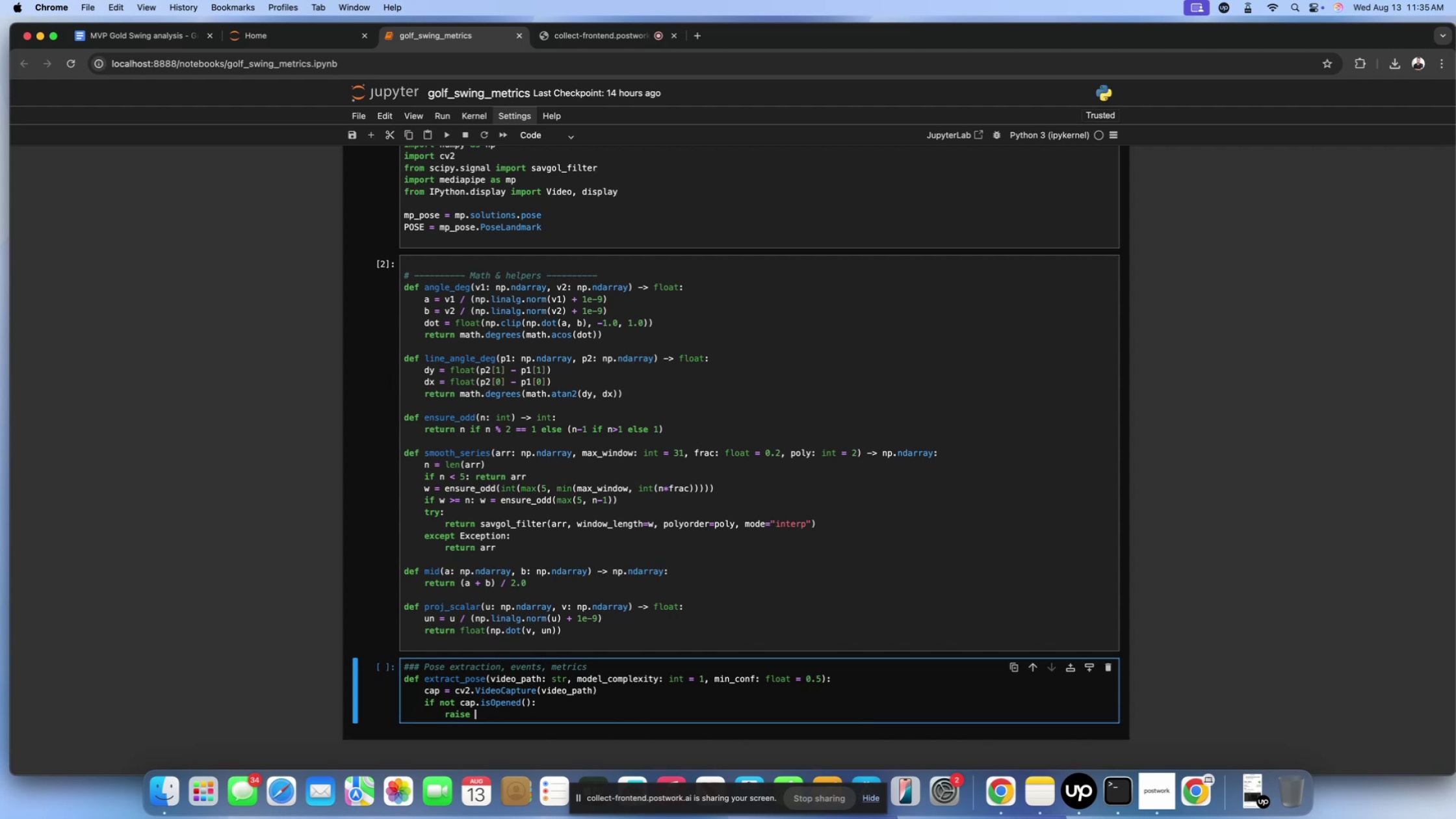 
wait(25.58)
 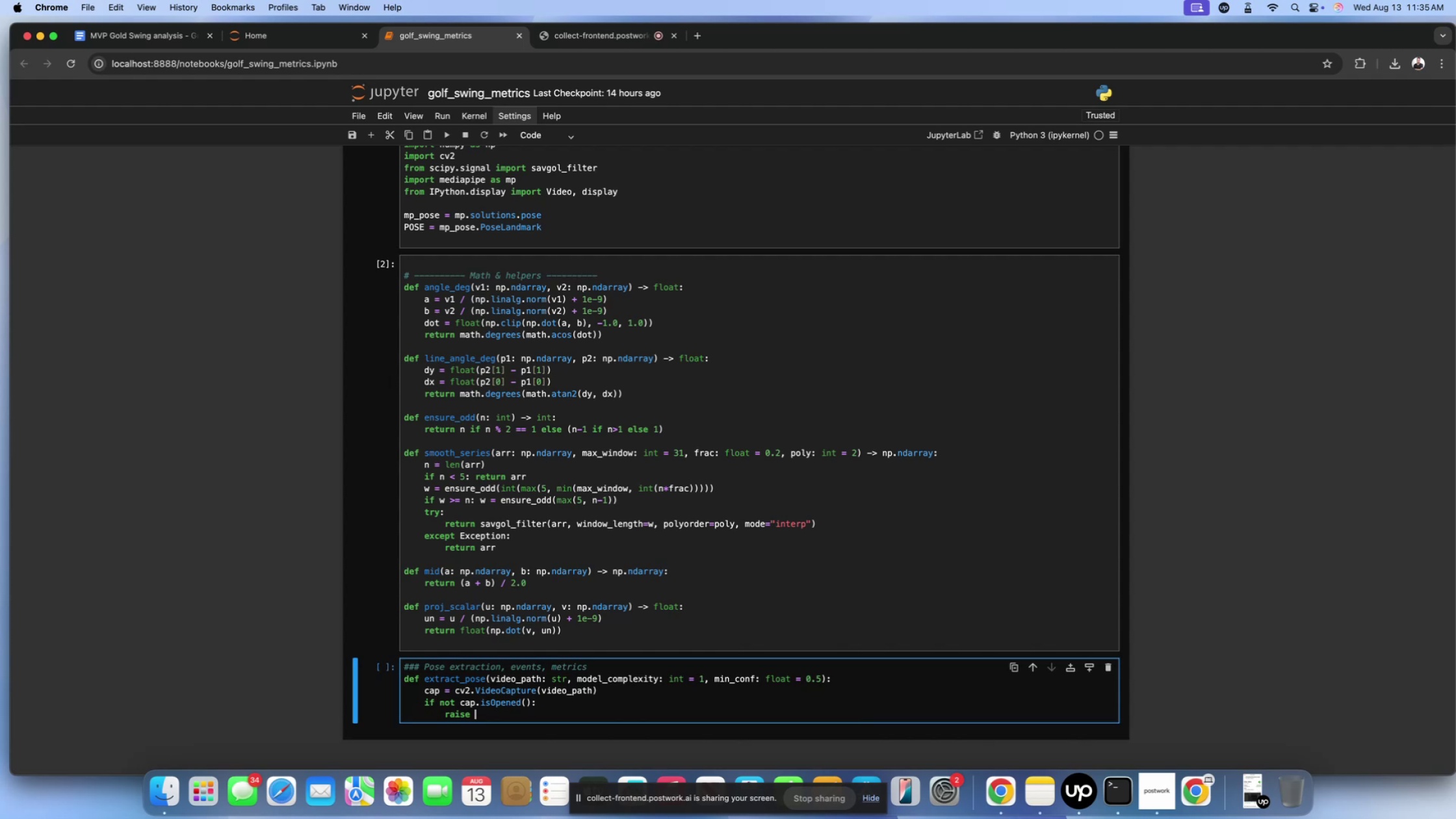 
type(FileNot)
 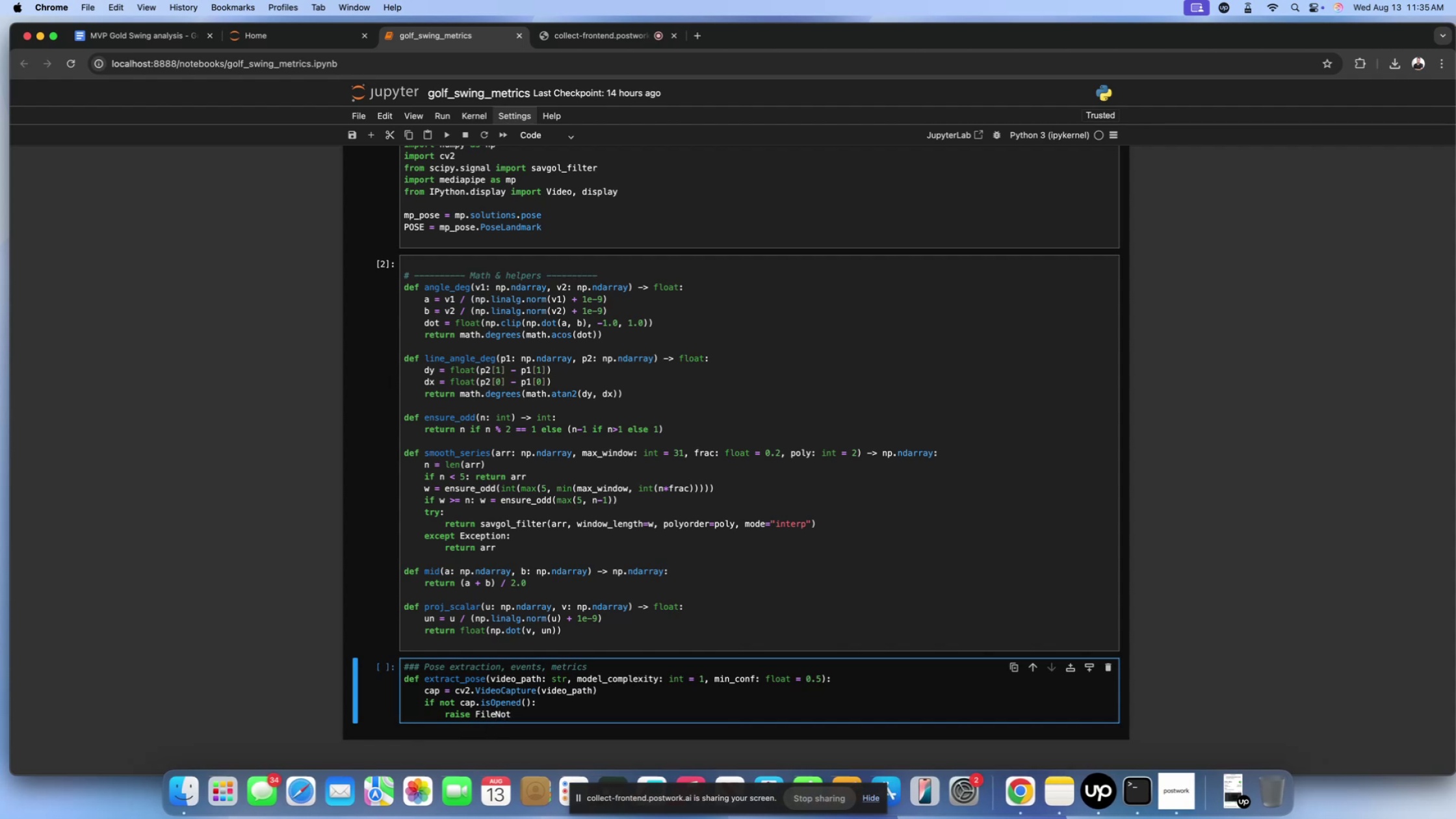 
type(Found())
 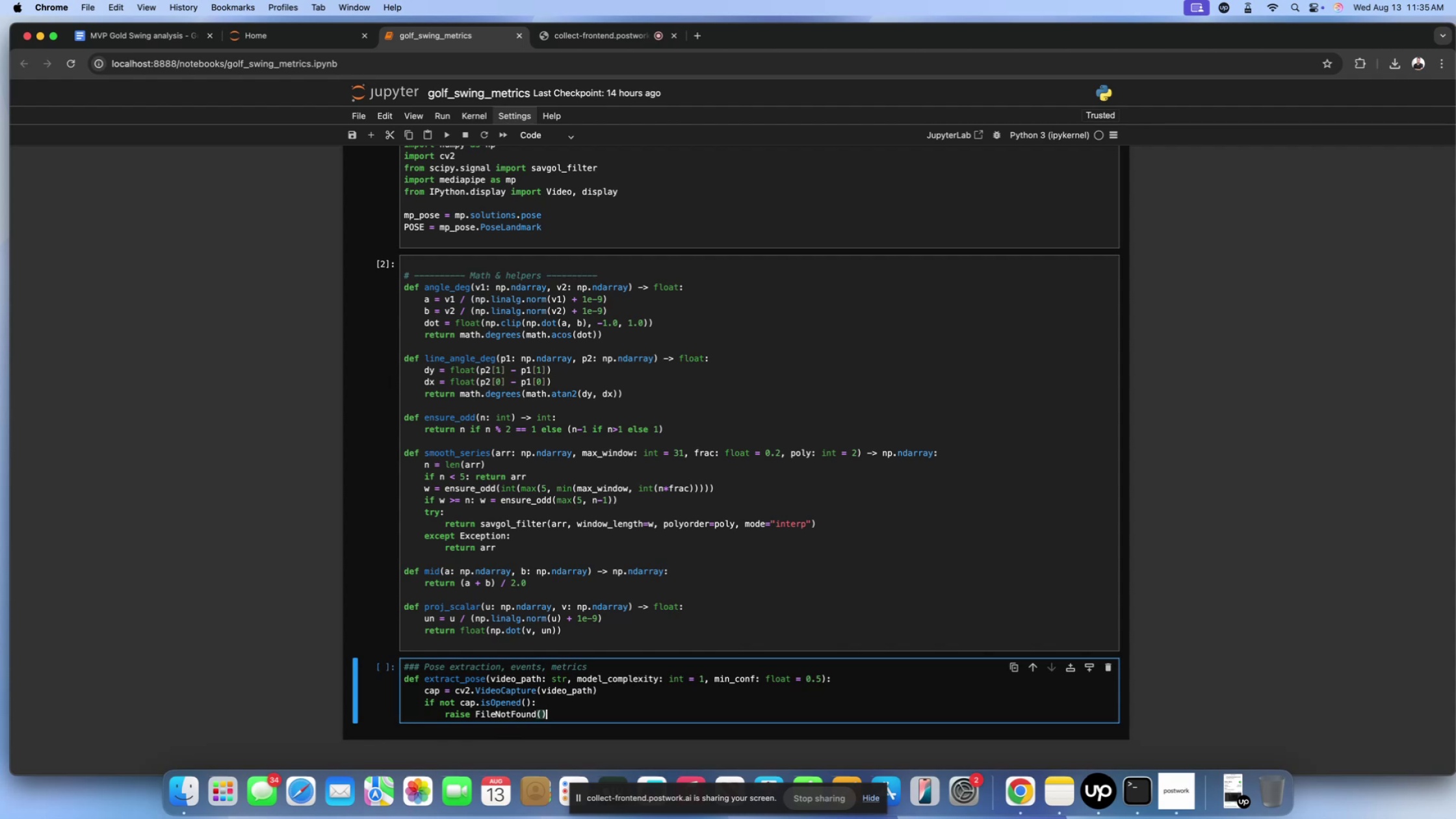 
key(ArrowLeft)
 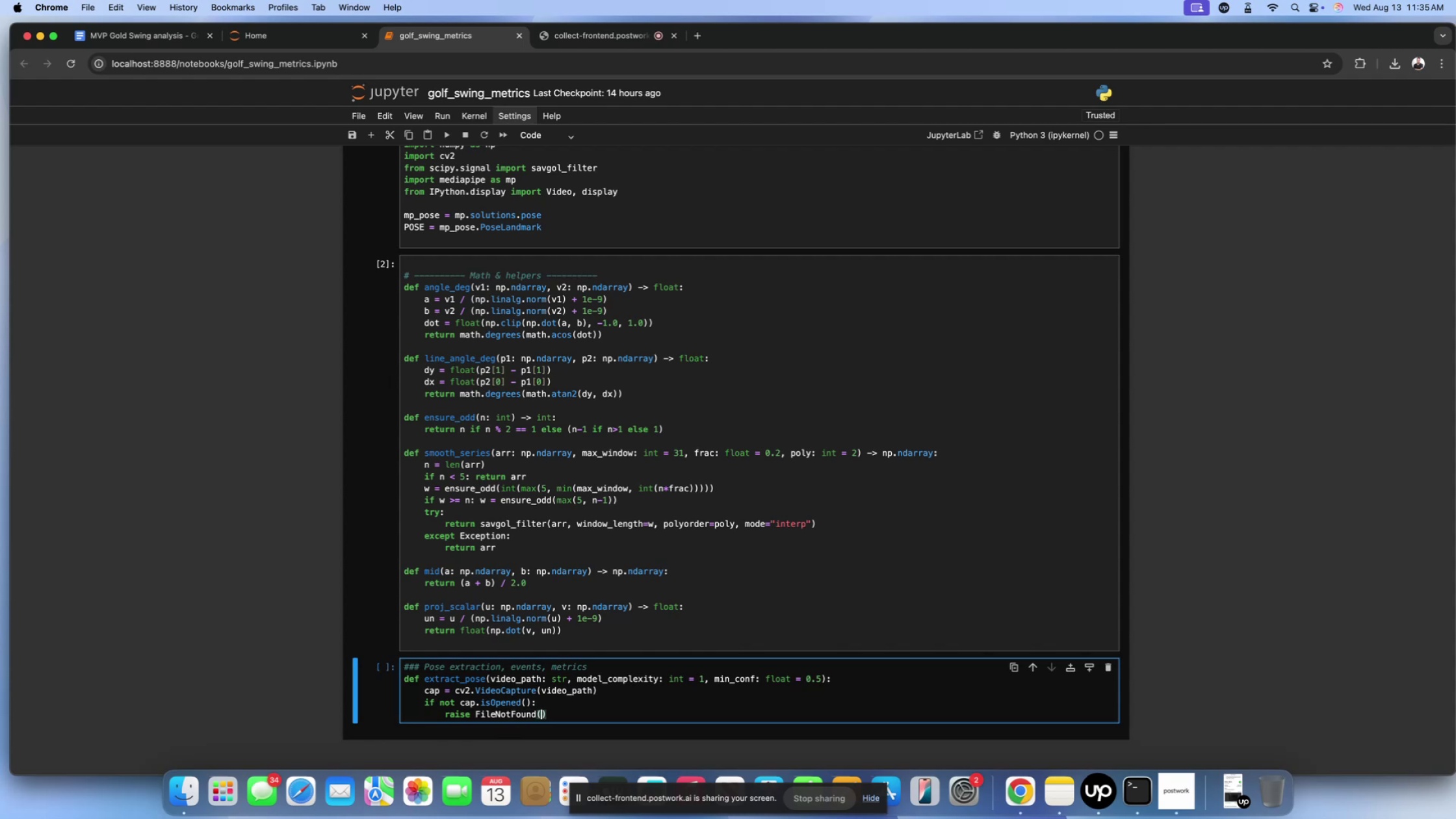 
key(Shift+ShiftLeft)
 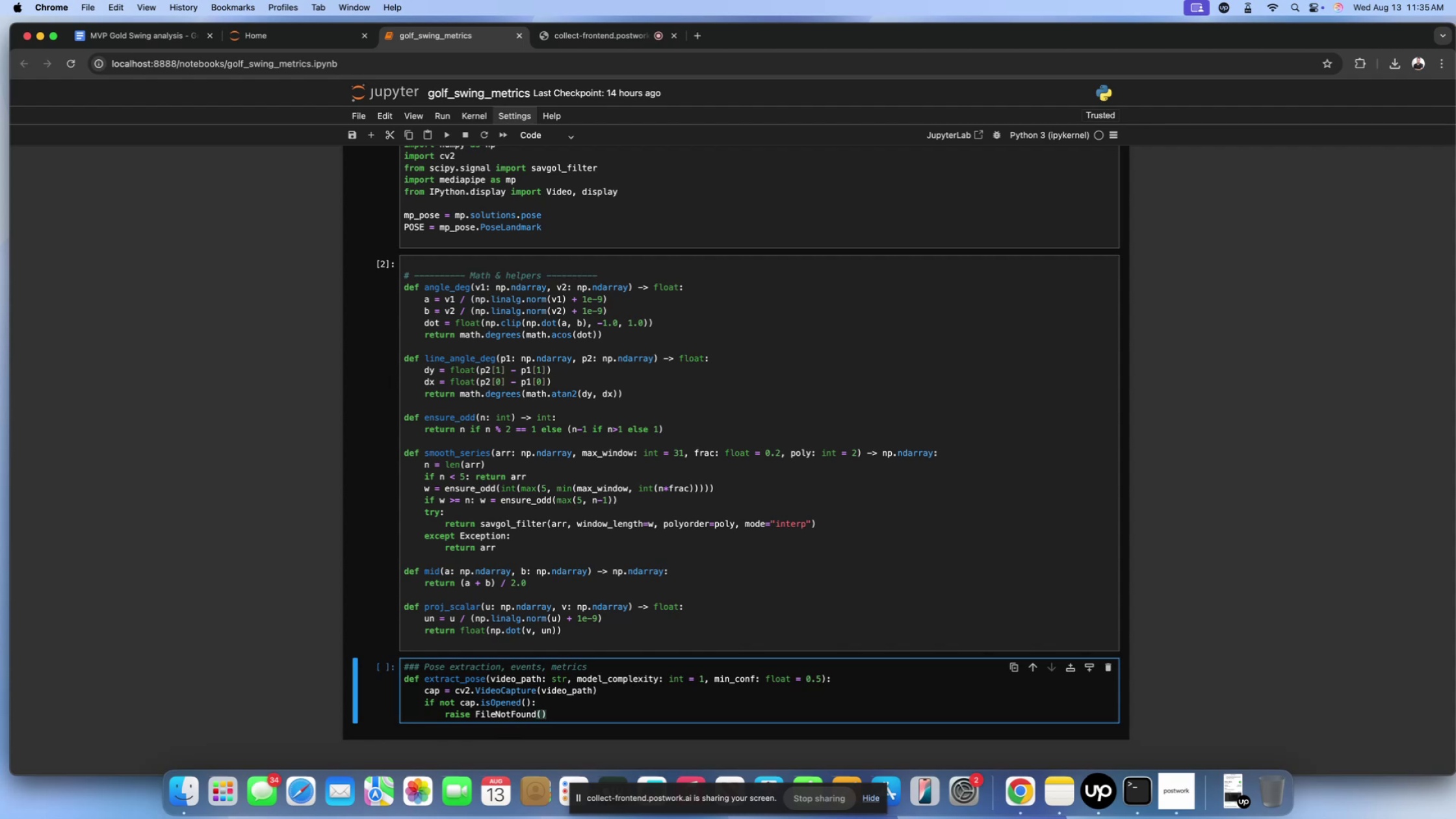 
key(Shift+Quote)
 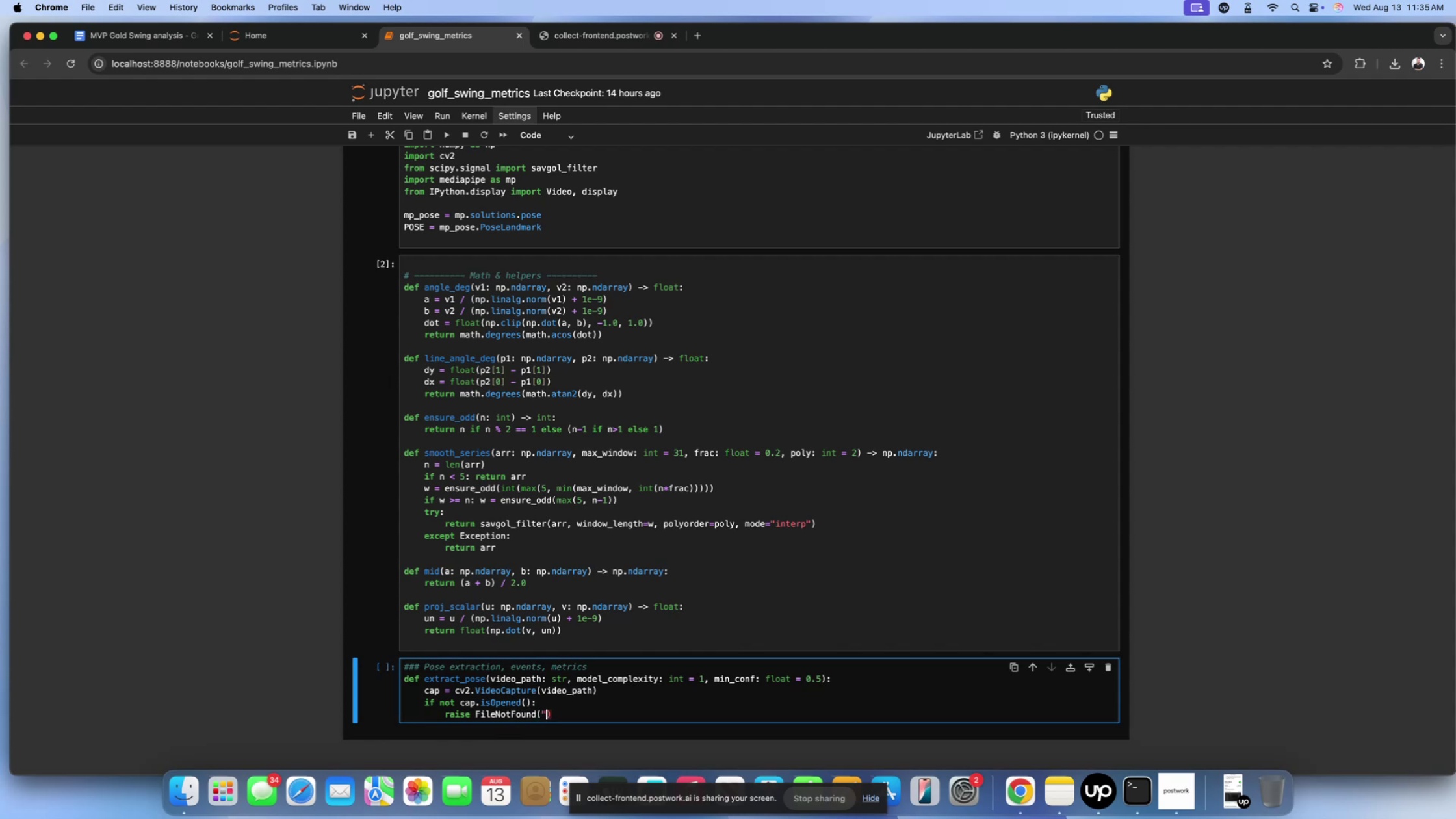 
key(Shift+ShiftLeft)
 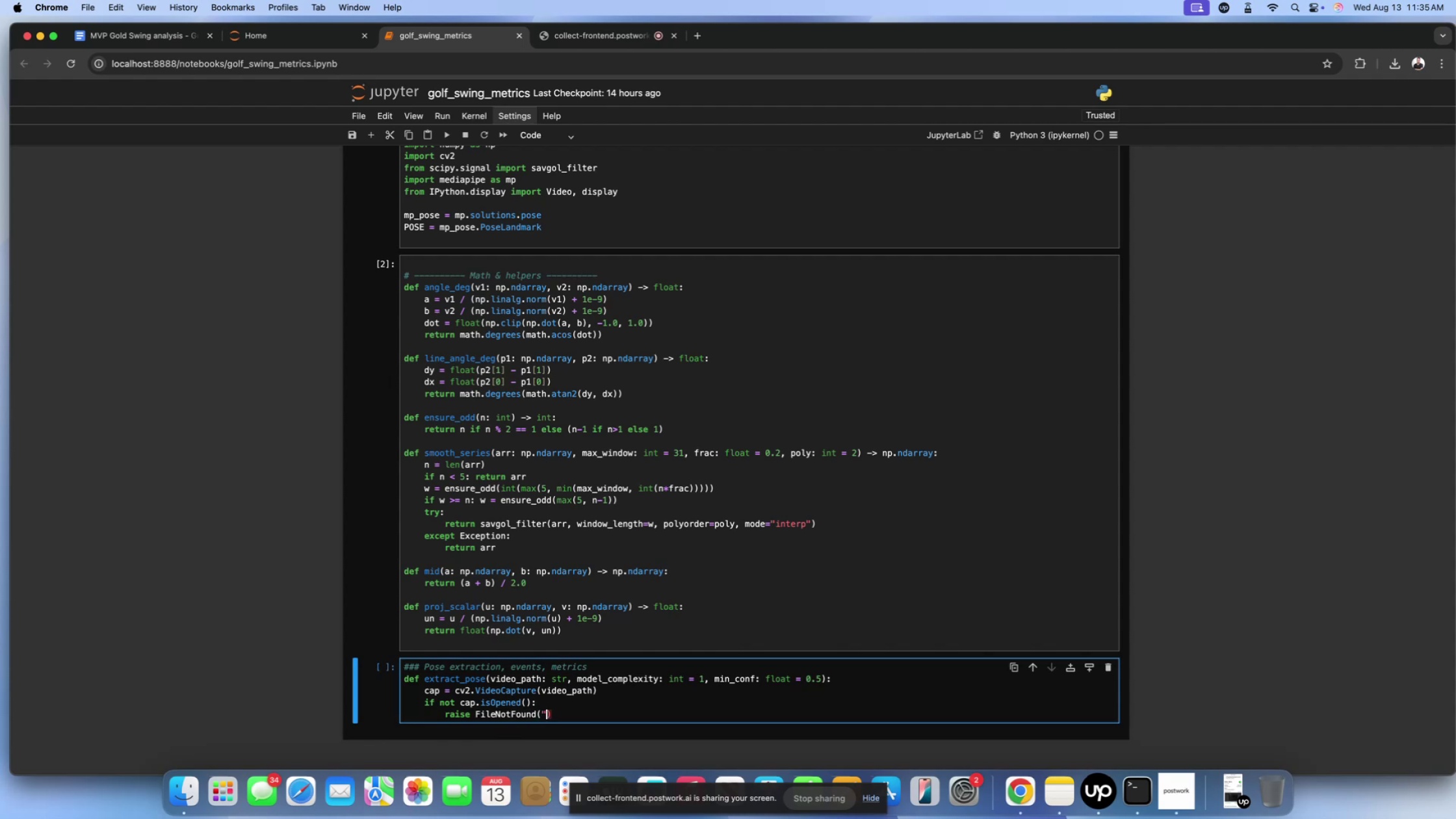 
key(Shift+Quote)
 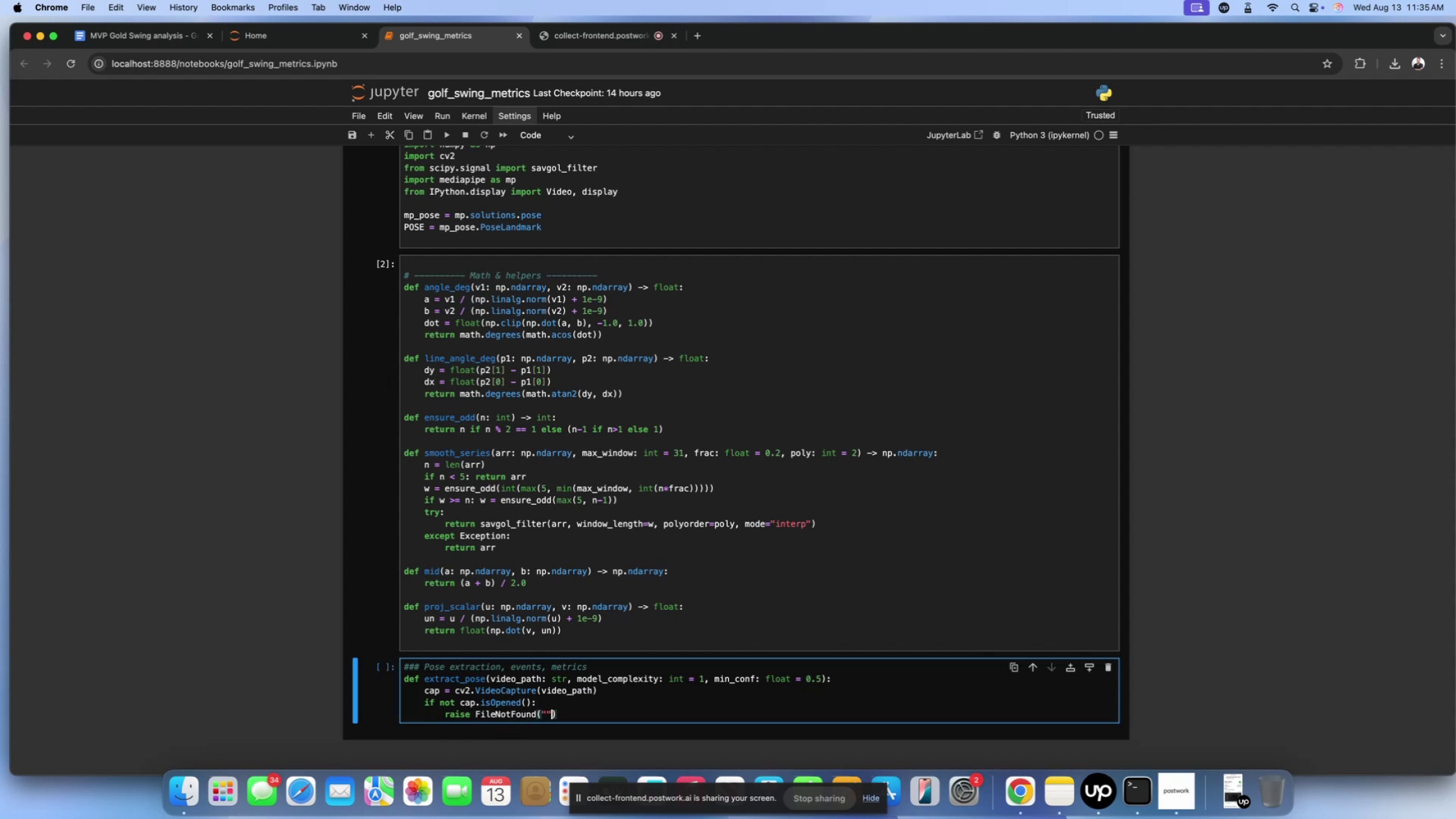 
key(ArrowLeft)
 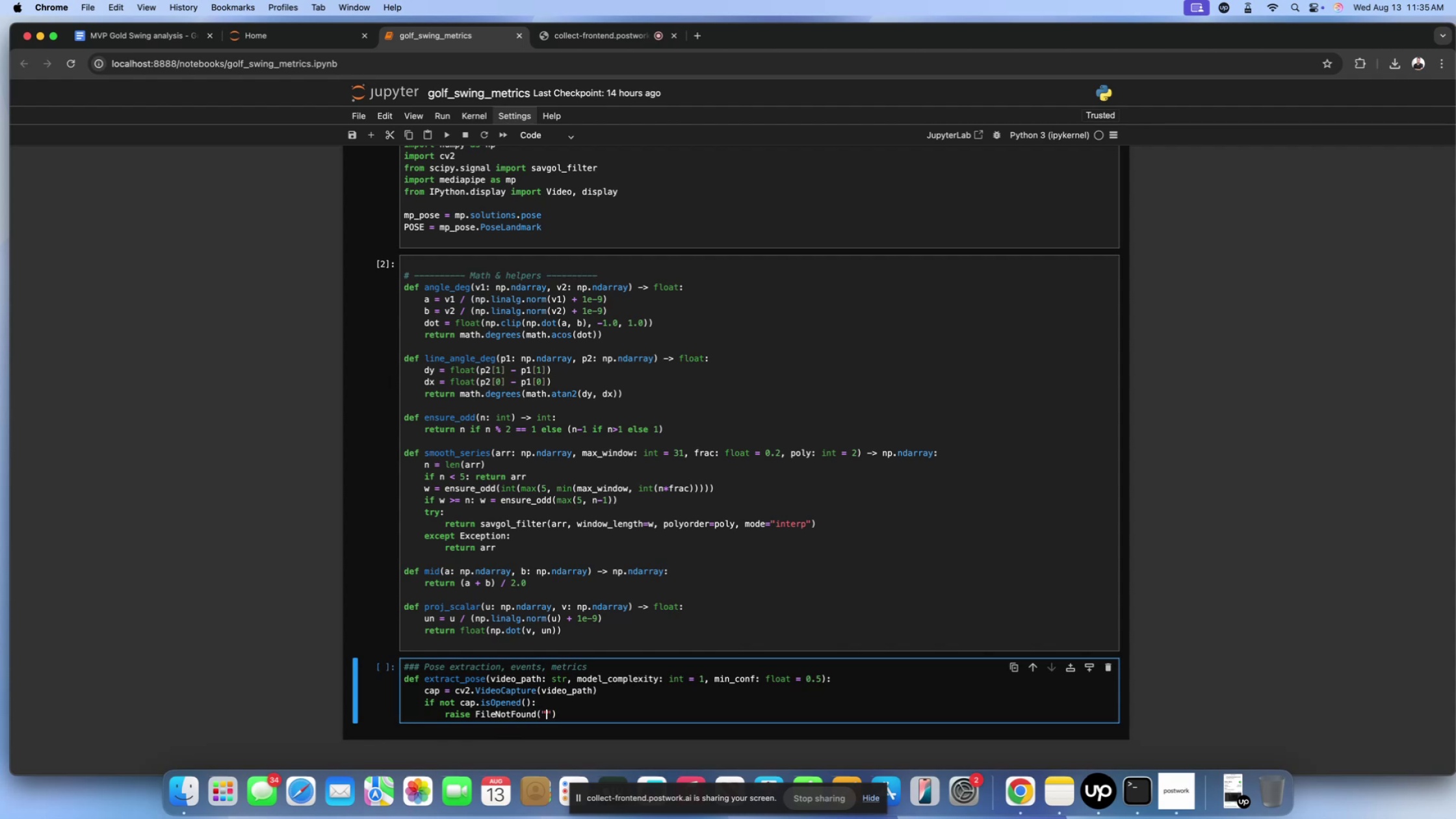 
key(ArrowLeft)
 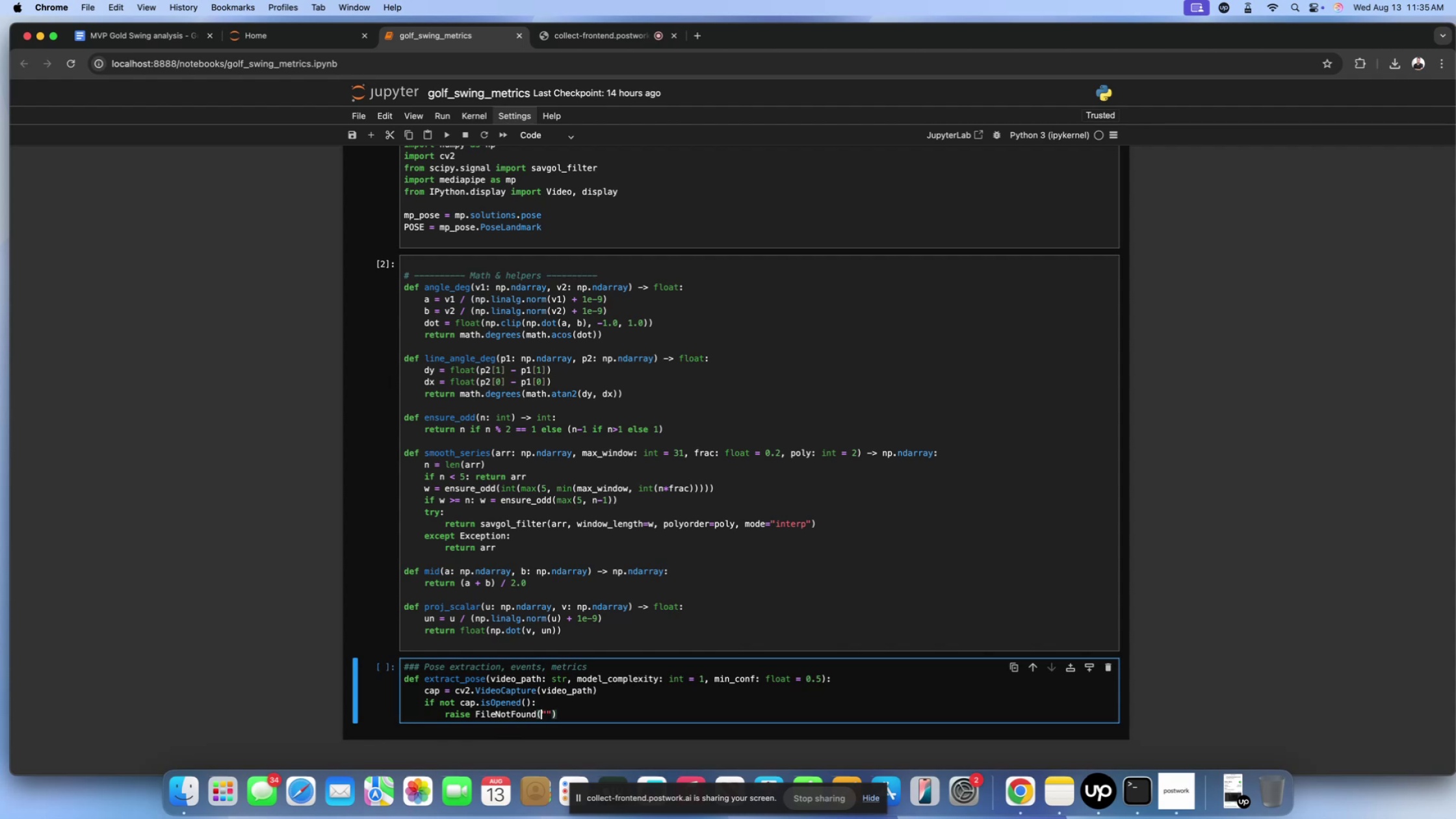 
key(F)
 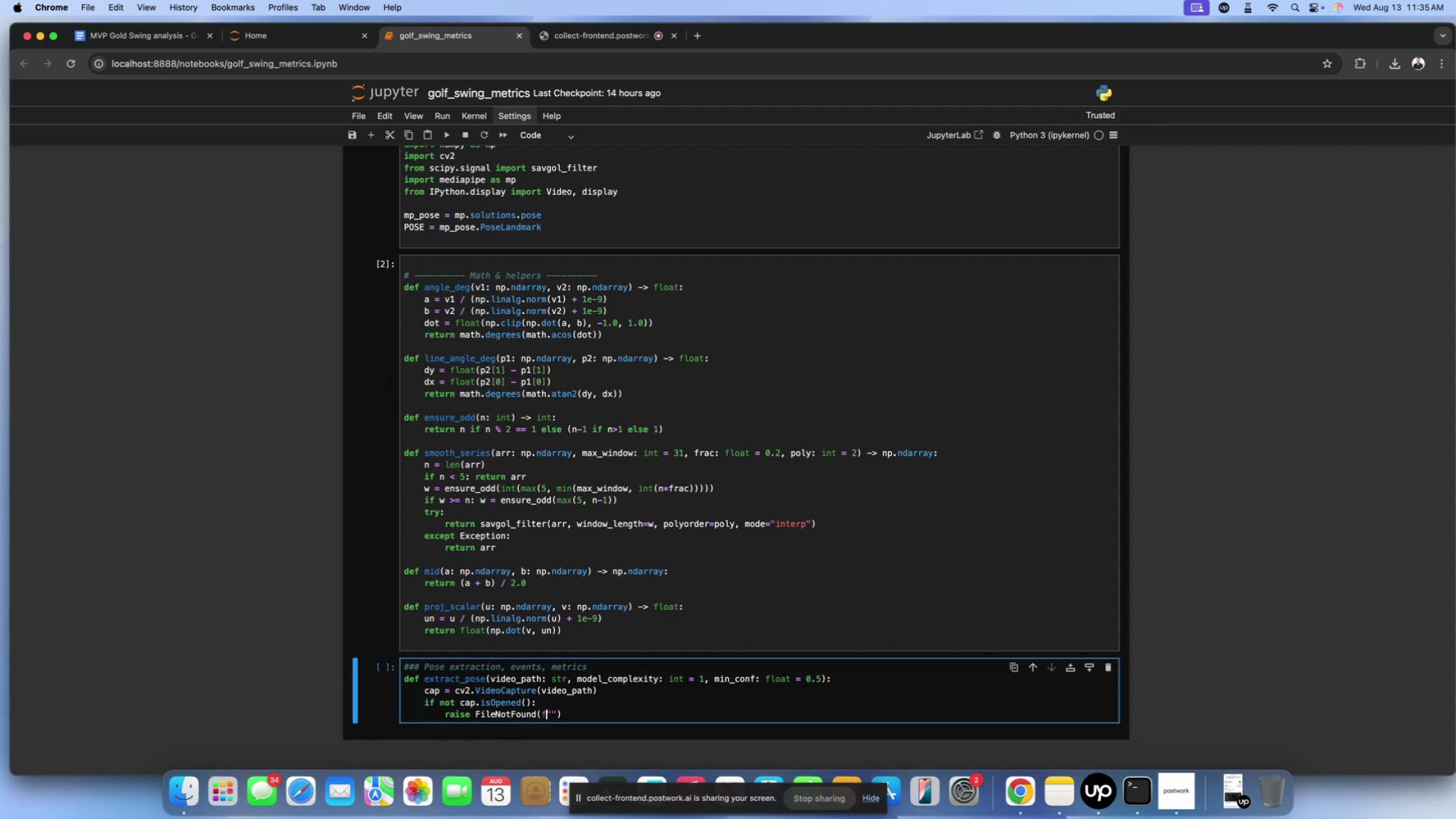 
key(Space)
 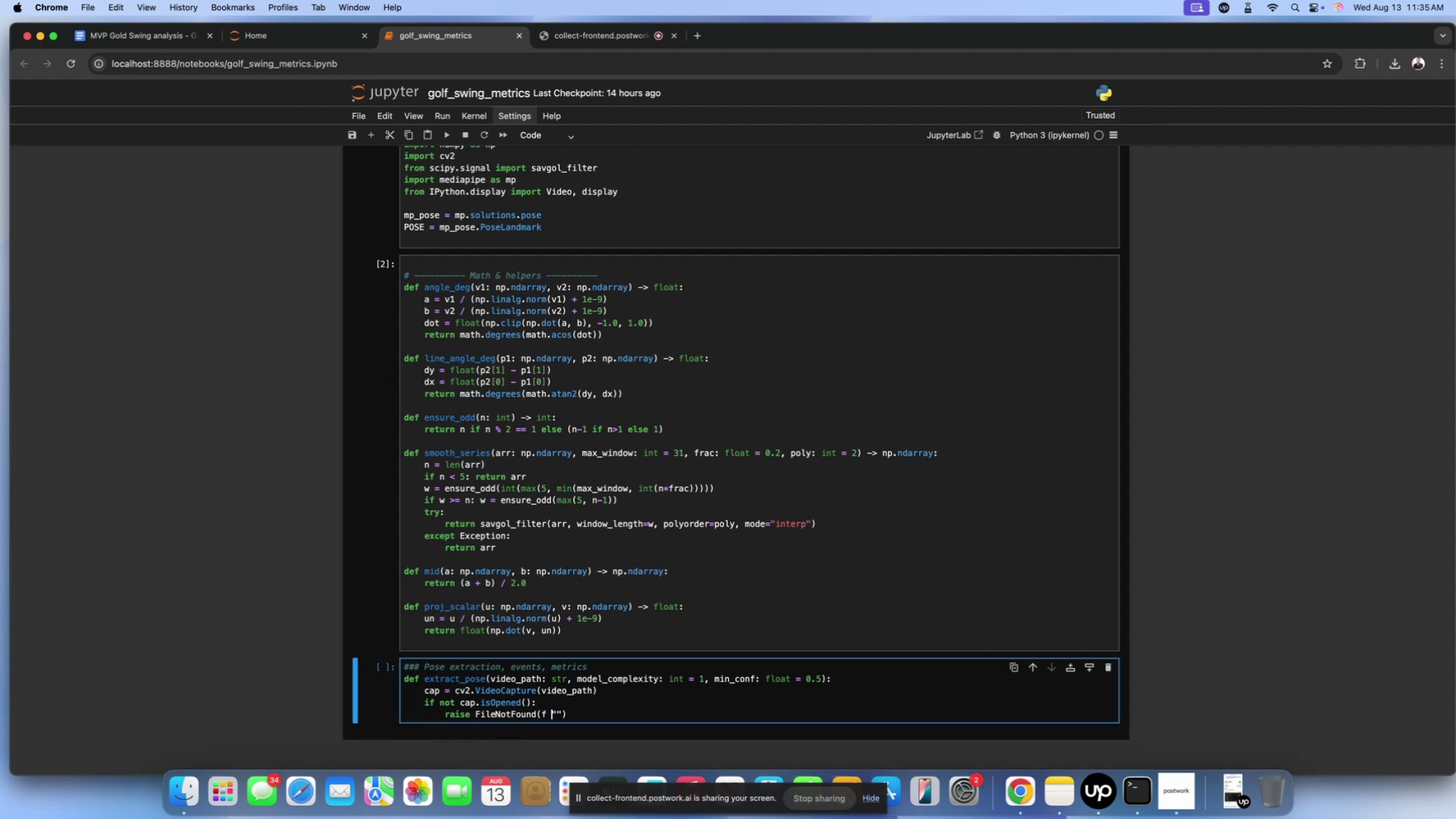 
key(Backspace)
 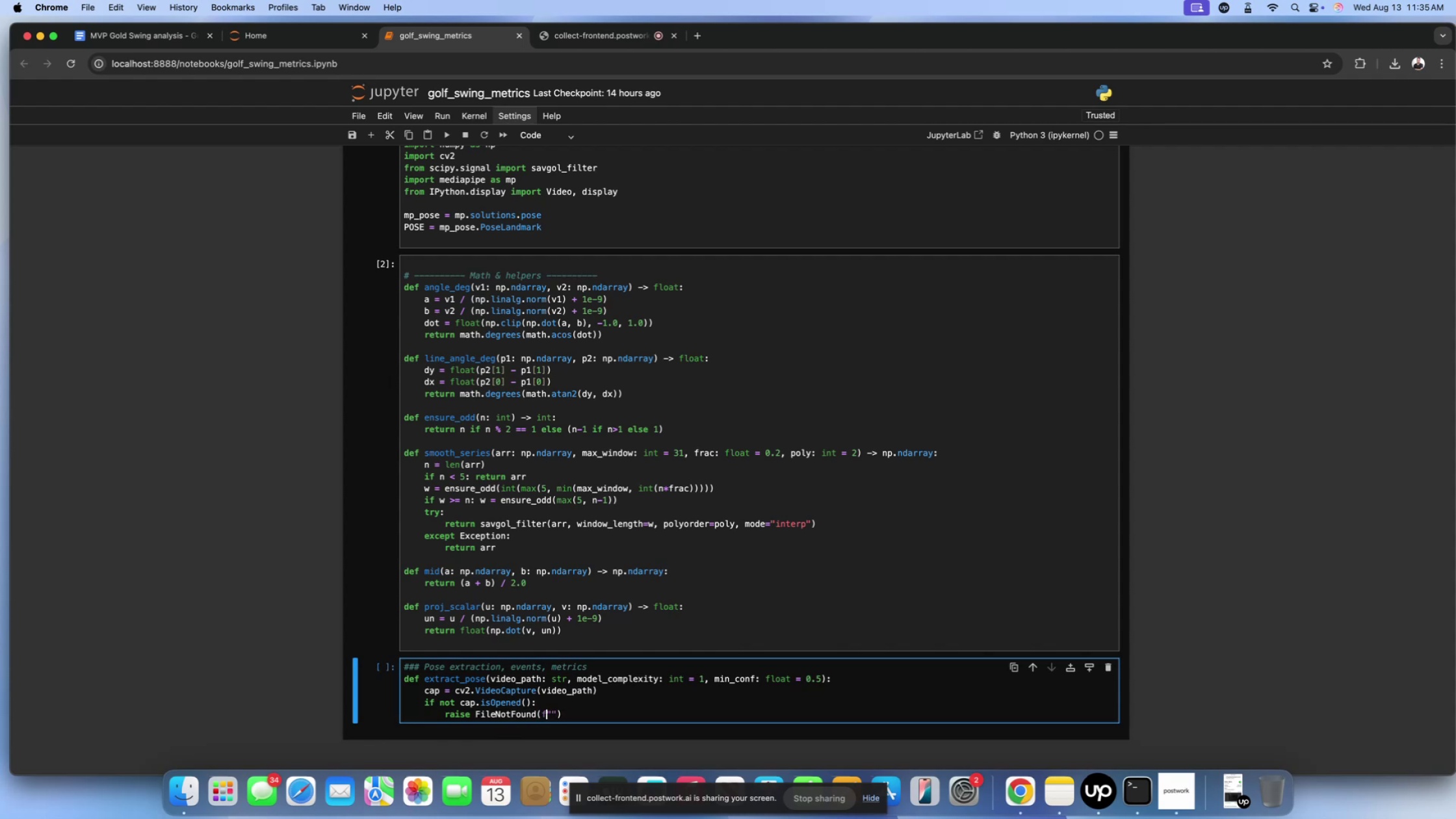 
key(ArrowRight)
 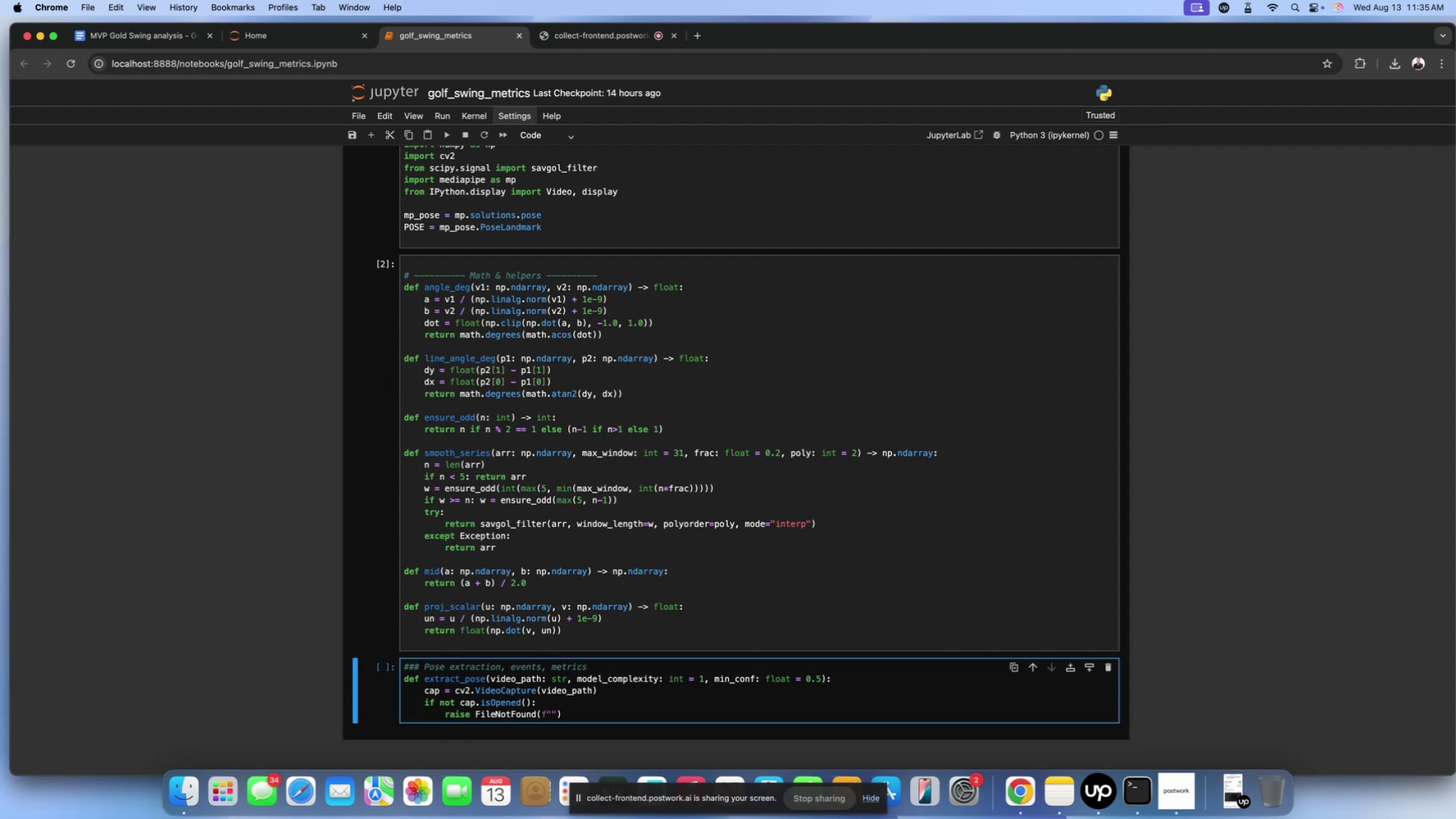 
type(Cannot open video:)
 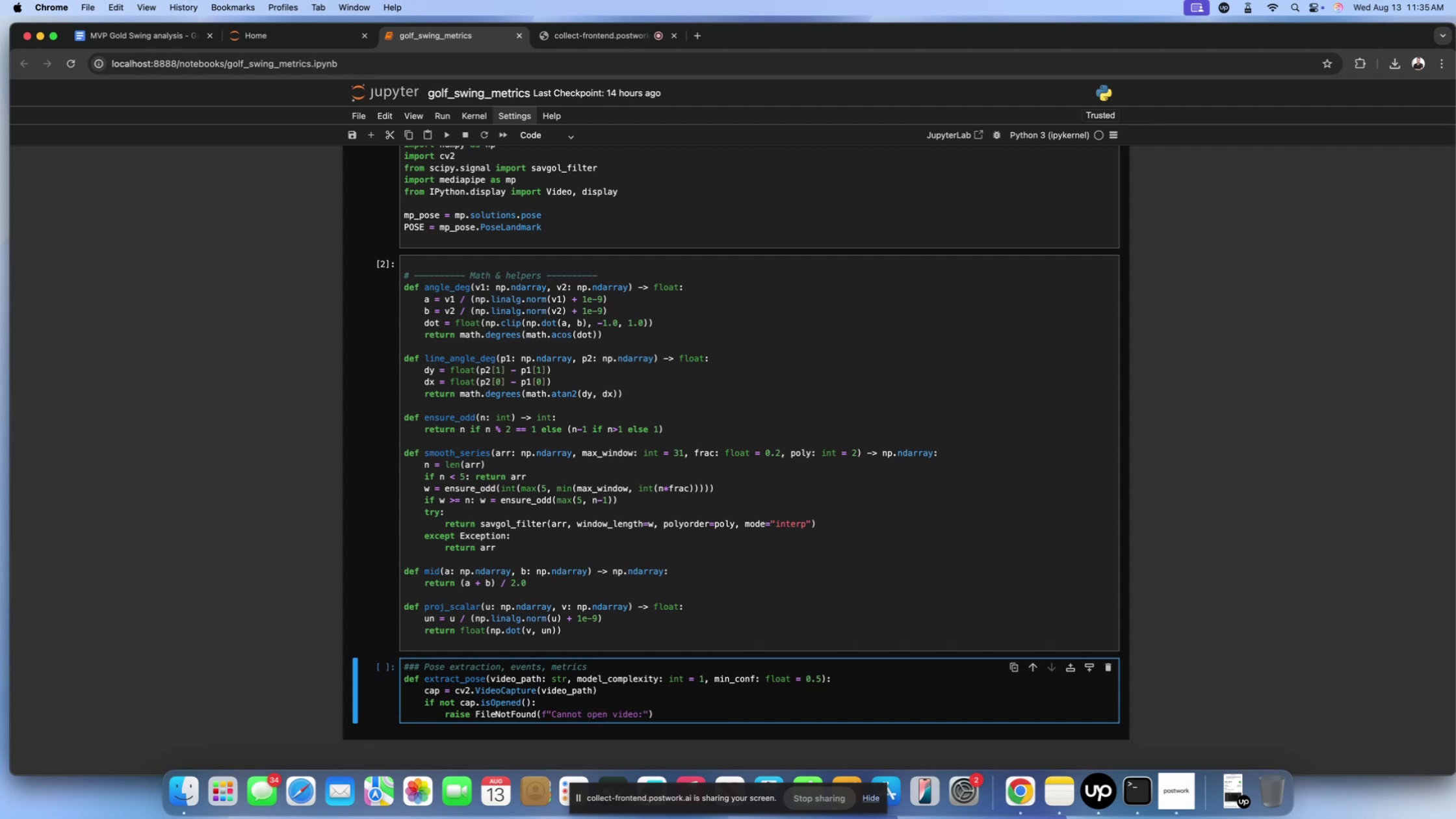 
key(ArrowRight)
 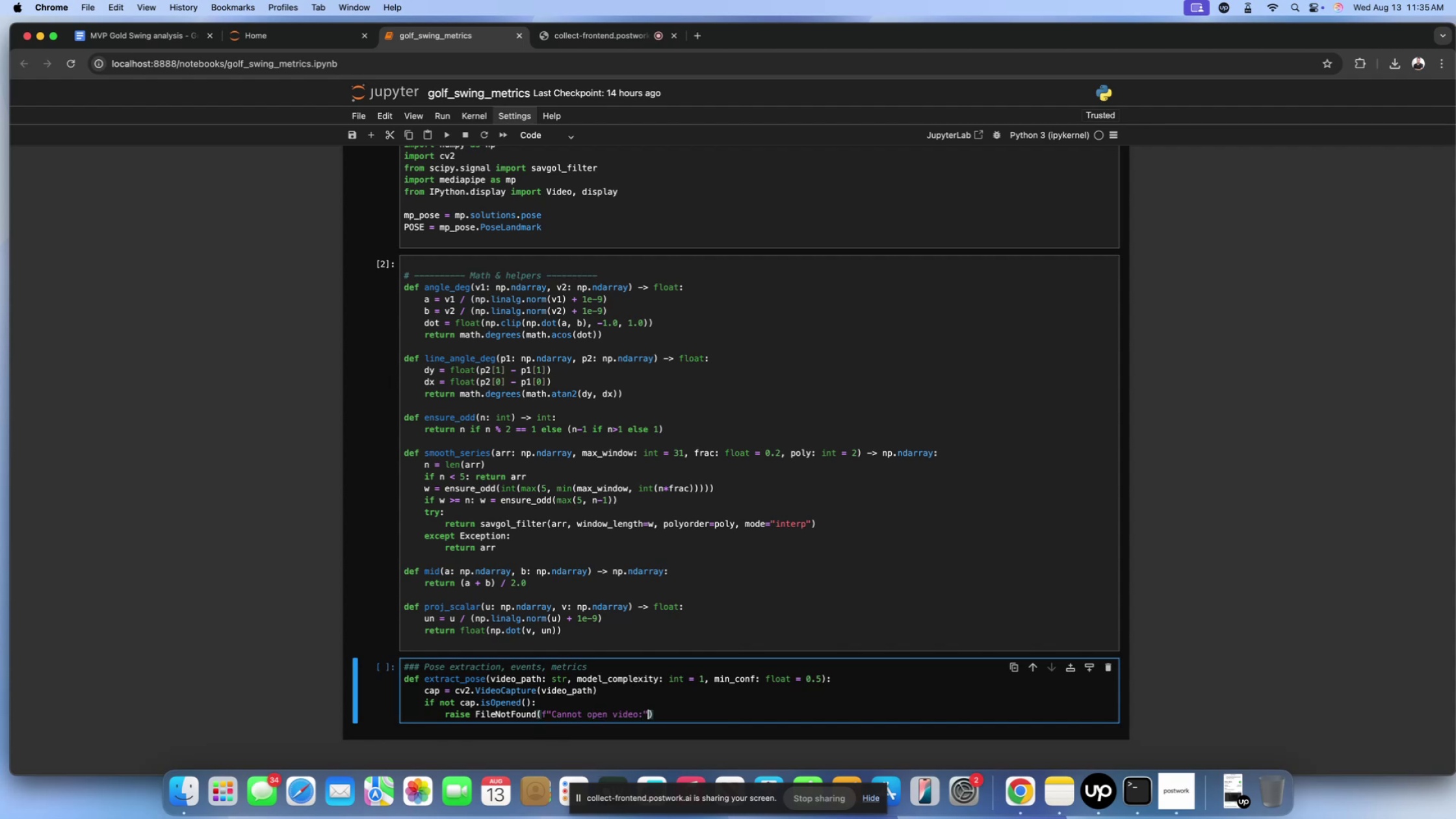 
key(Space)
 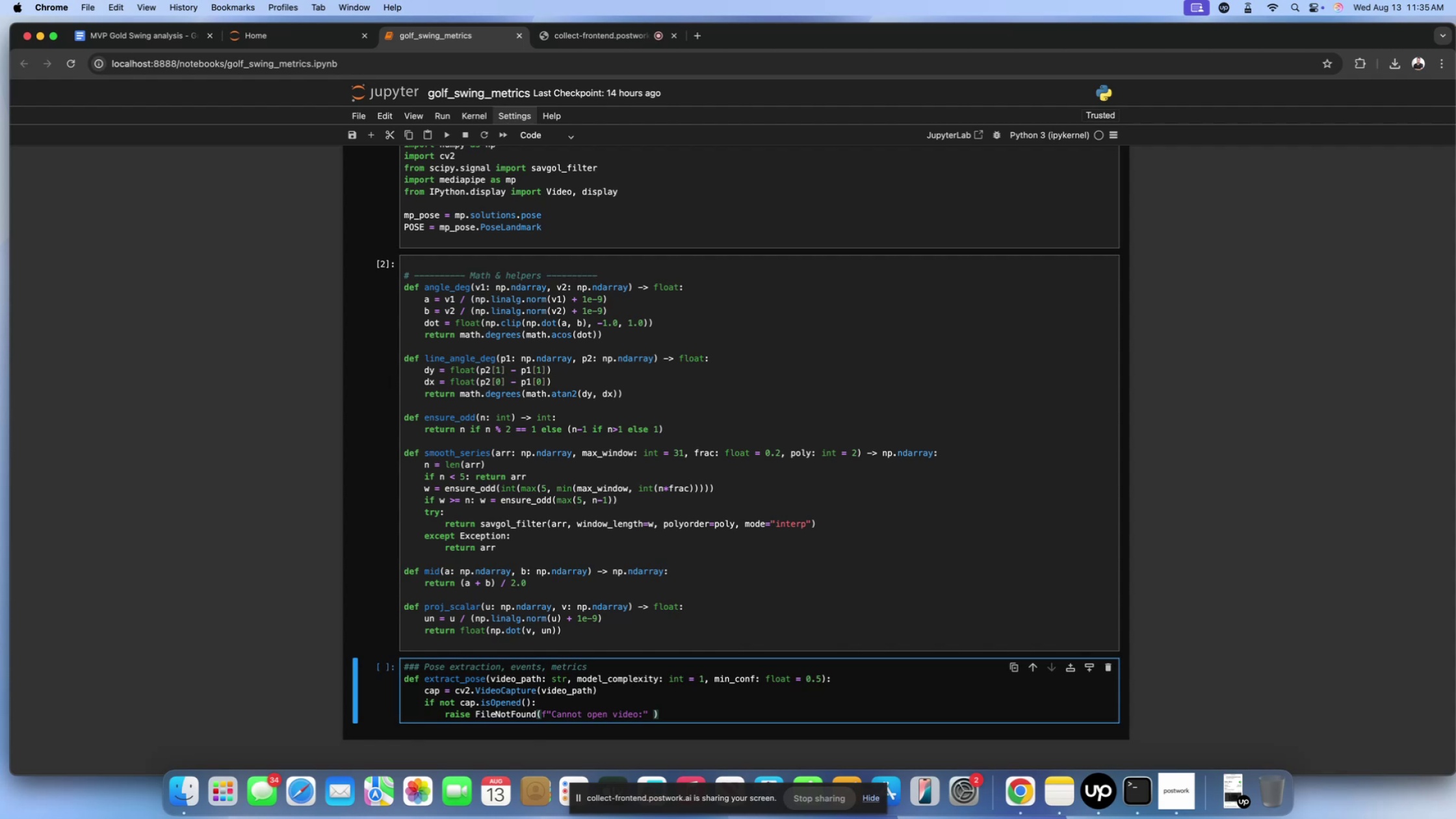 
key(BracketLeft)
 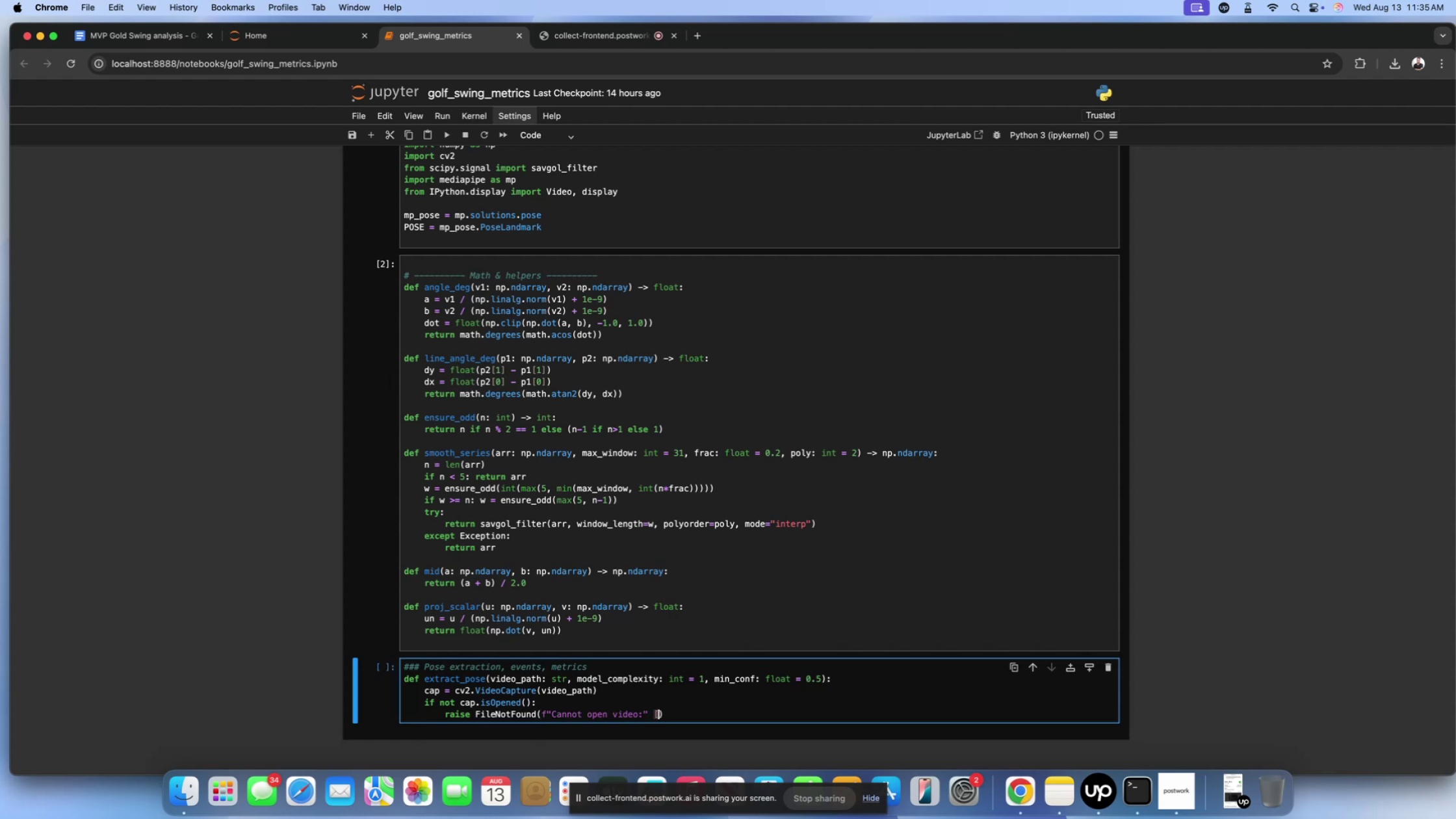 
key(BracketRight)
 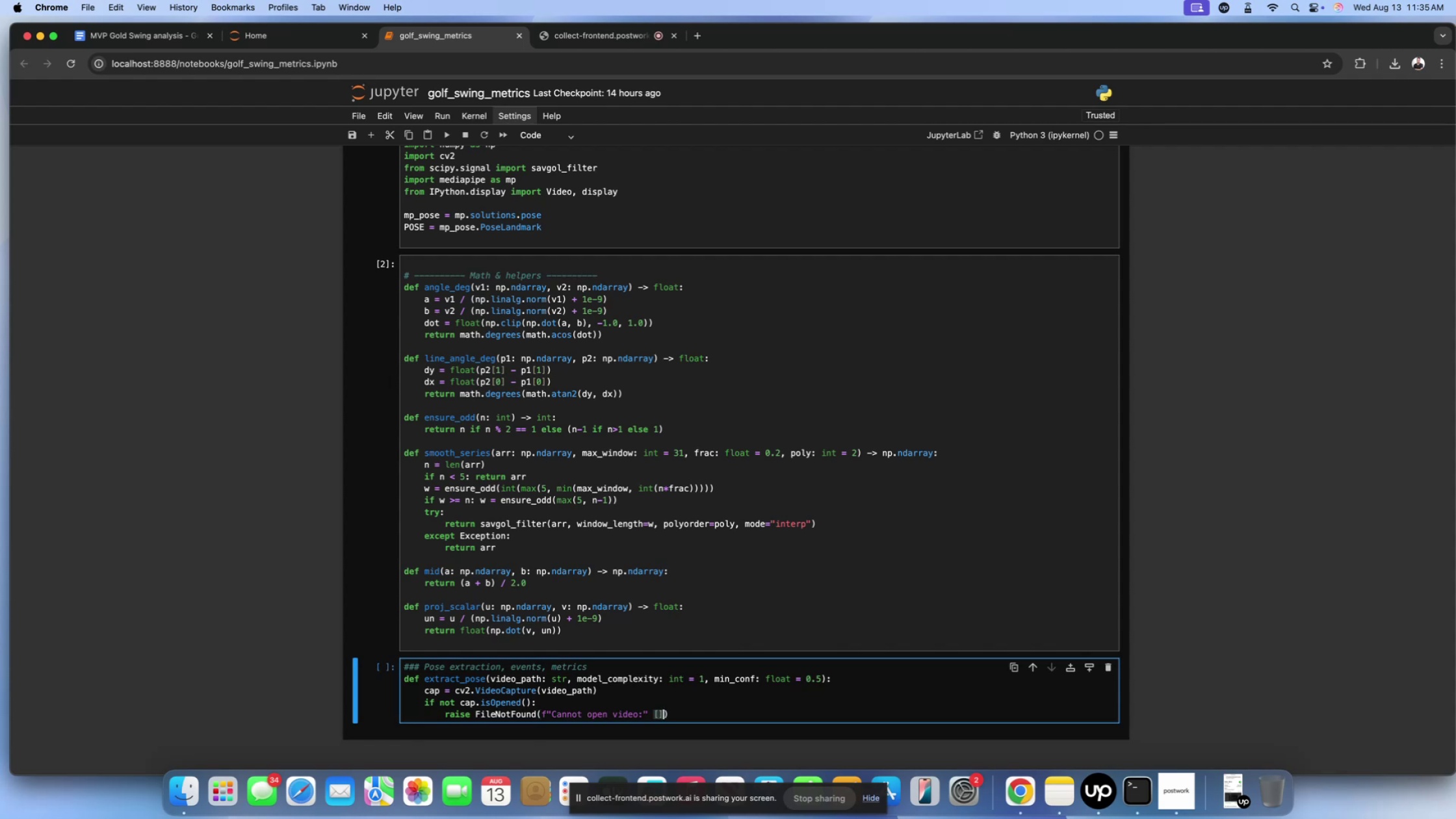 
key(Backspace)
 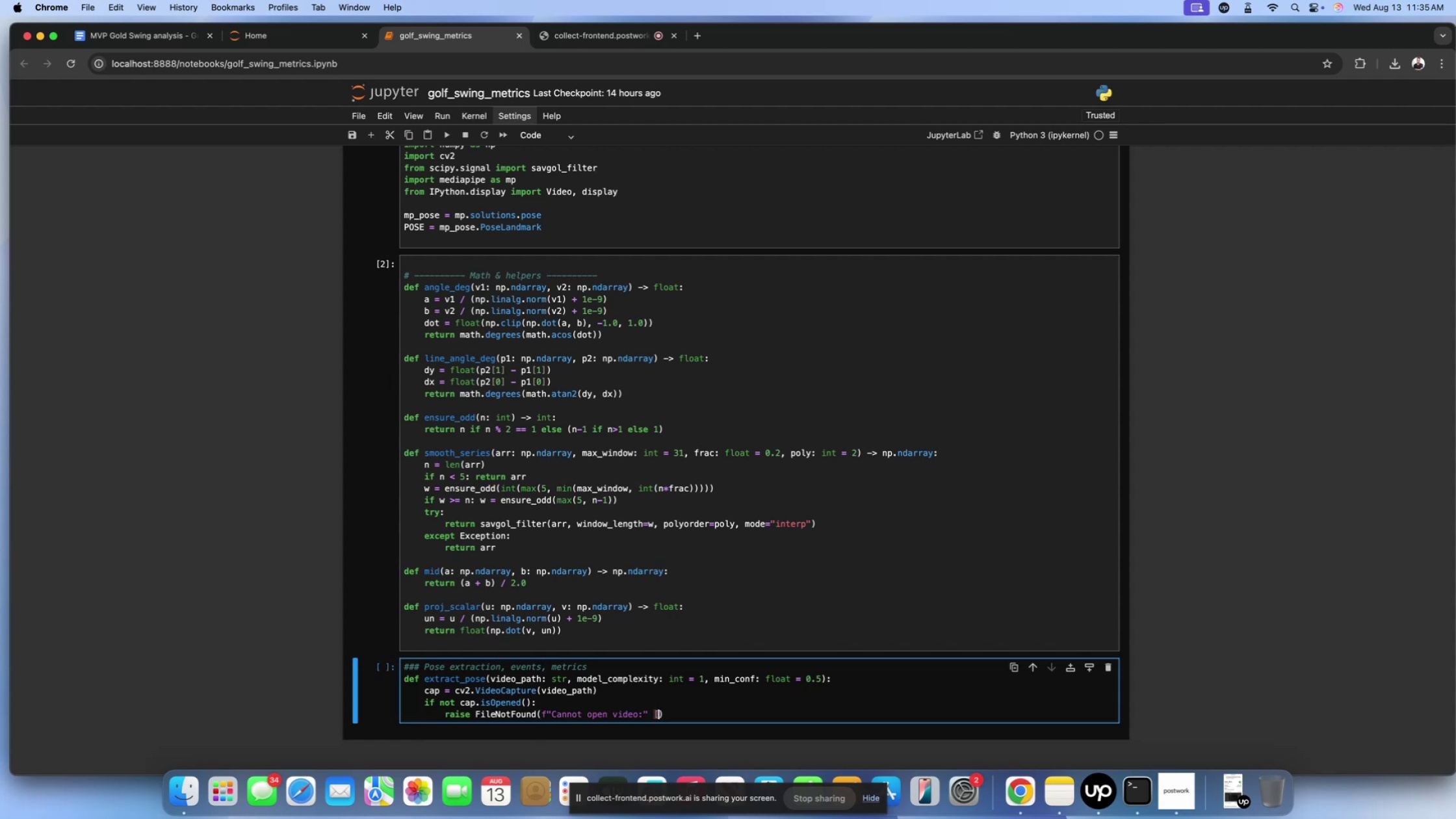 
key(Backspace)
 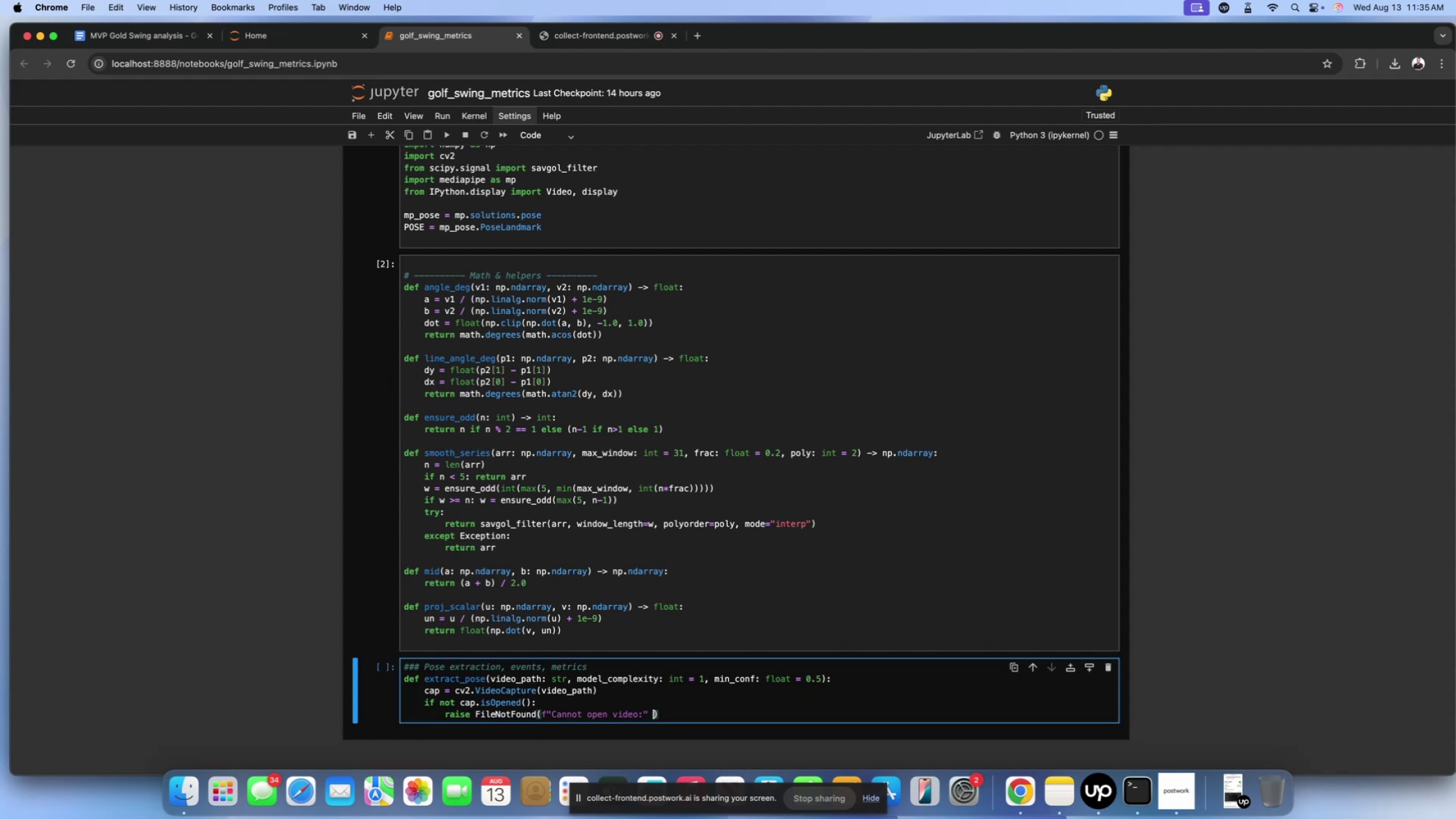 
key(Shift+BracketLeft)
 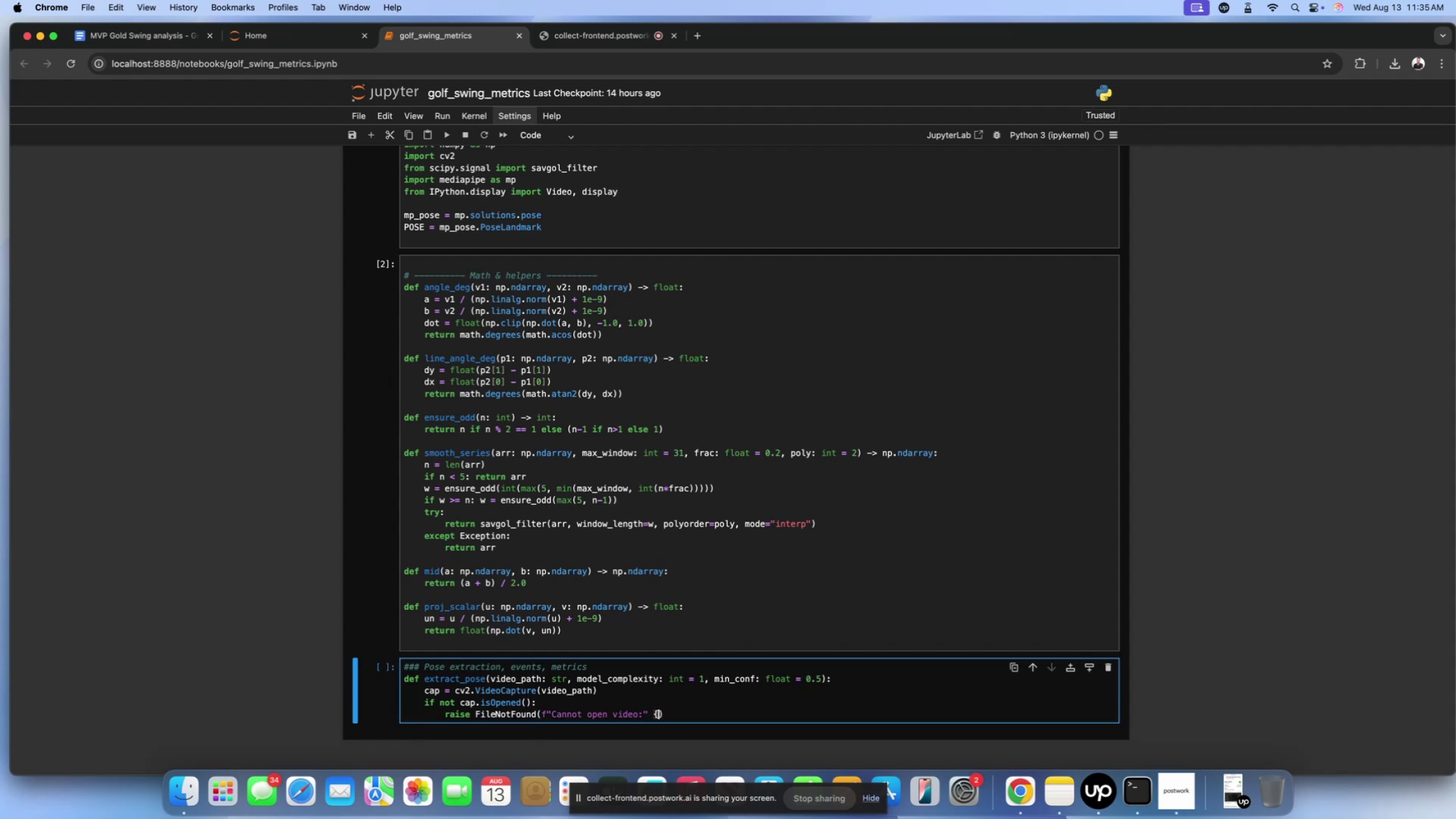 
key(Shift+BracketRight)
 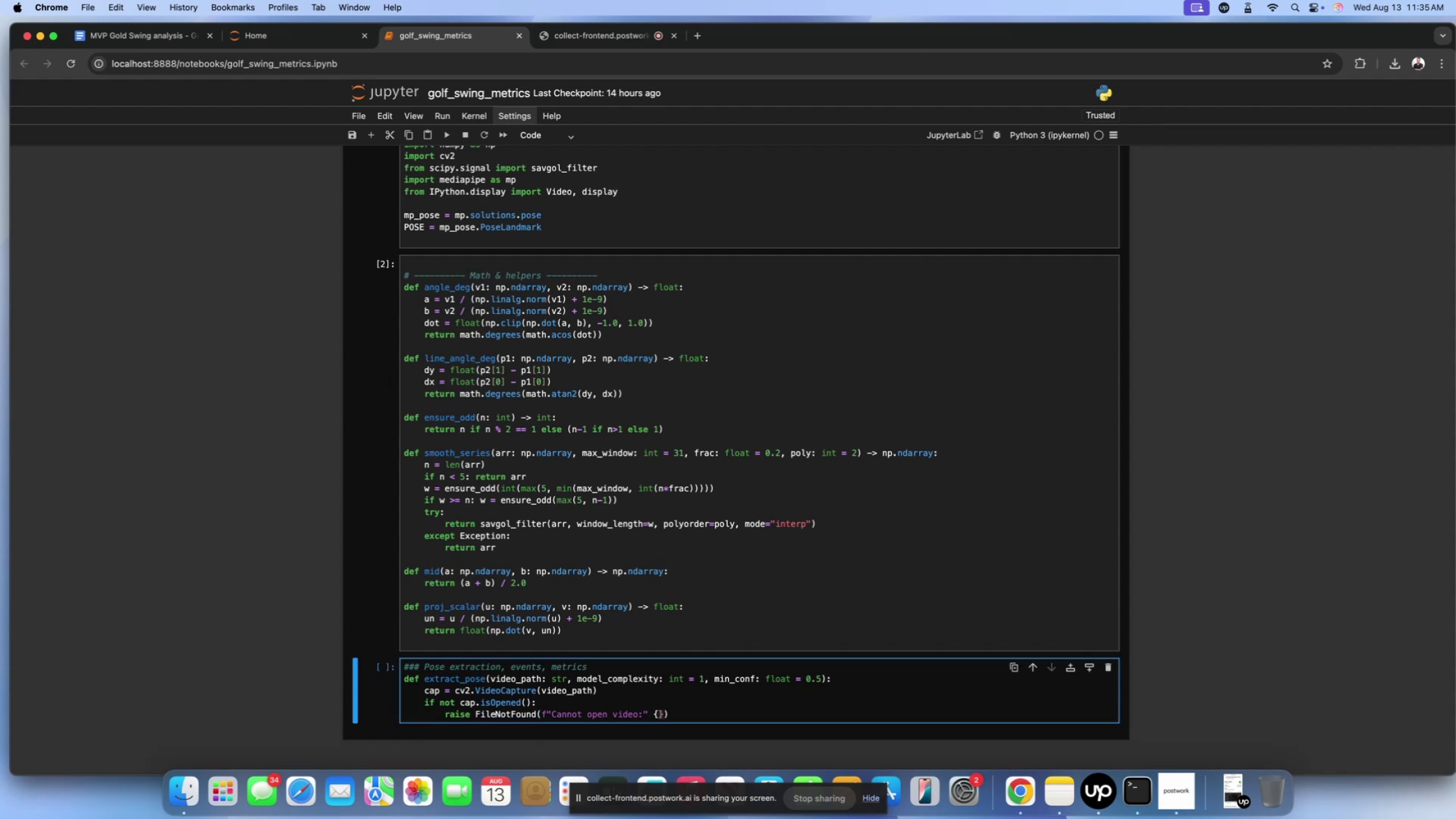 
key(Shift+Quote)
 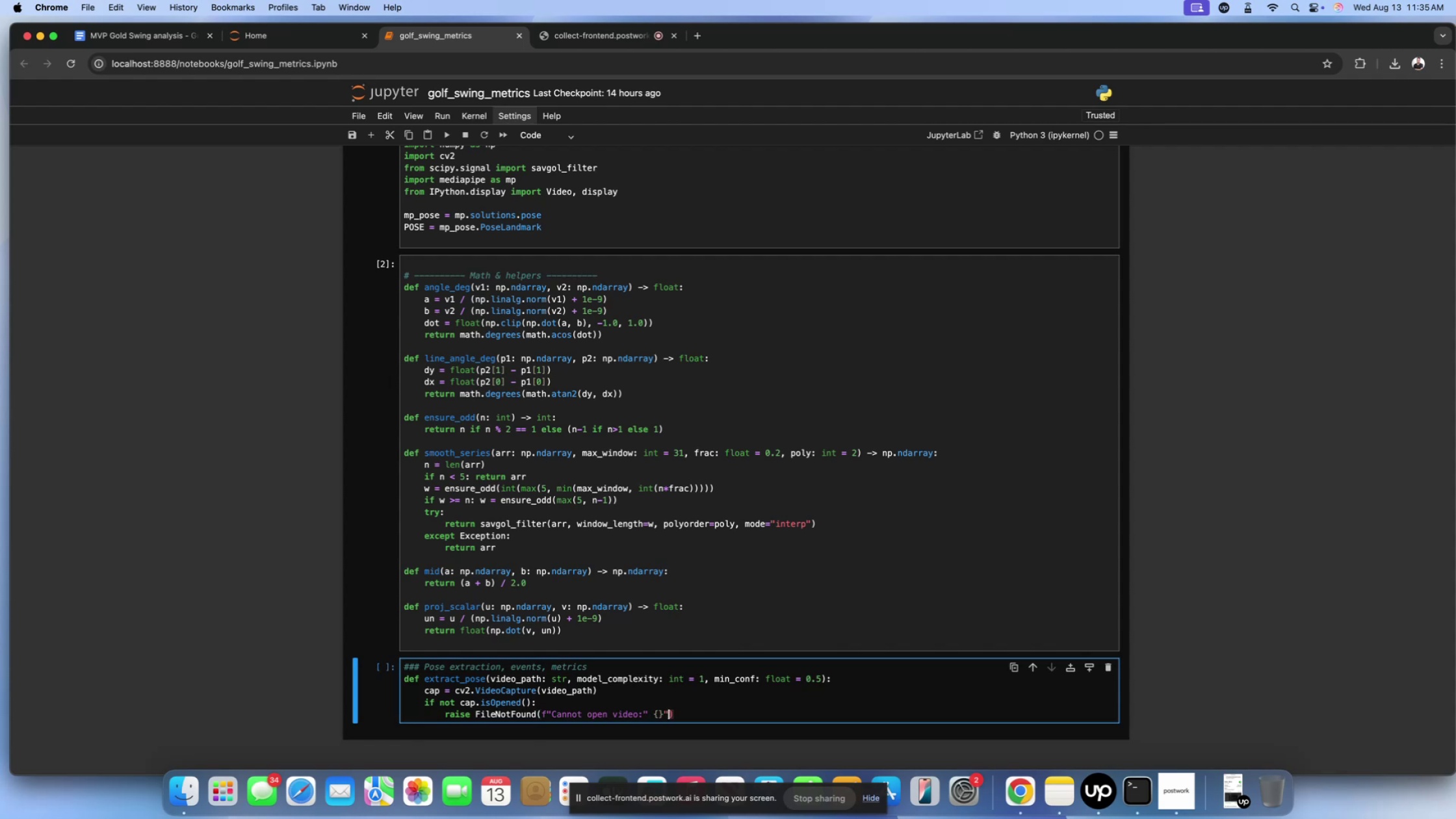 
key(ArrowLeft)
 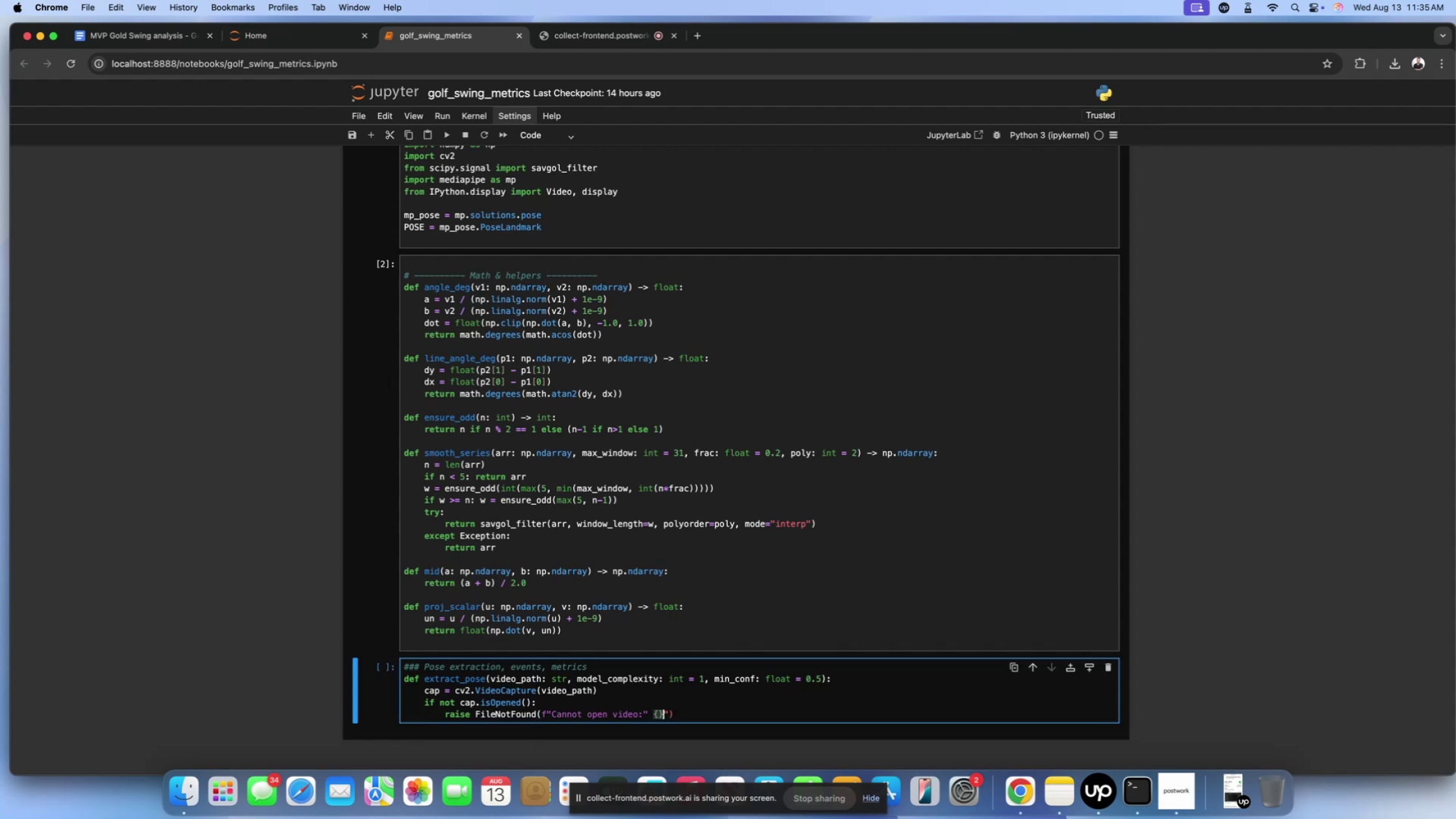 
key(ArrowLeft)
 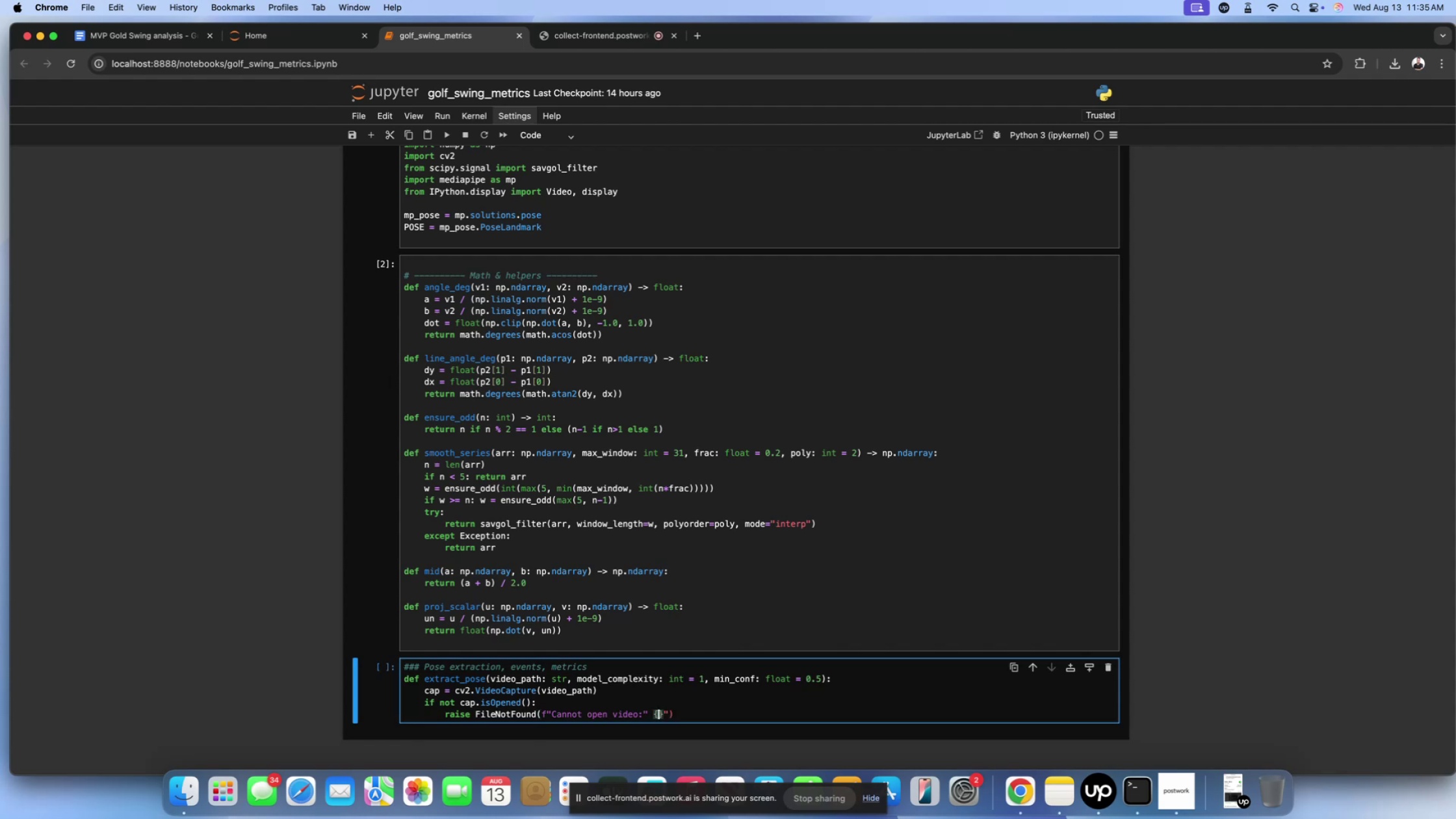 
type(video_path)
 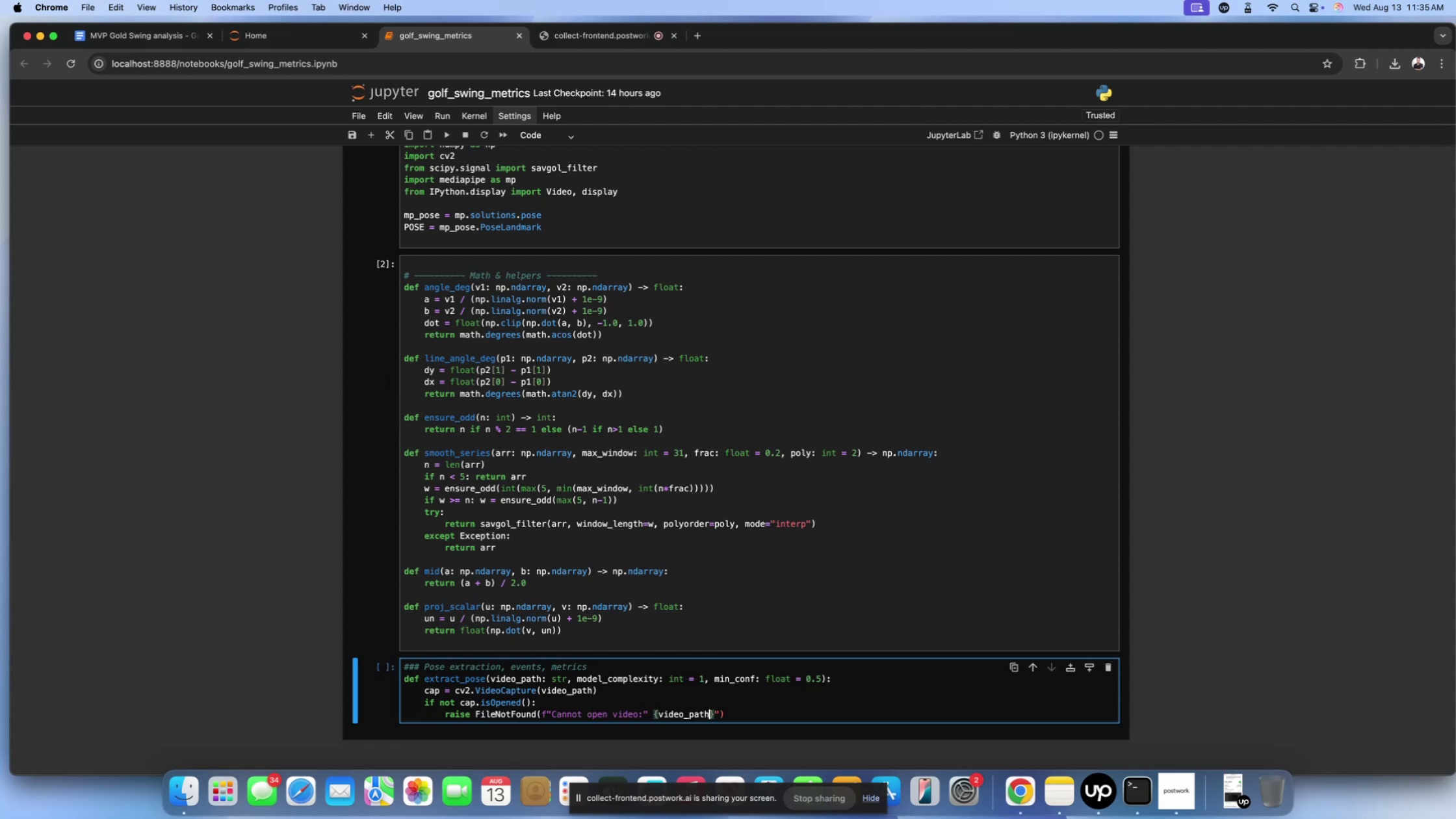 
key(ArrowRight)
 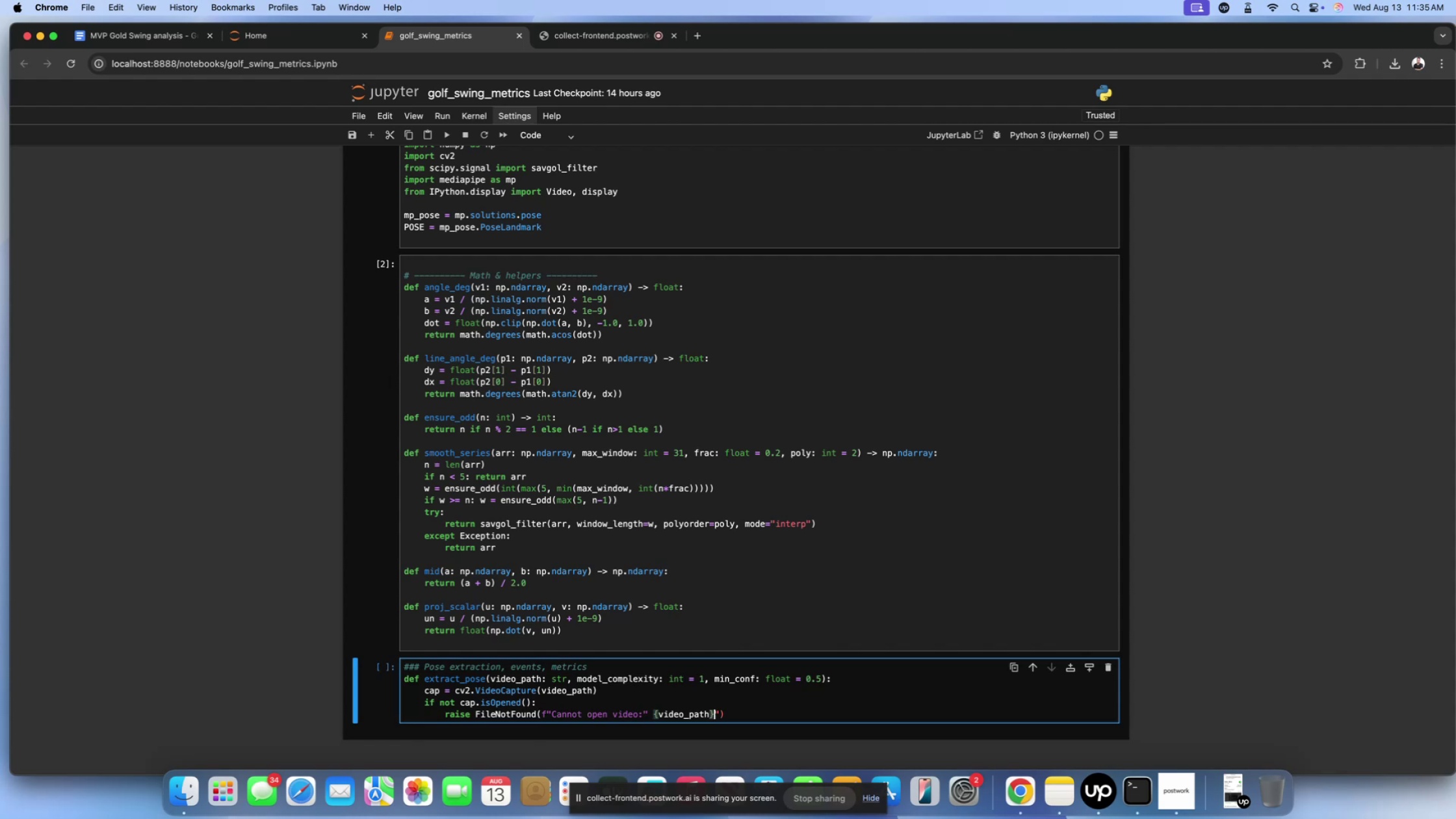 
key(ArrowRight)
 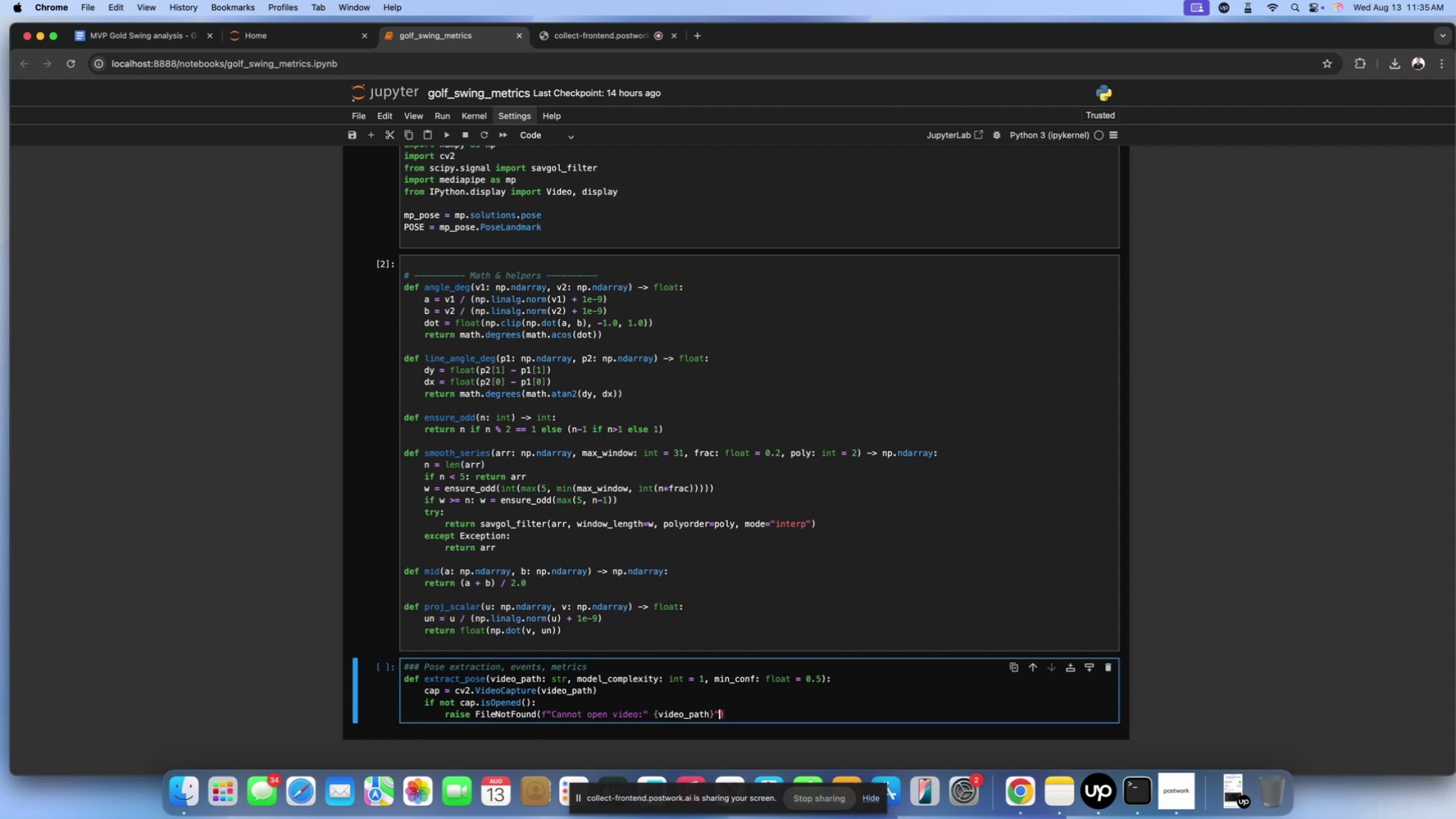 
key(ArrowRight)
 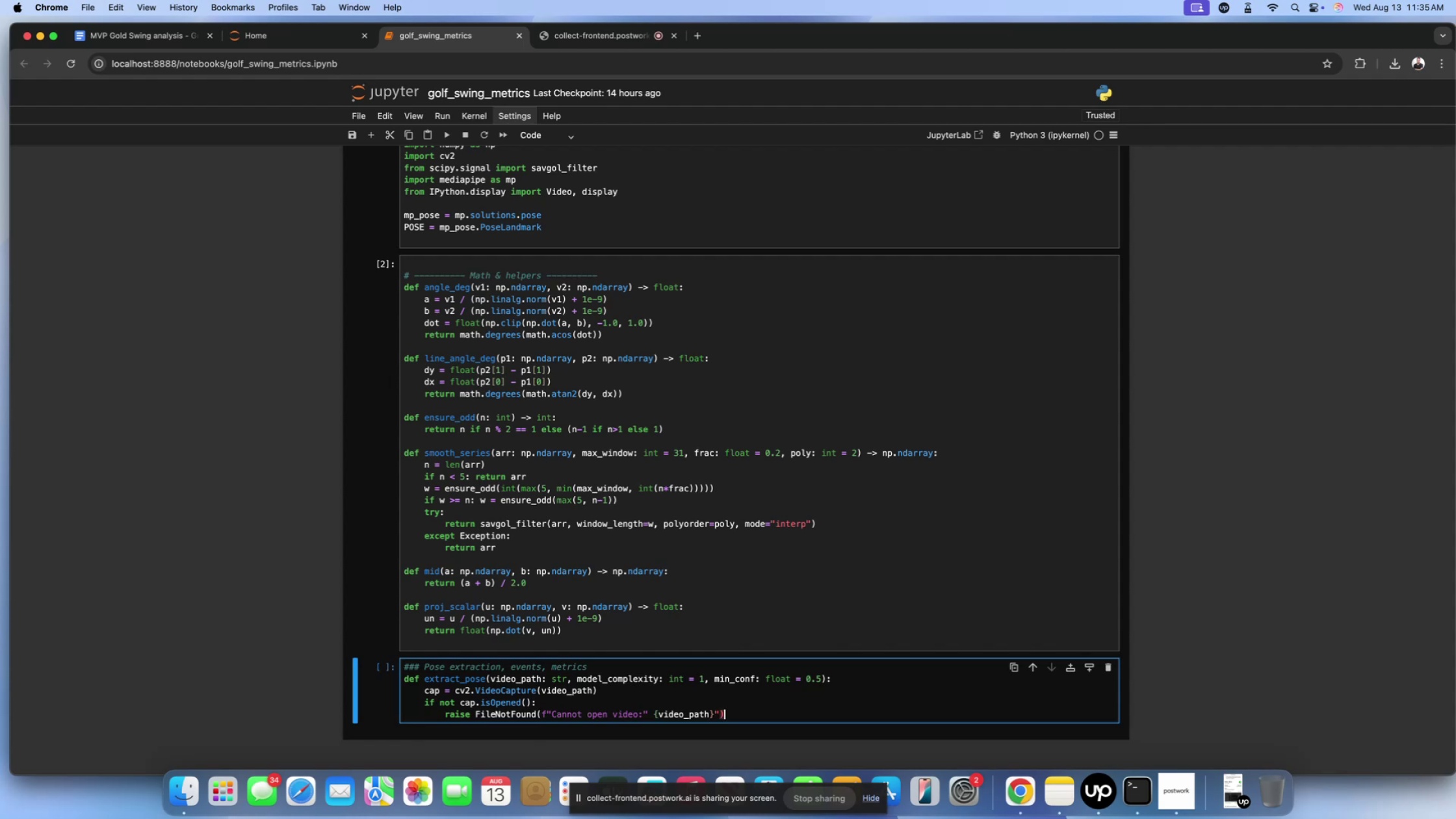 
key(Enter)
 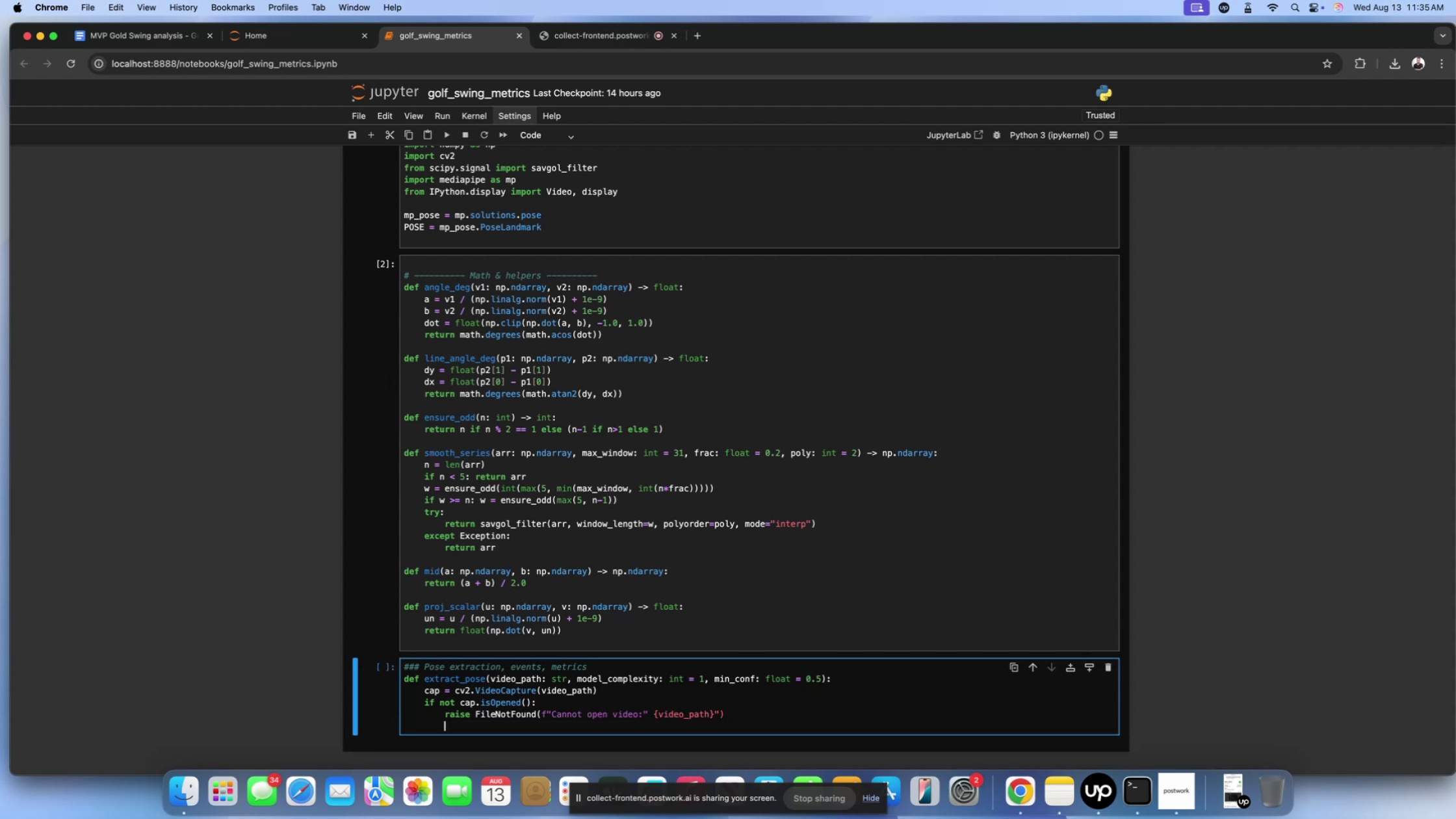 
key(Backspace)
type(wisth)
key(Backspace)
key(Backspace)
key(Backspace)
type(dth )
 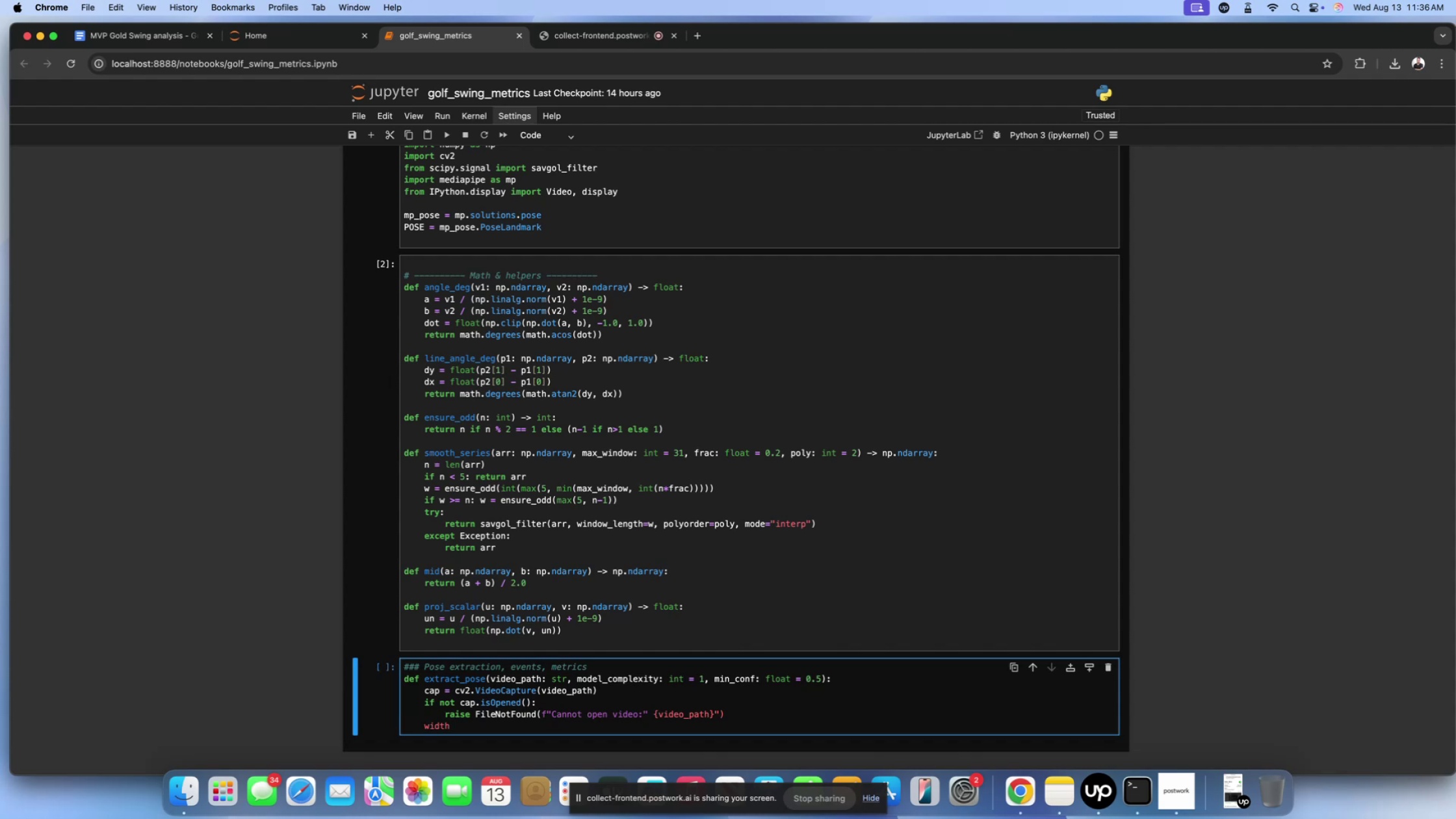 
wait(5.84)
 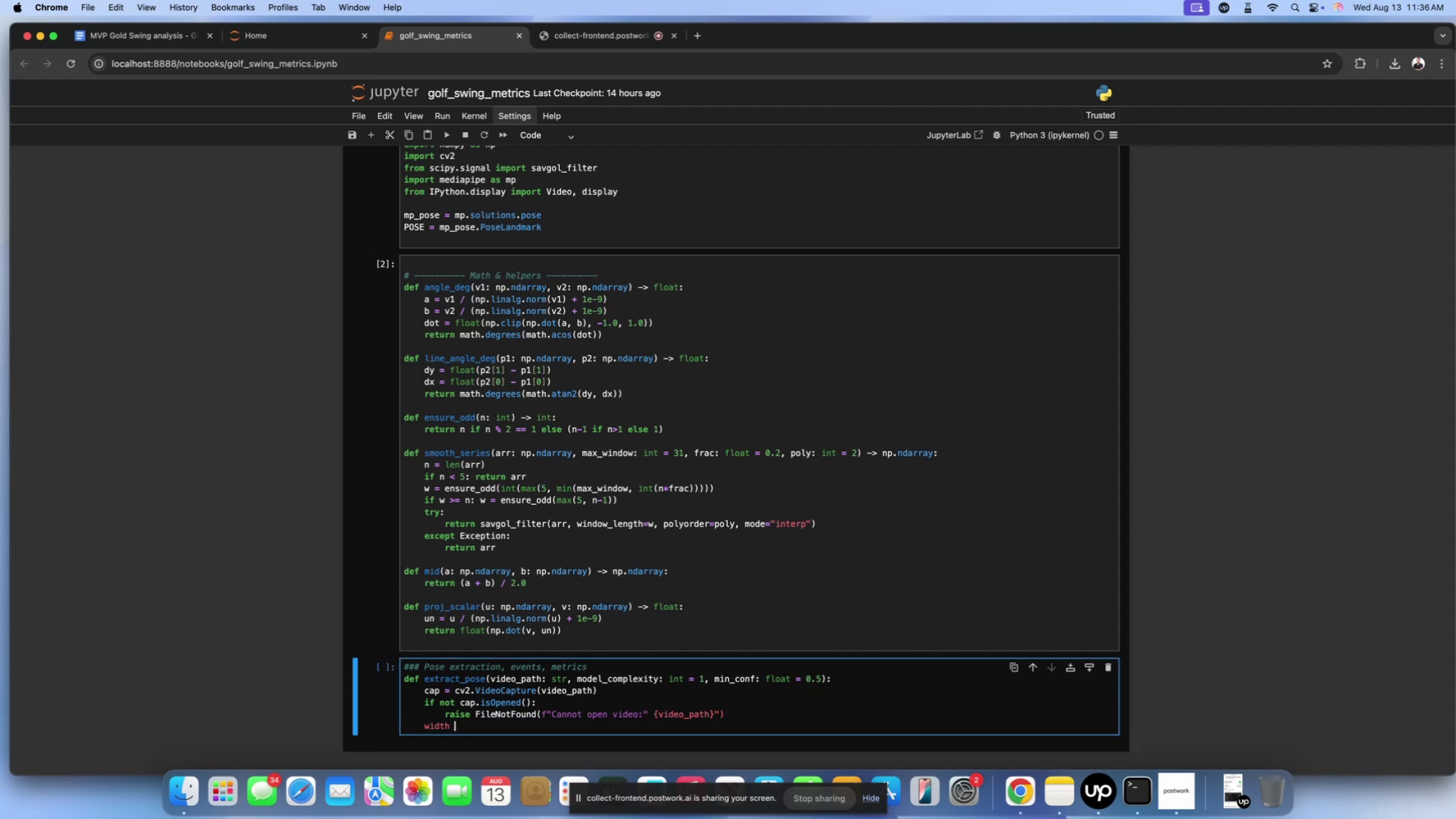 
key(Enter)
 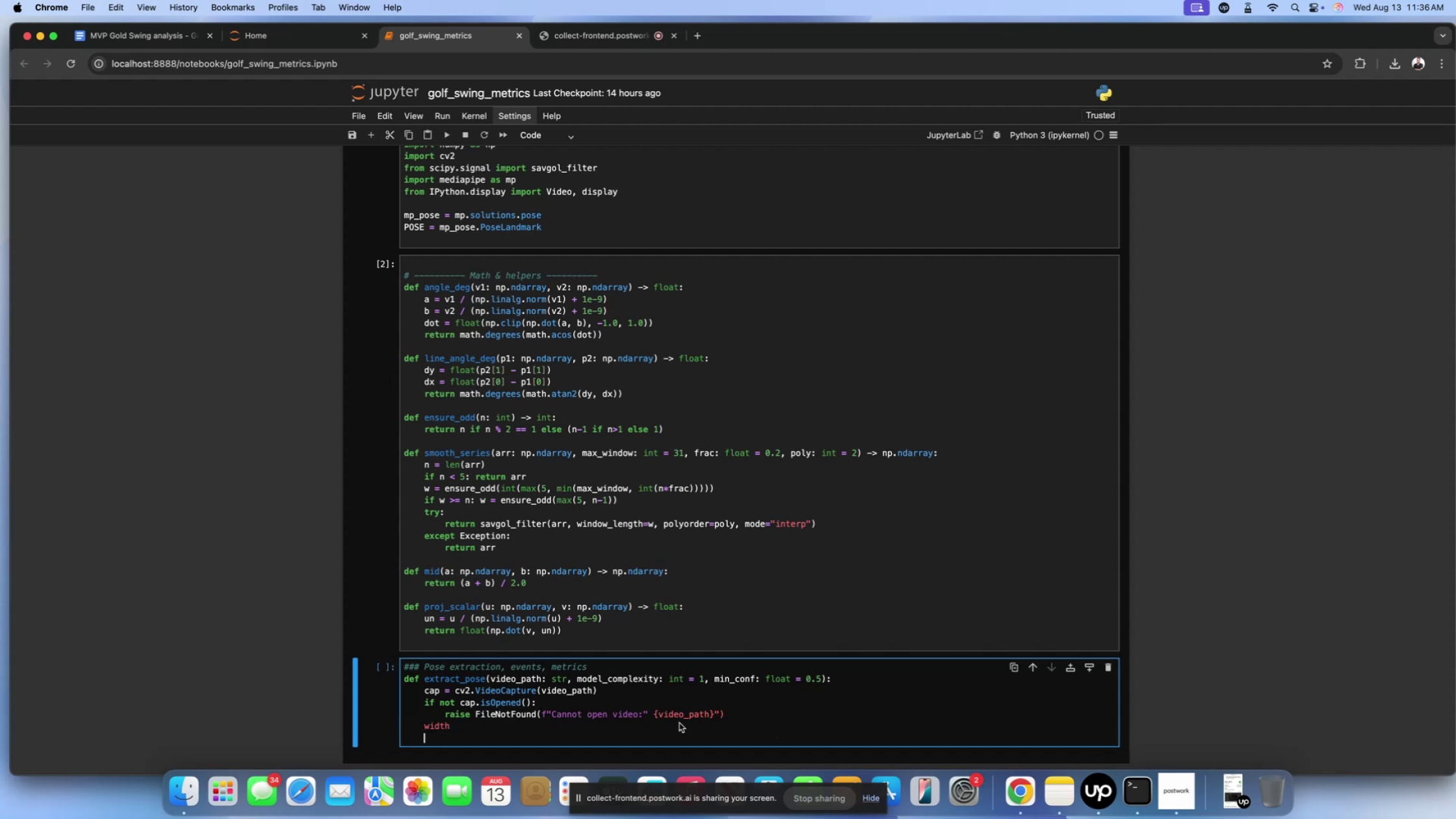 
left_click([646, 715])
 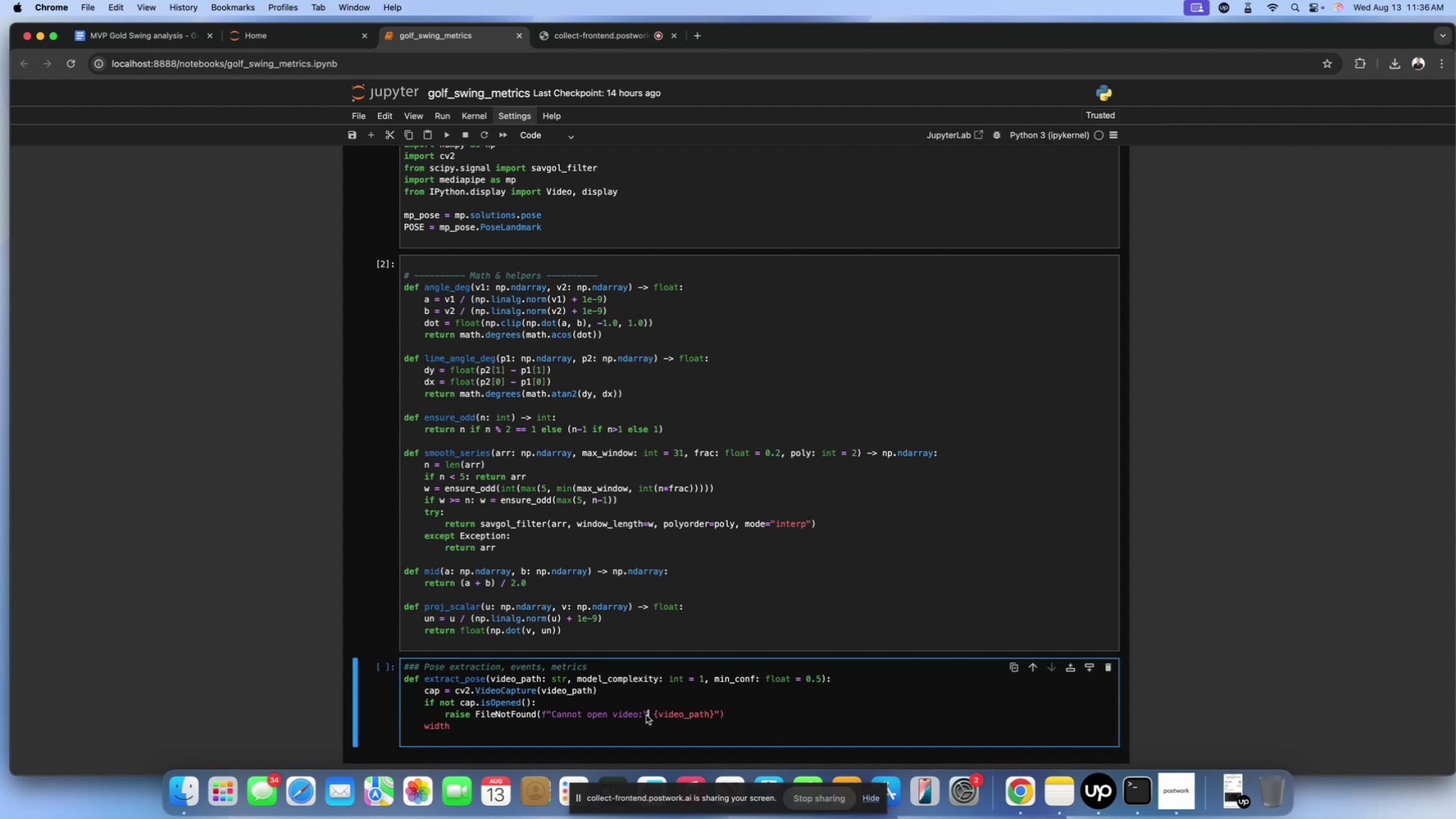 
key(Backspace)
 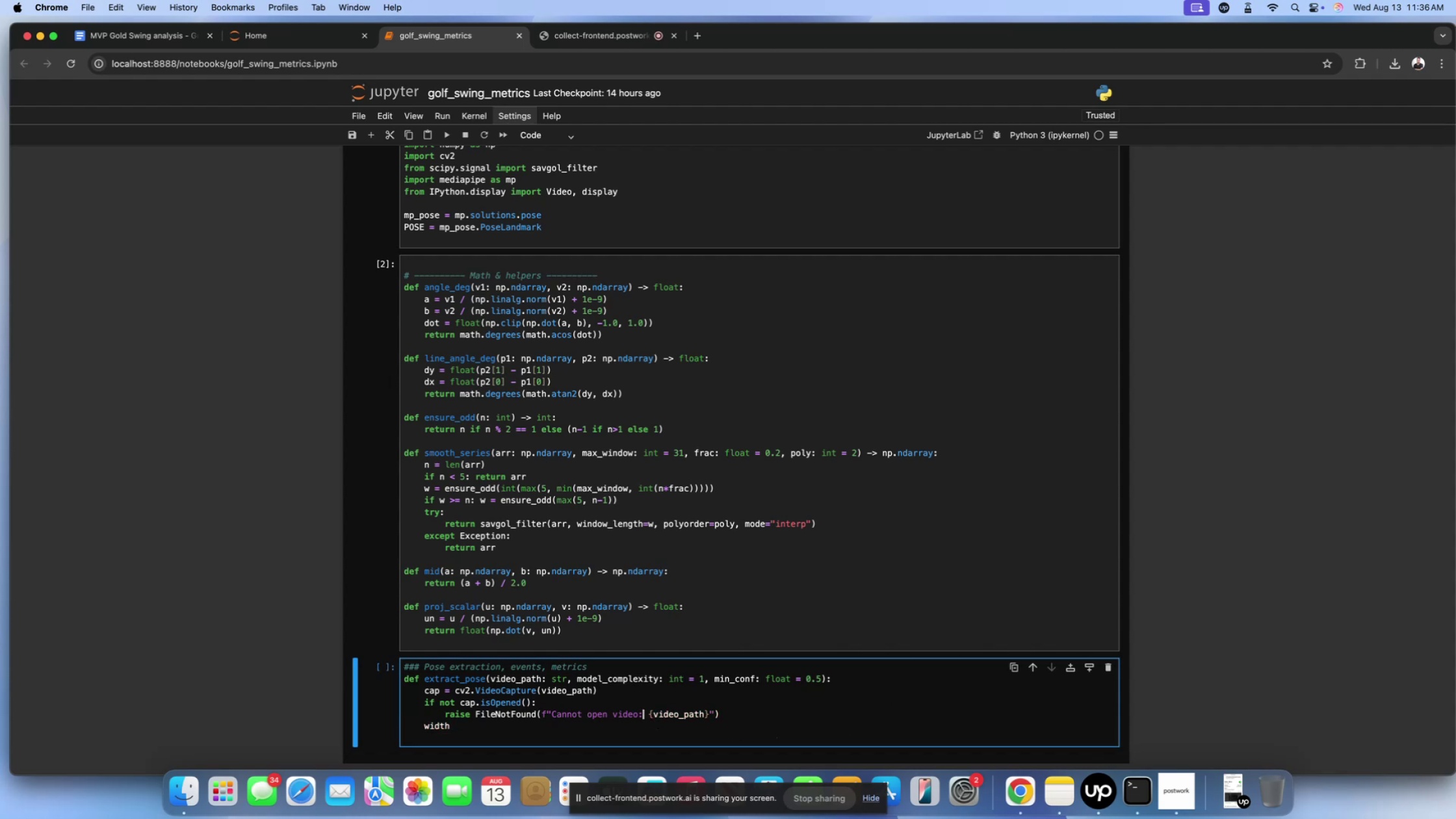 
scroll: coordinate [646, 715], scroll_direction: up, amount: 9.0
 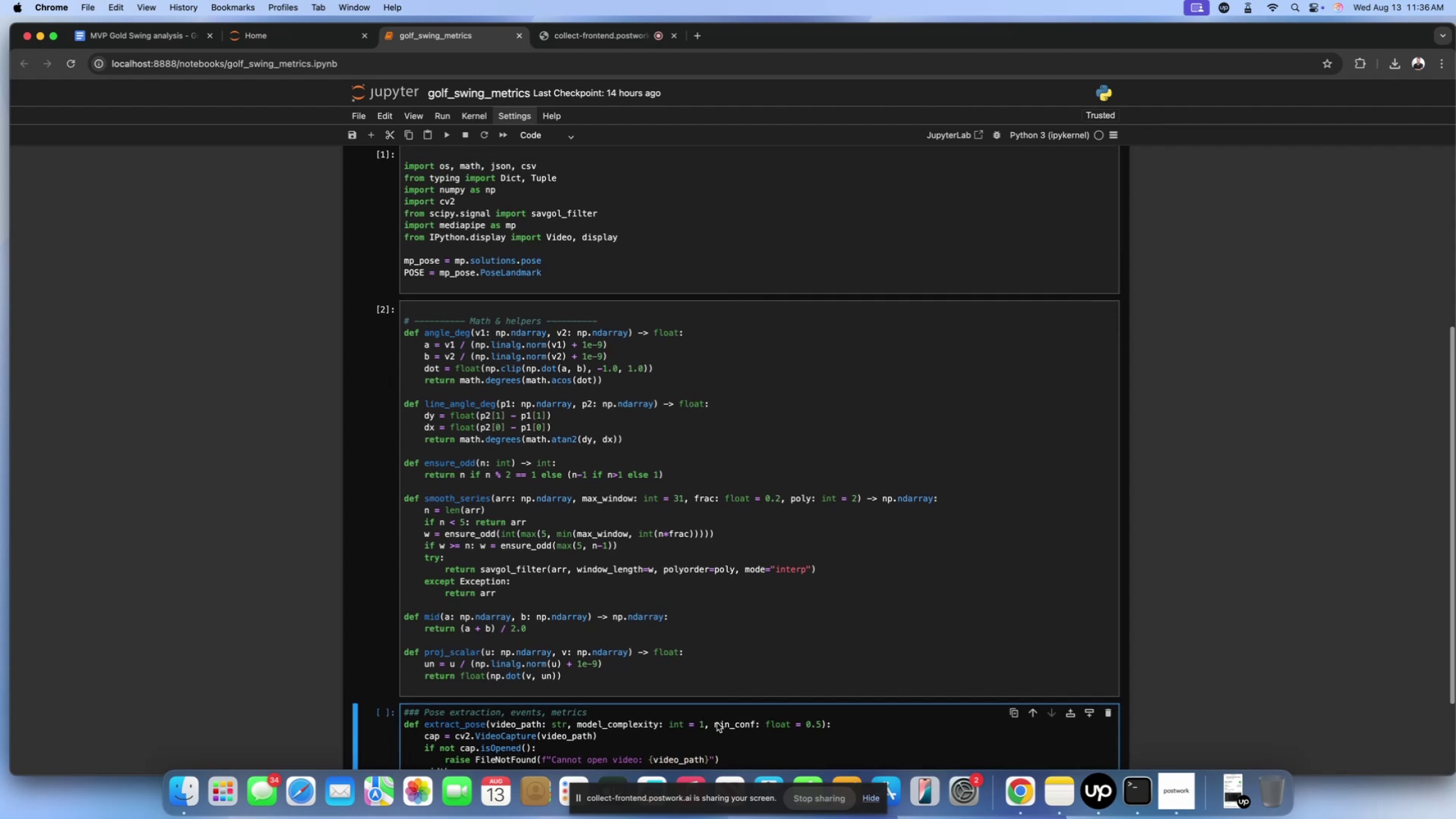 
scroll: coordinate [718, 722], scroll_direction: down, amount: 32.0
 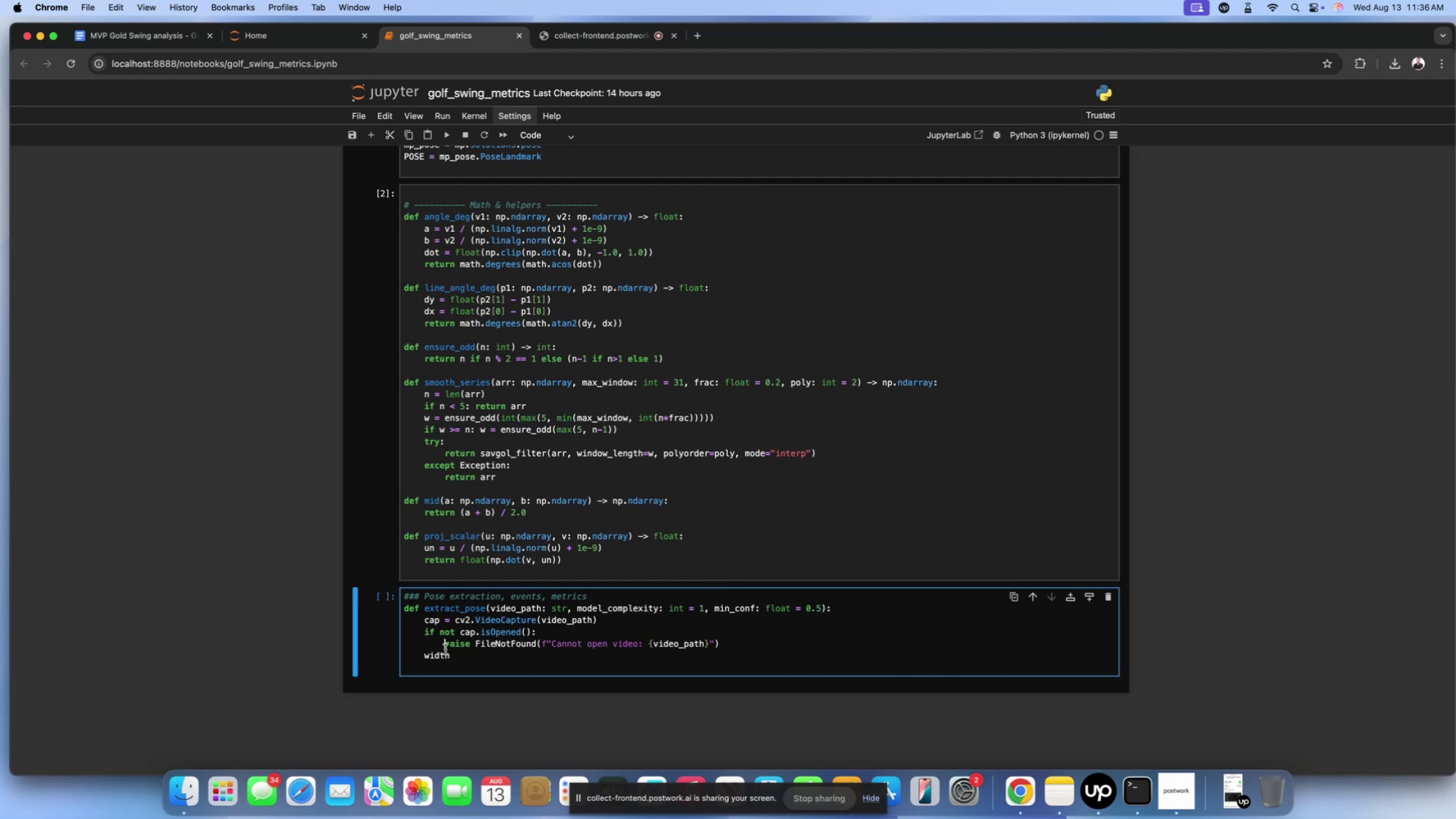 
double_click([460, 655])
 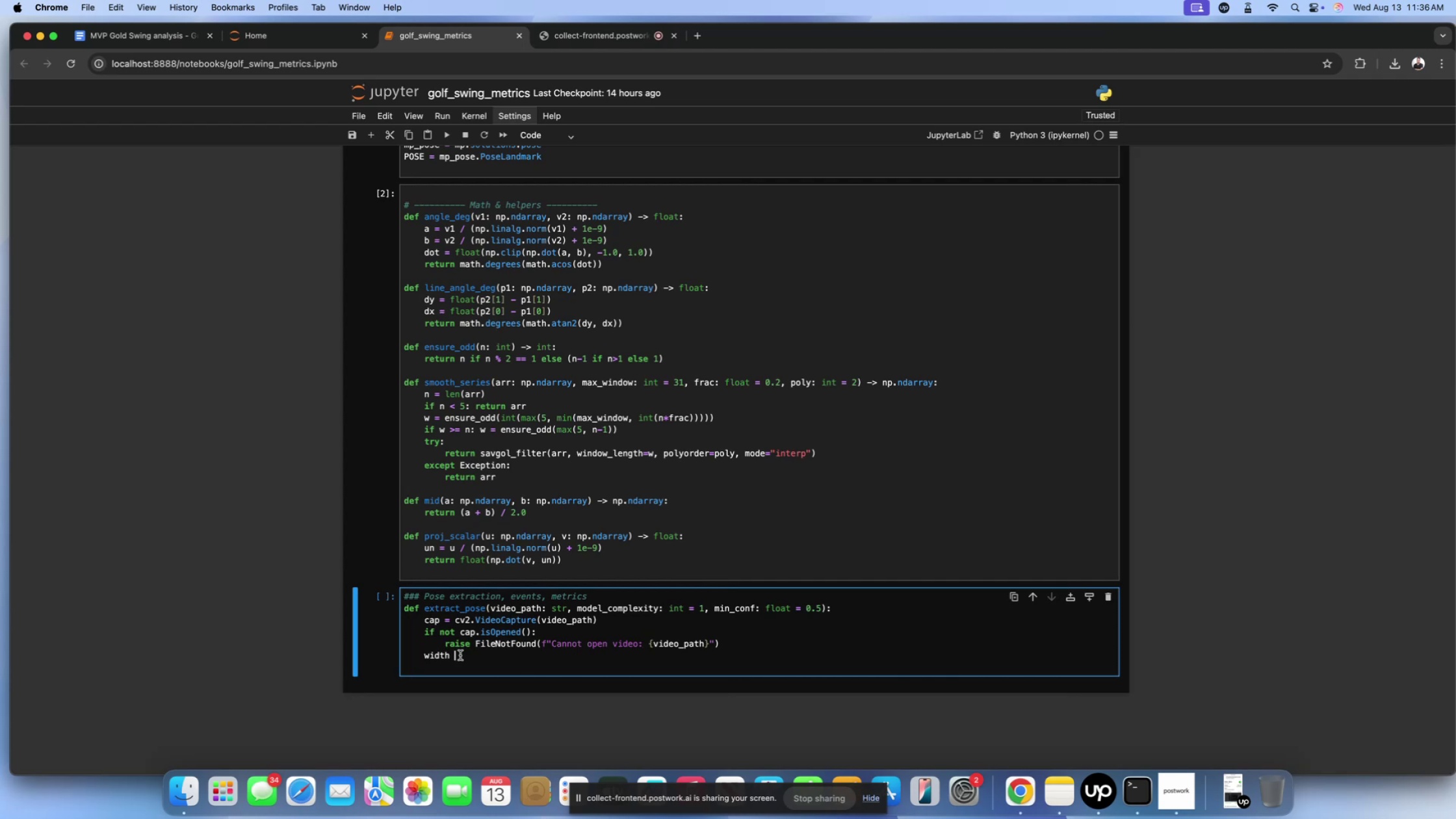 
key(Minus)
 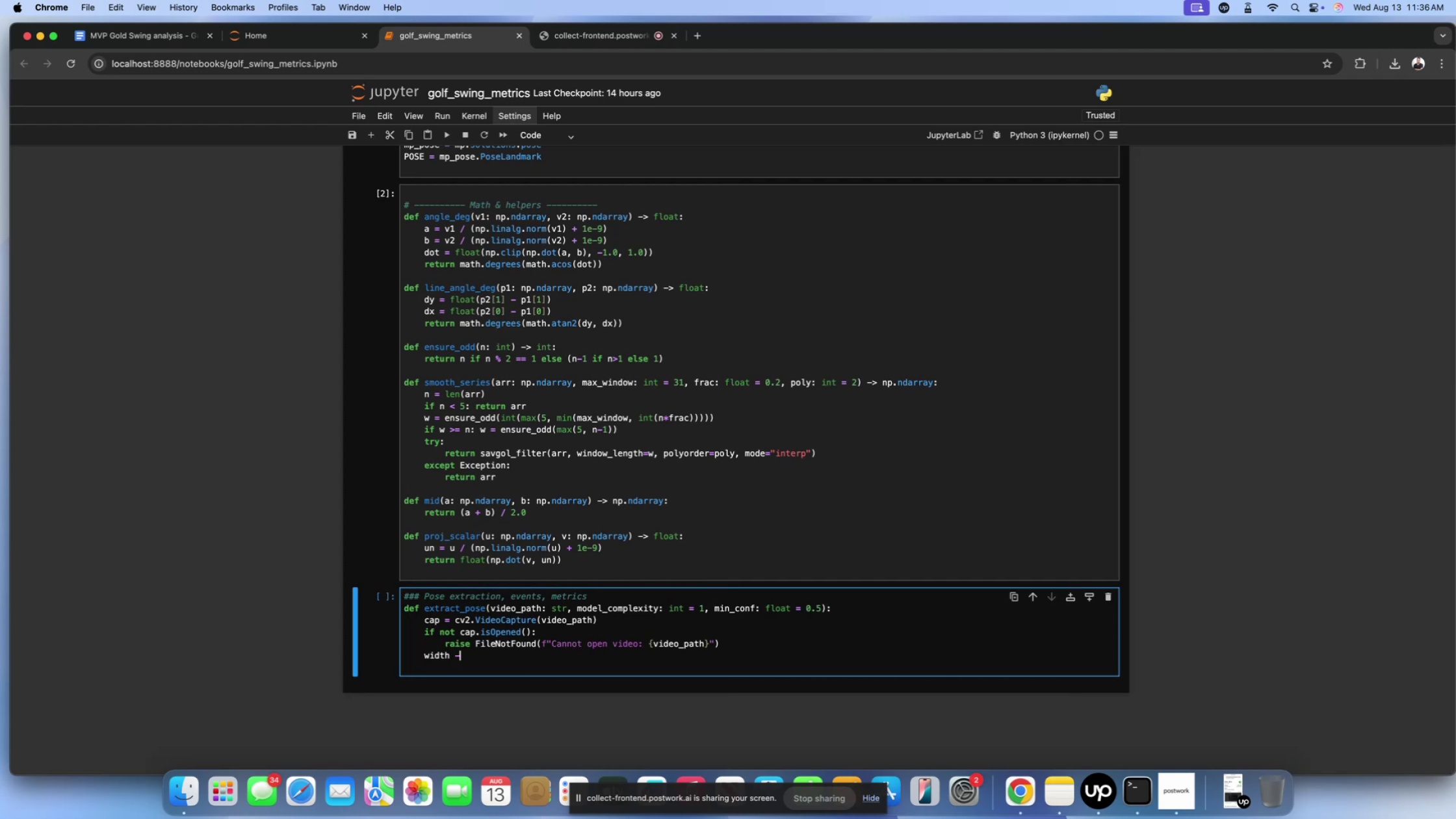 
key(Backspace)
 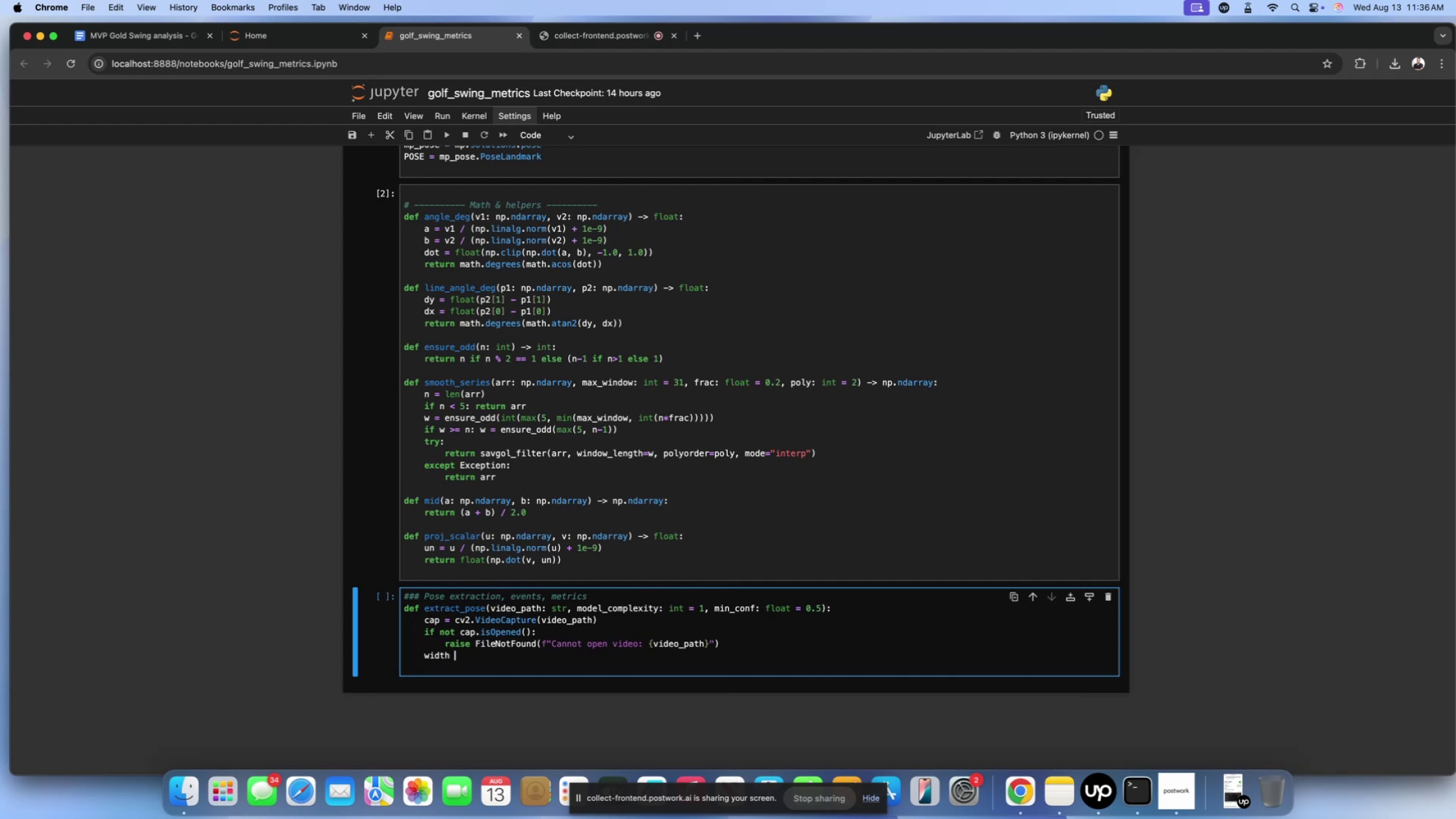 
key(Shift+ShiftLeft)
 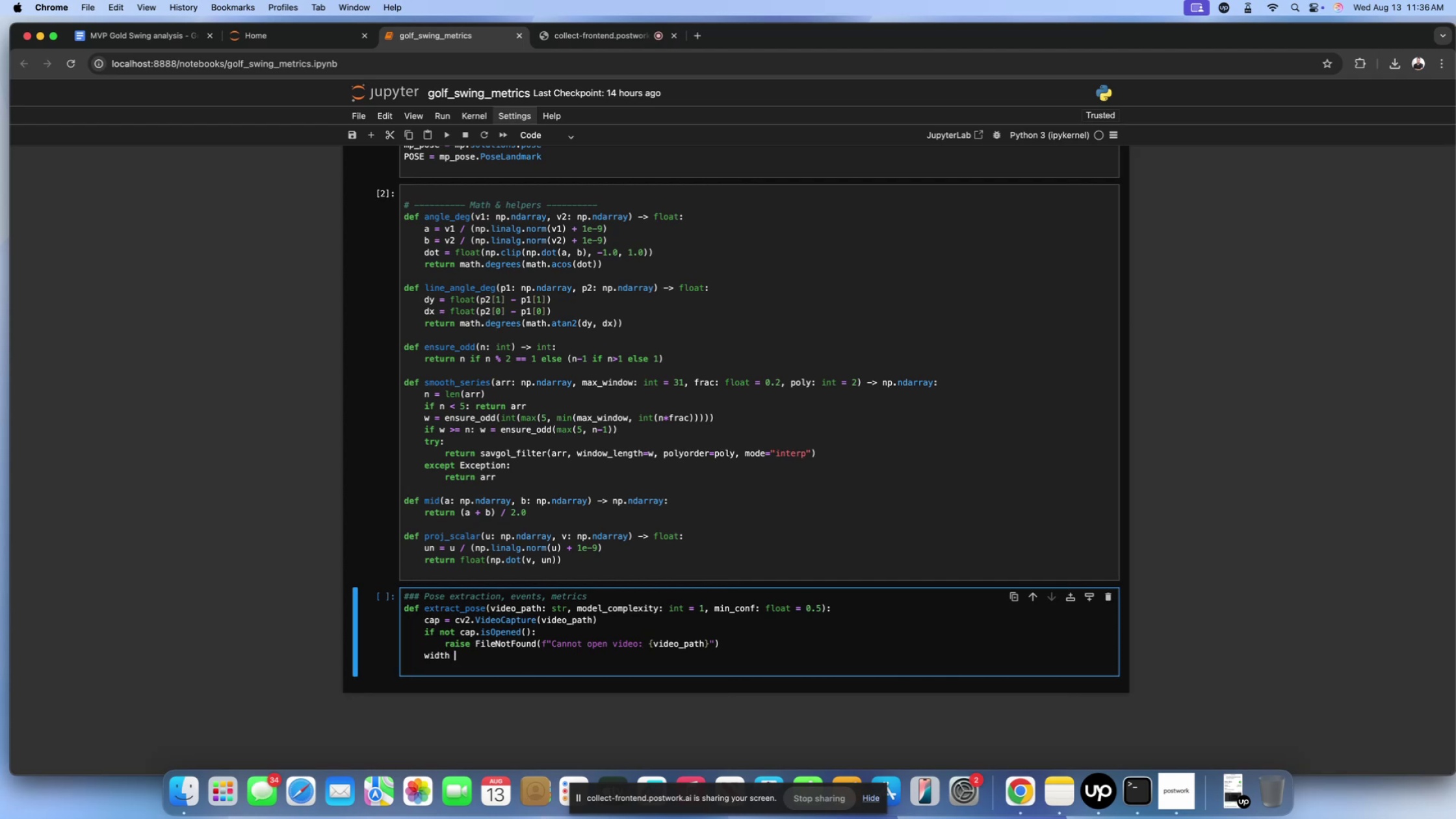 
key(Shift+Equal)
 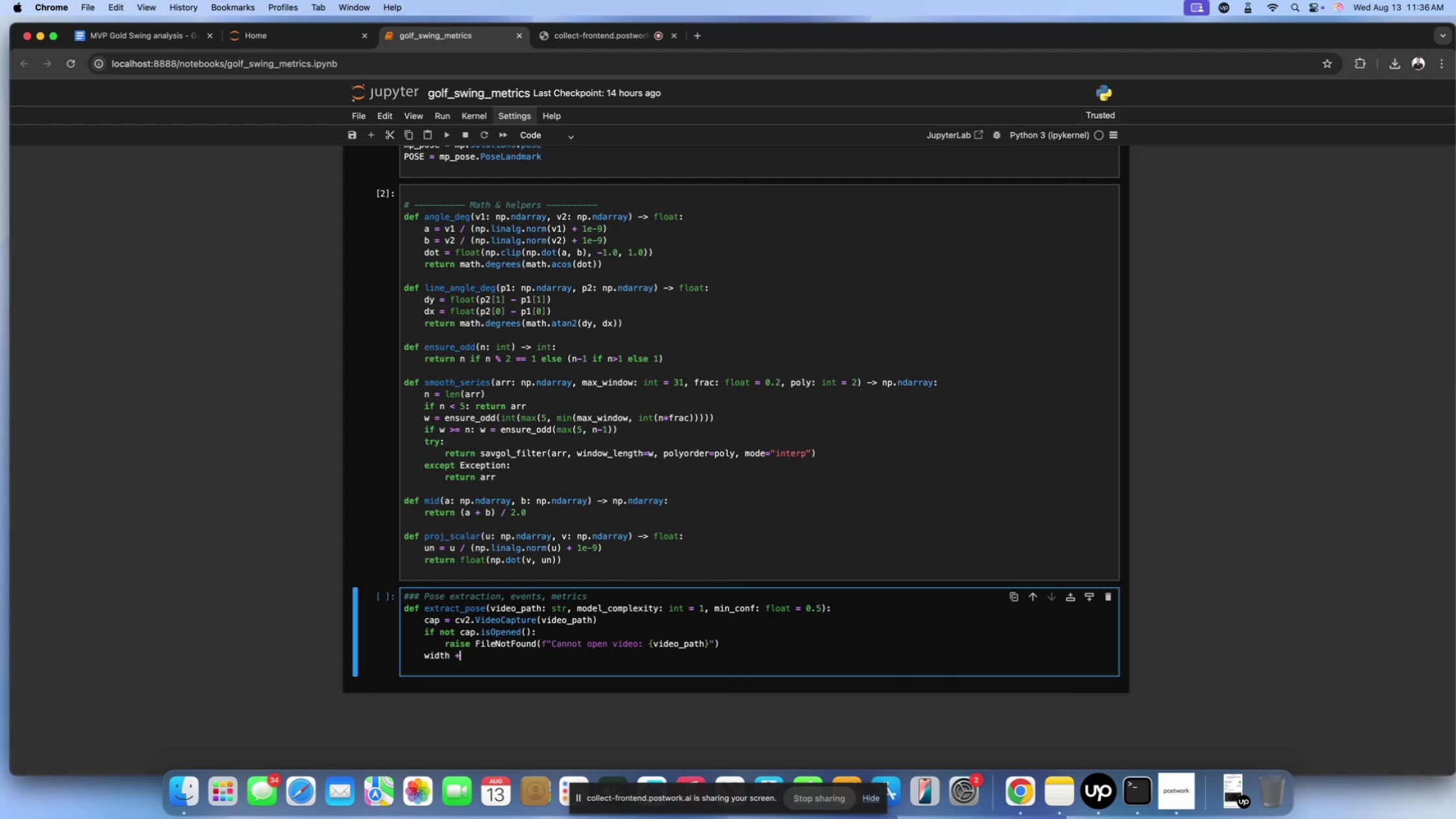 
key(Enter)
 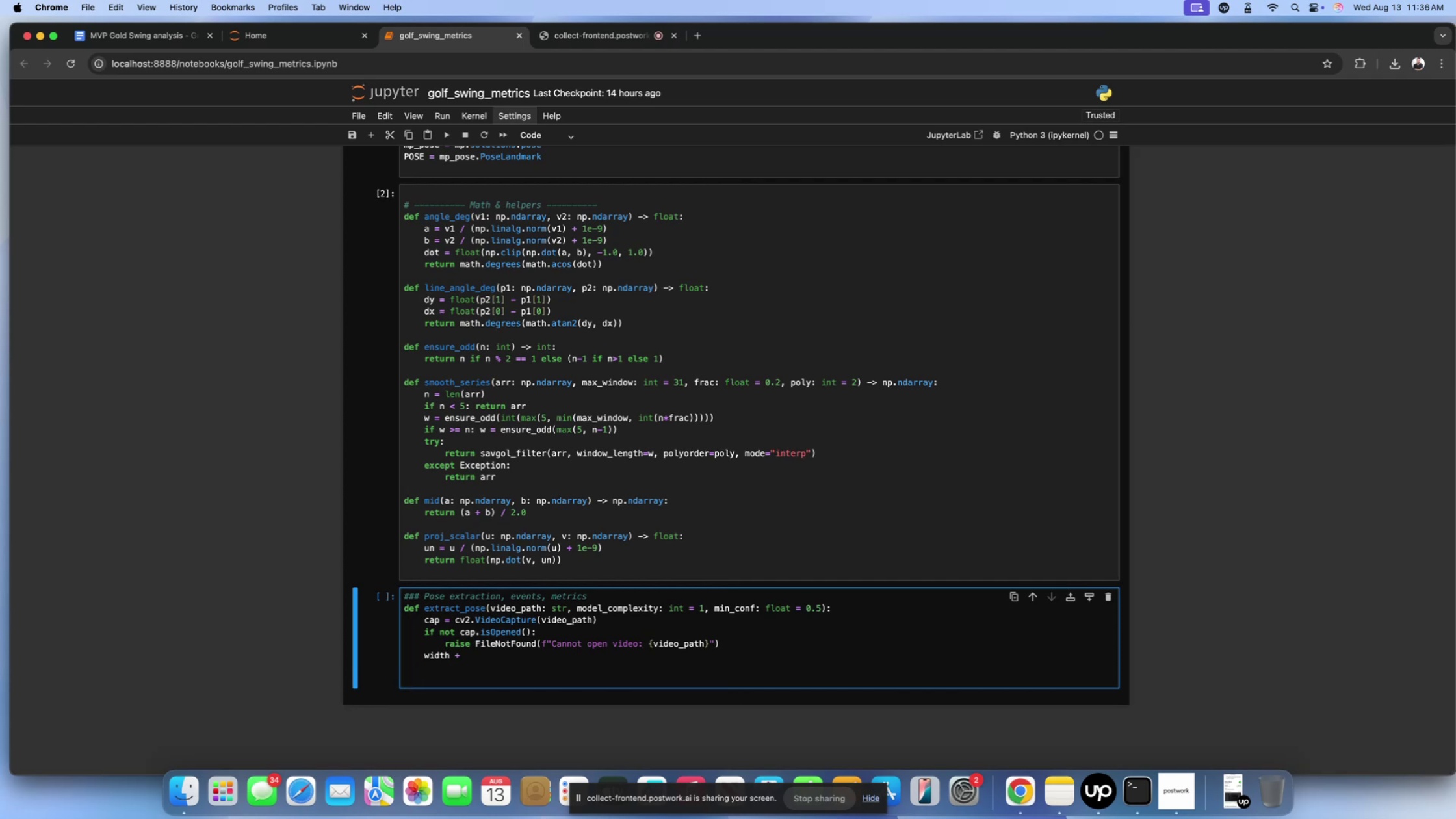 
key(Backspace)
 